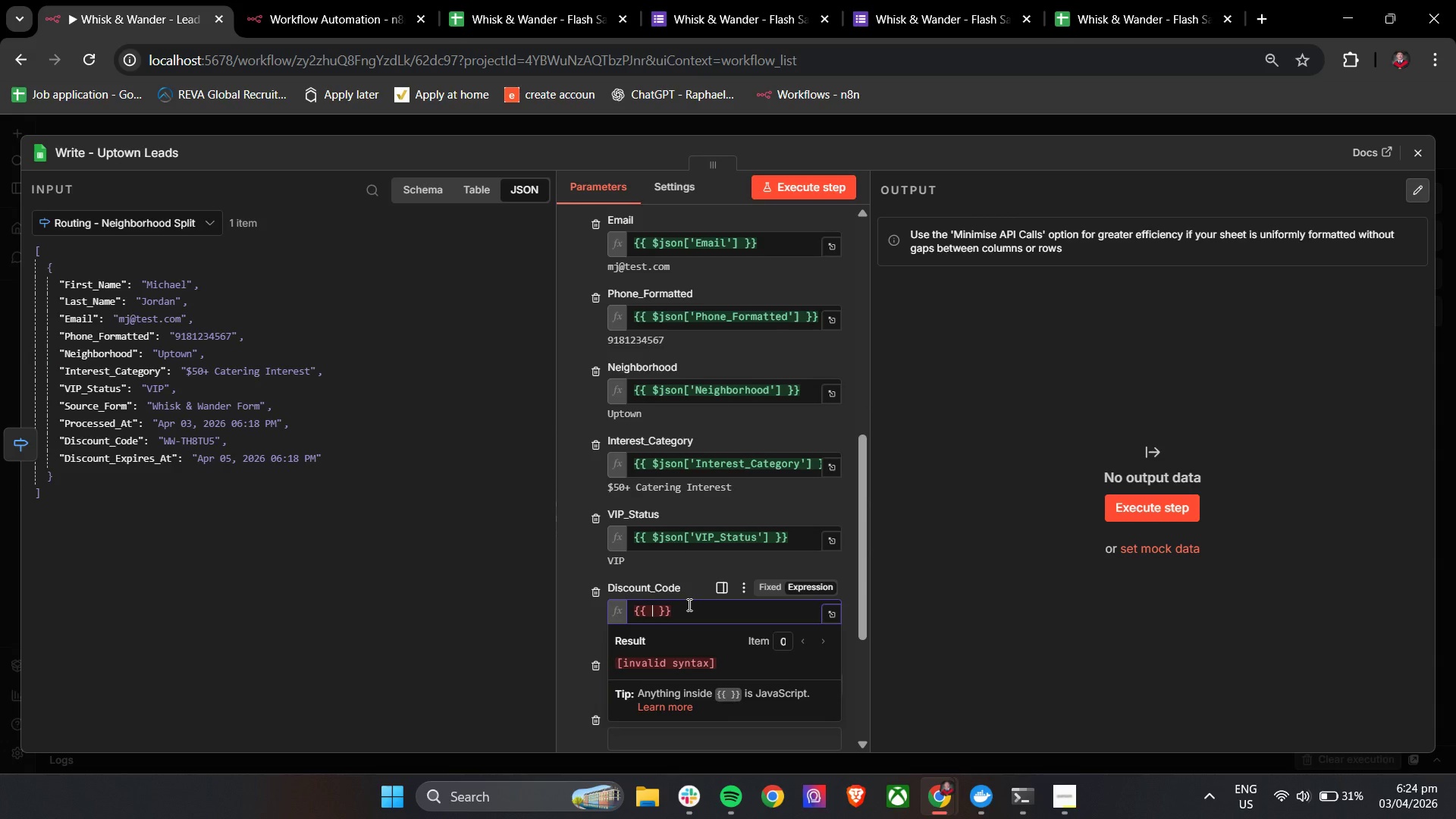 
key(Shift+4)
 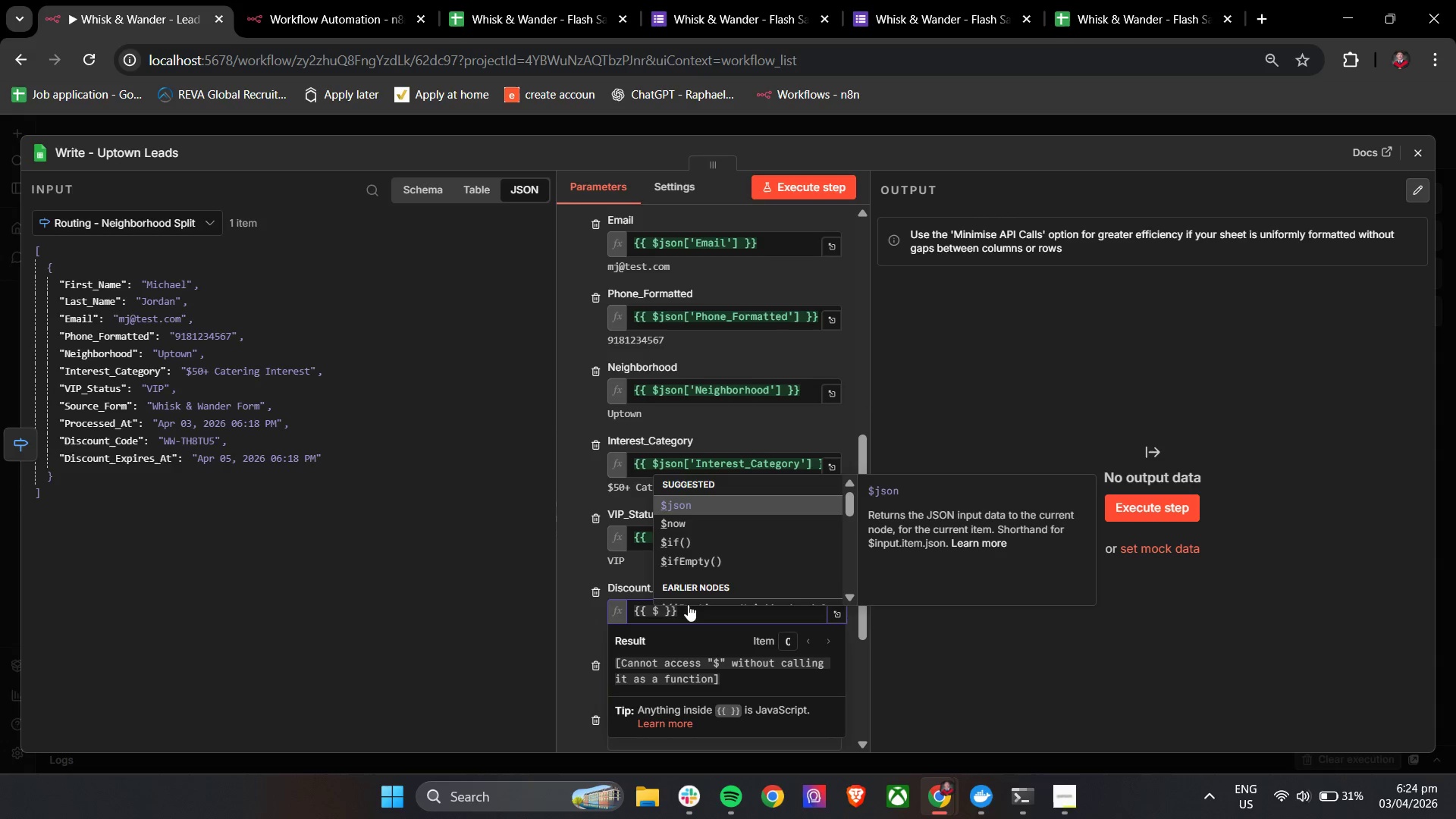 
key(Enter)
 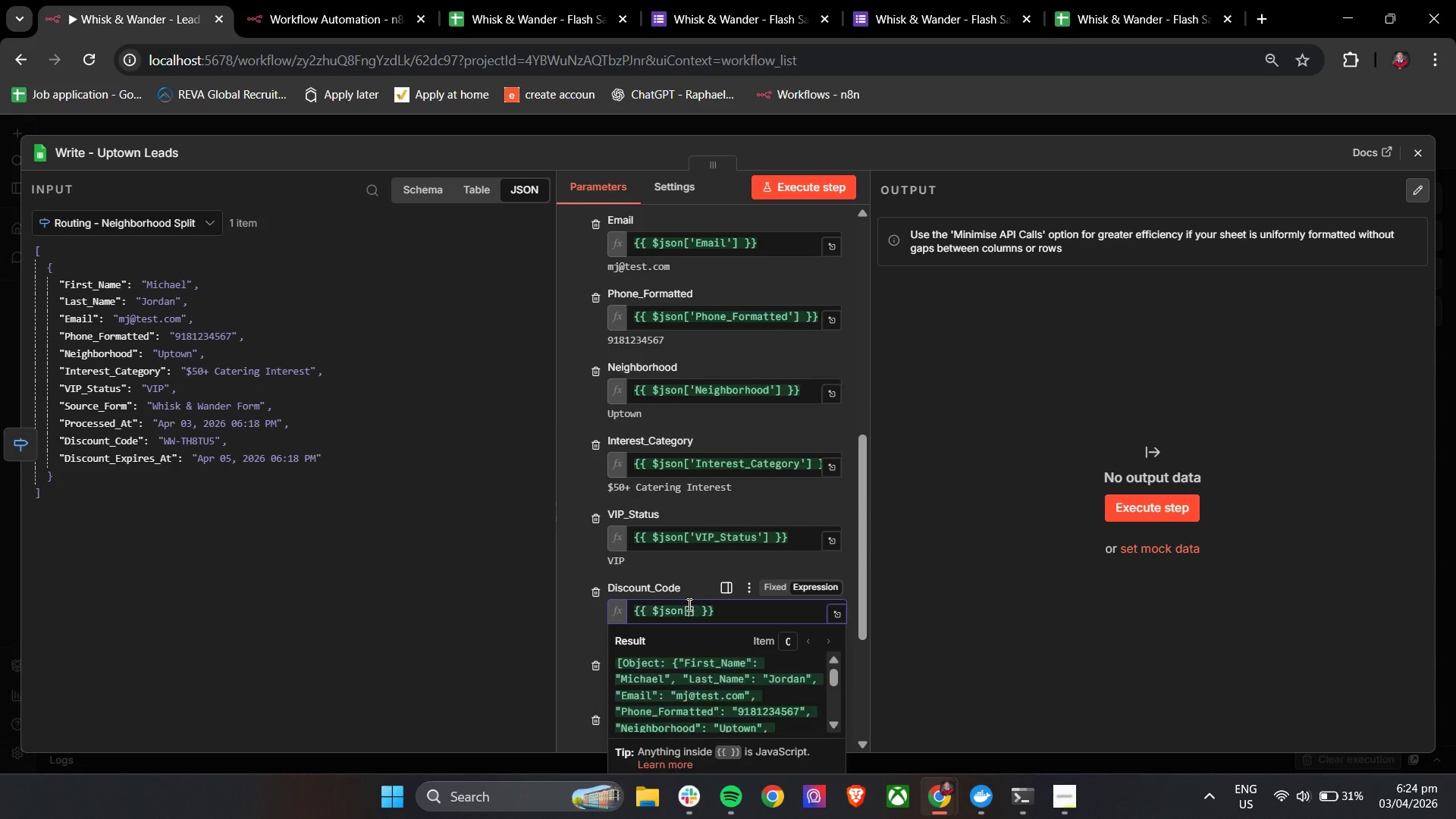 
key(BracketLeft)
 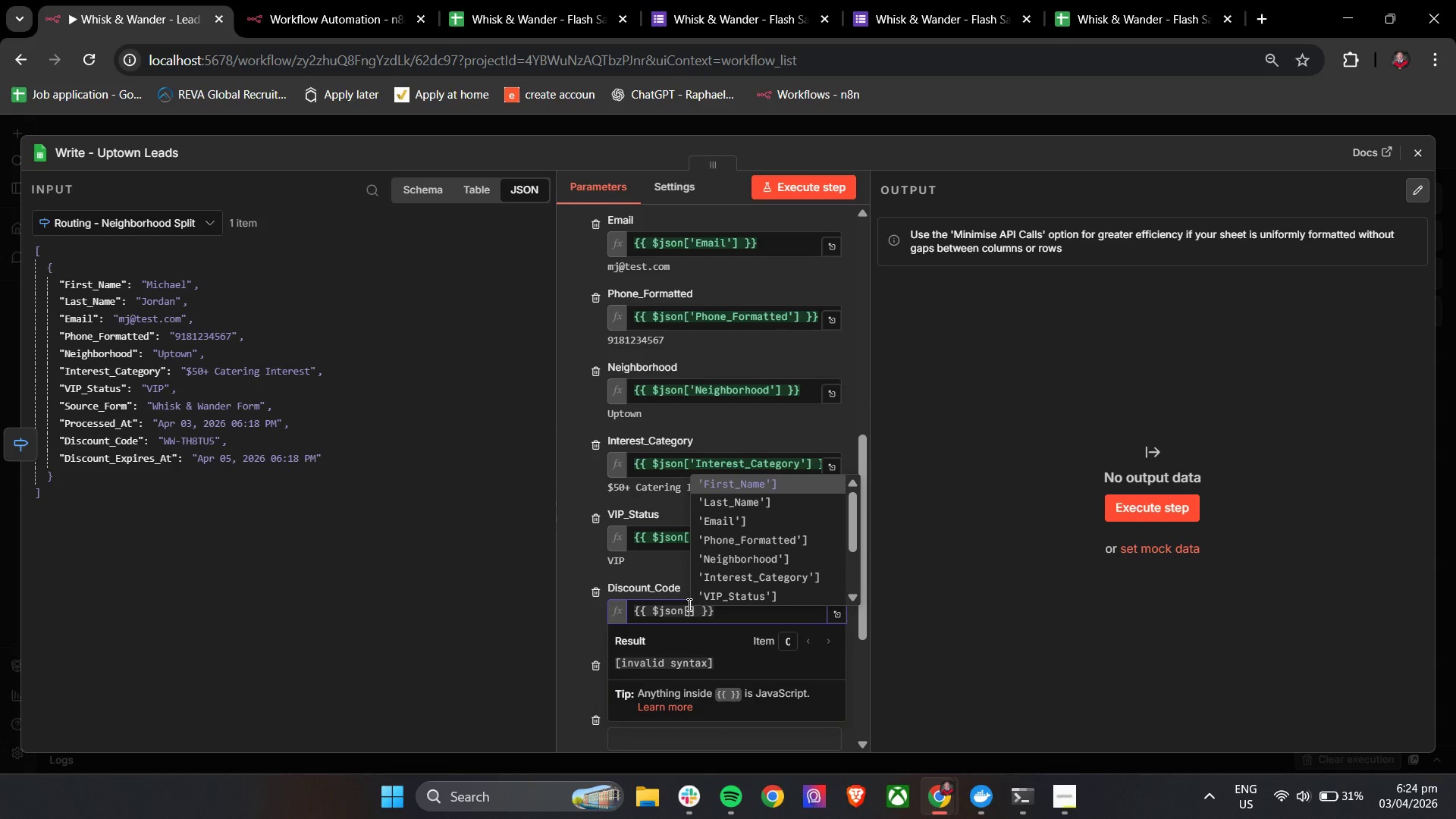 
key(ArrowDown)
 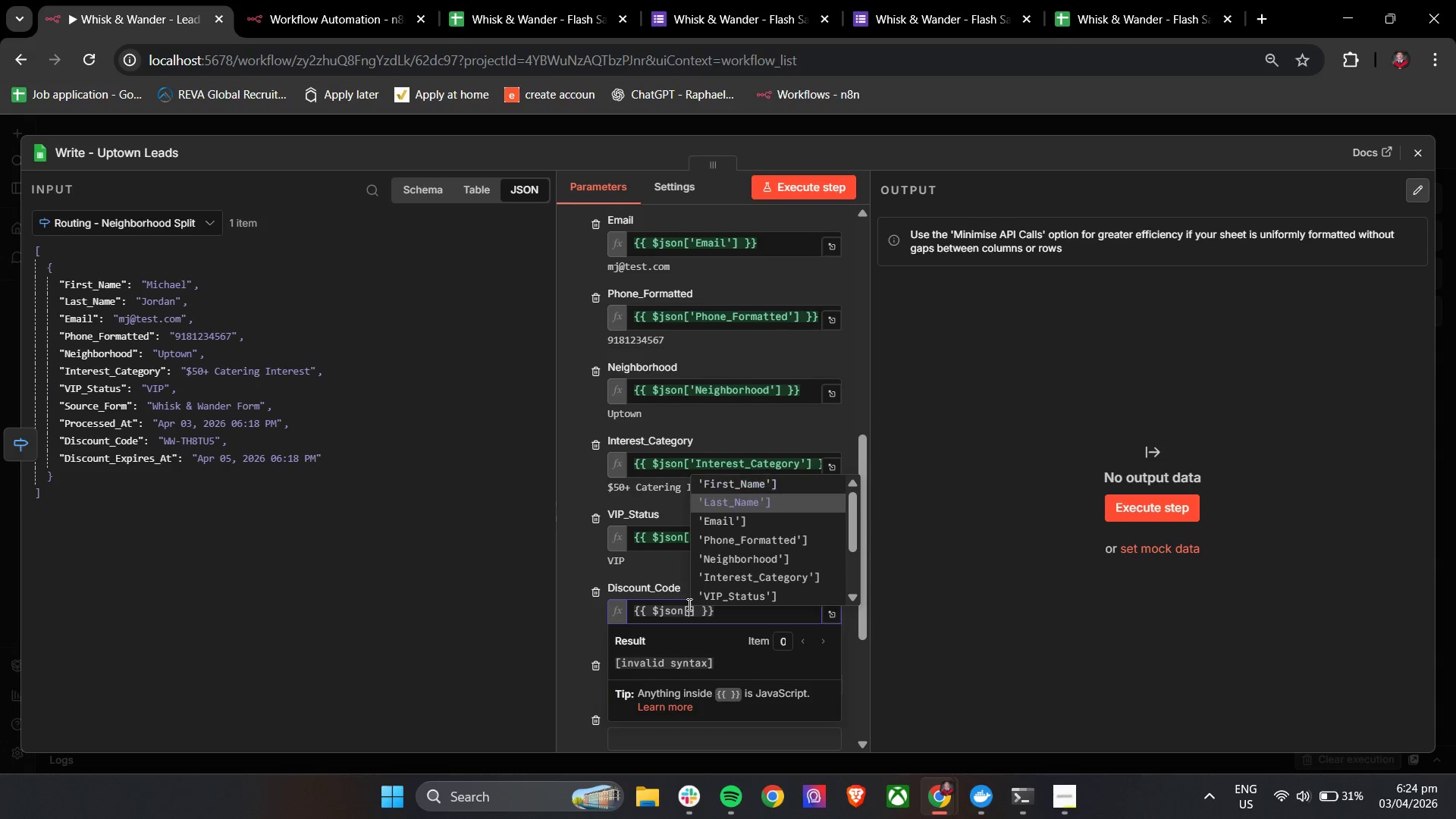 
key(ArrowDown)
 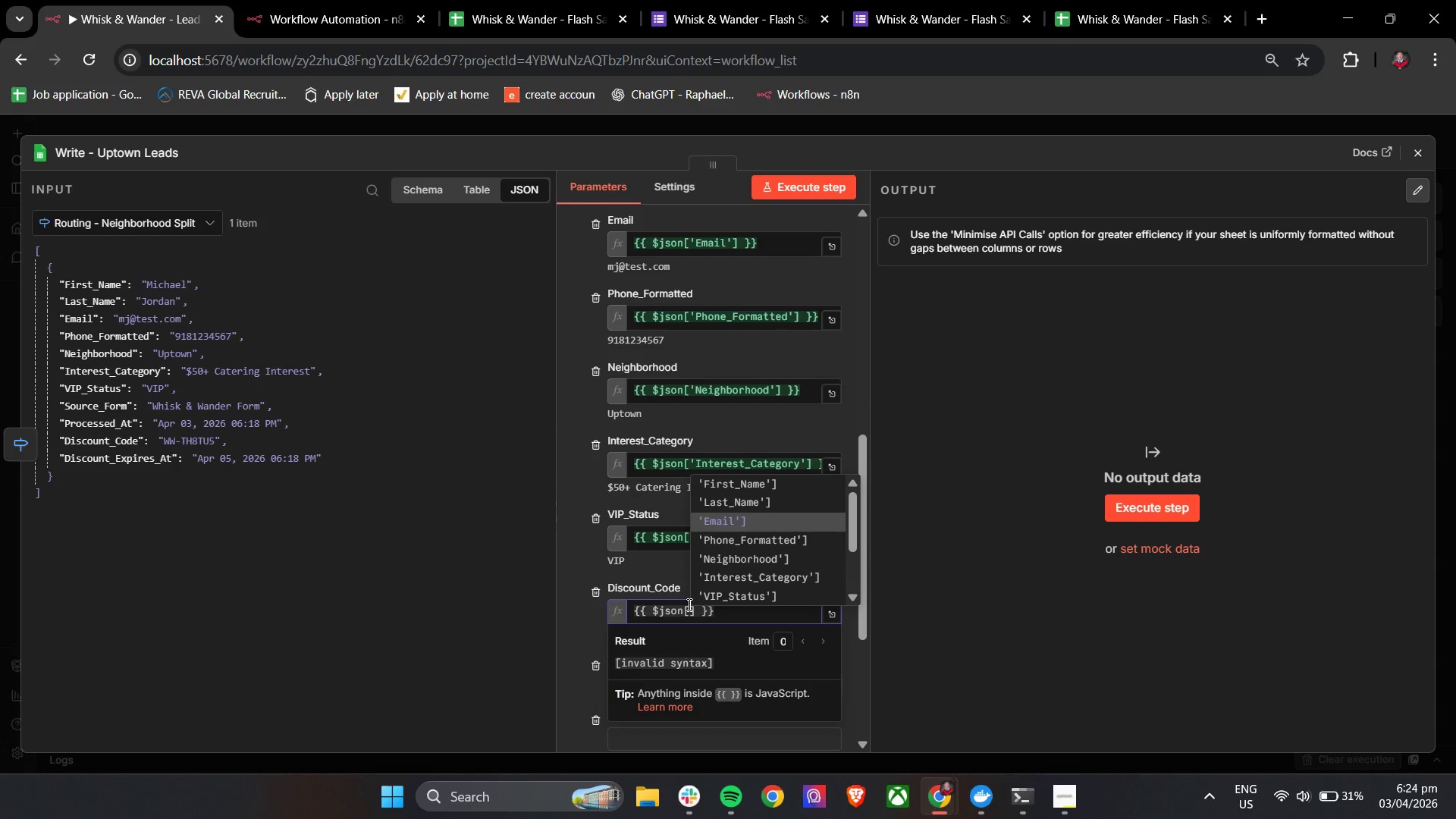 
key(ArrowDown)
 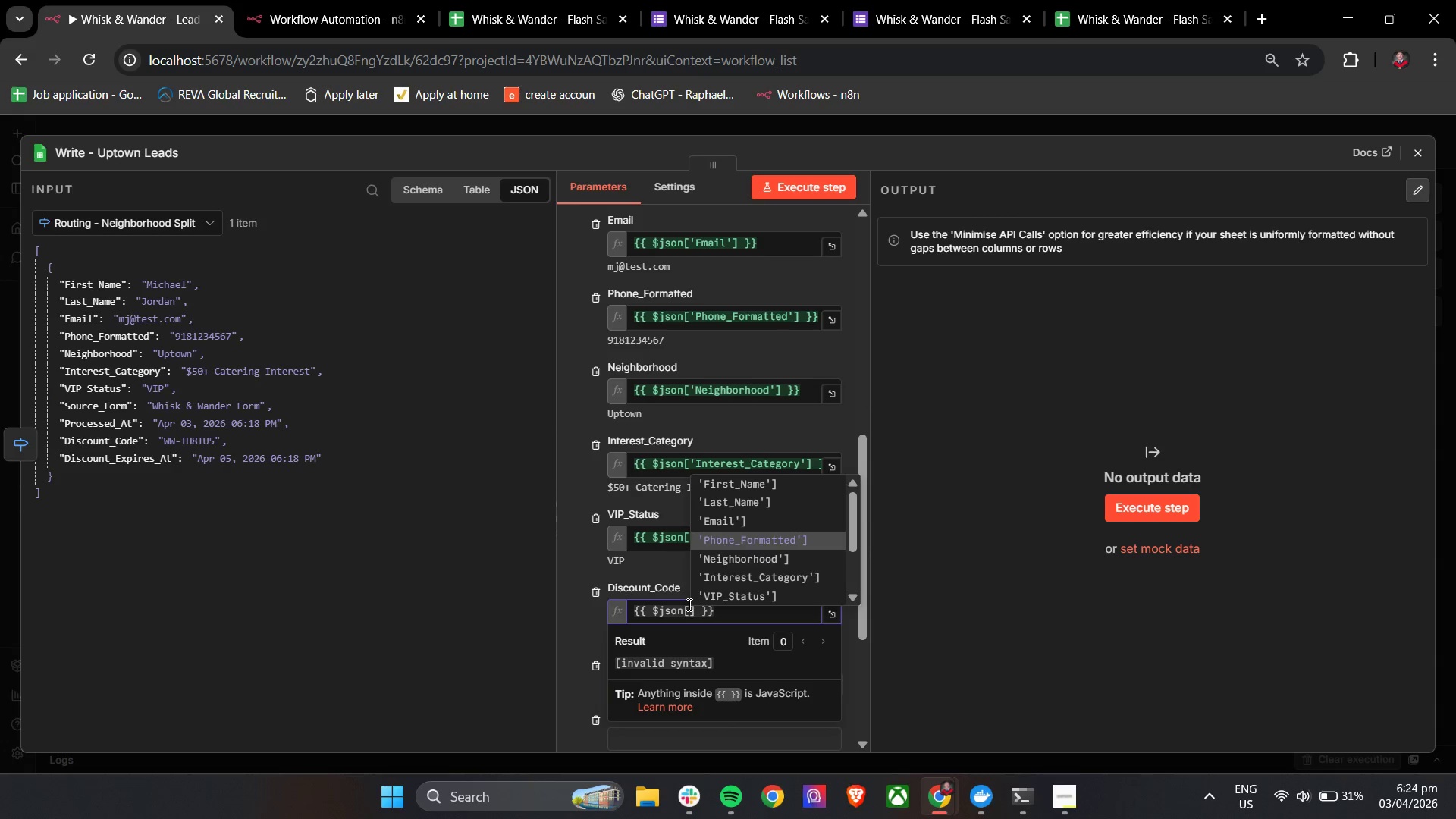 
key(ArrowDown)
 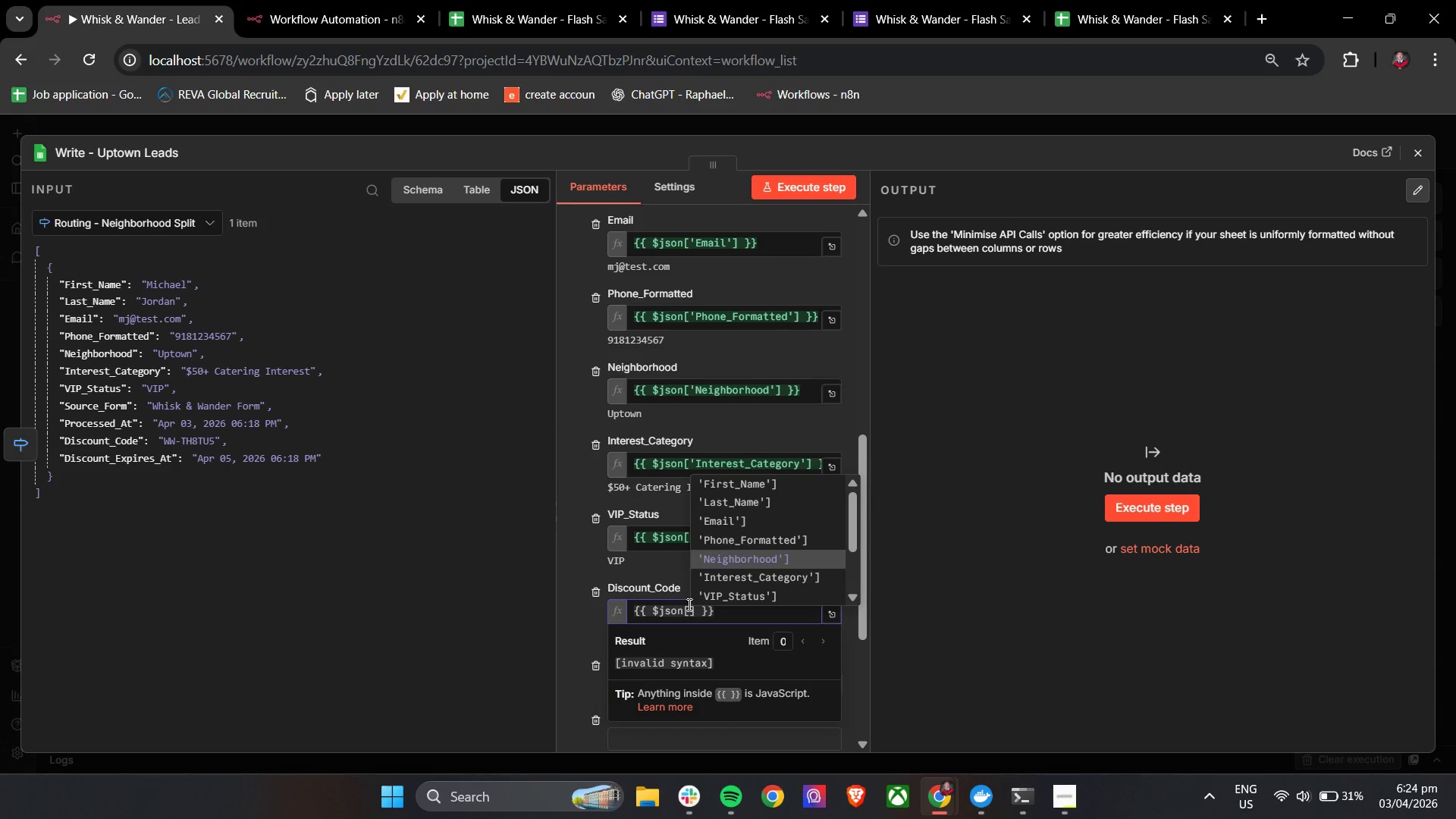 
key(ArrowDown)
 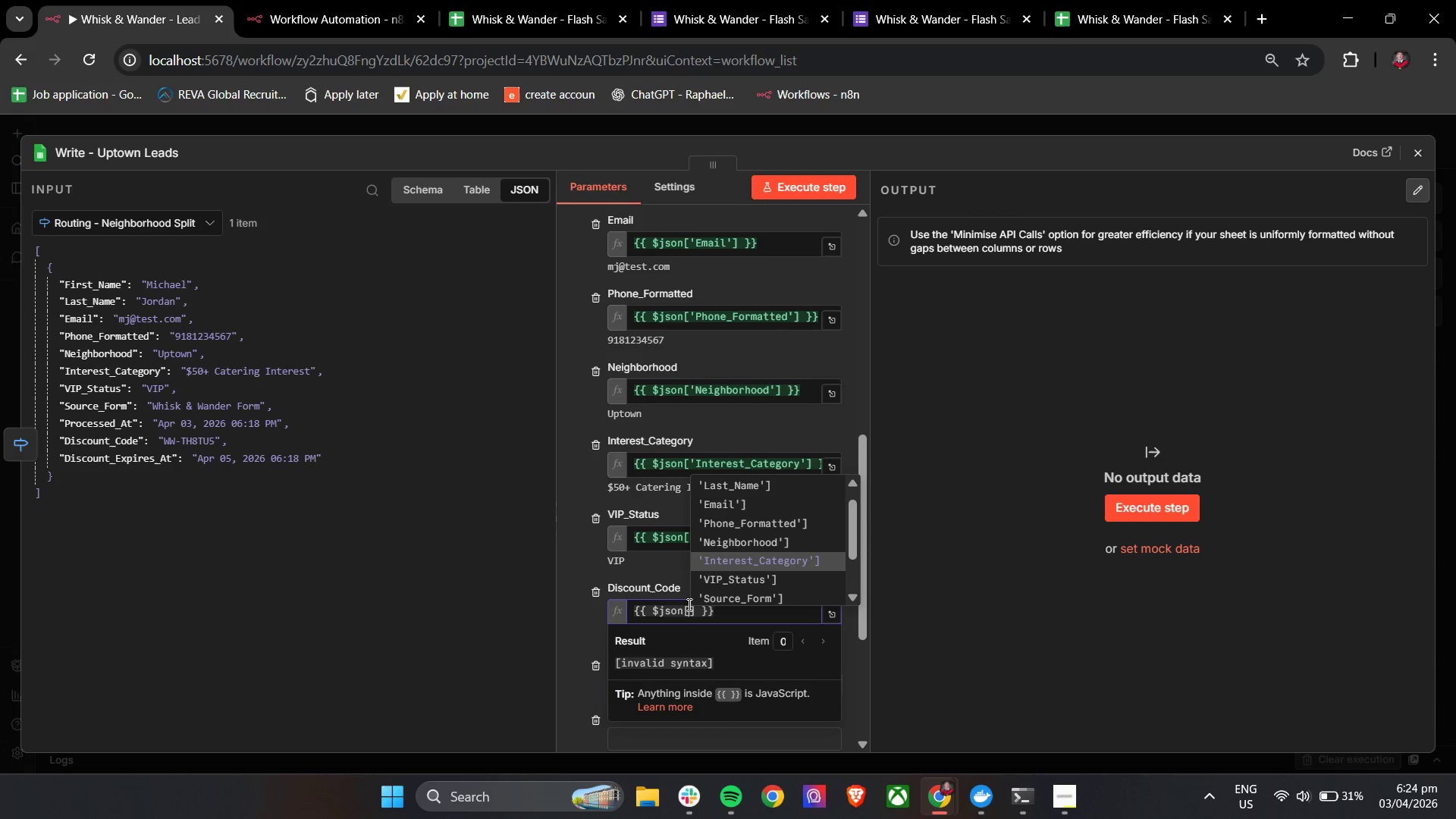 
key(ArrowDown)
 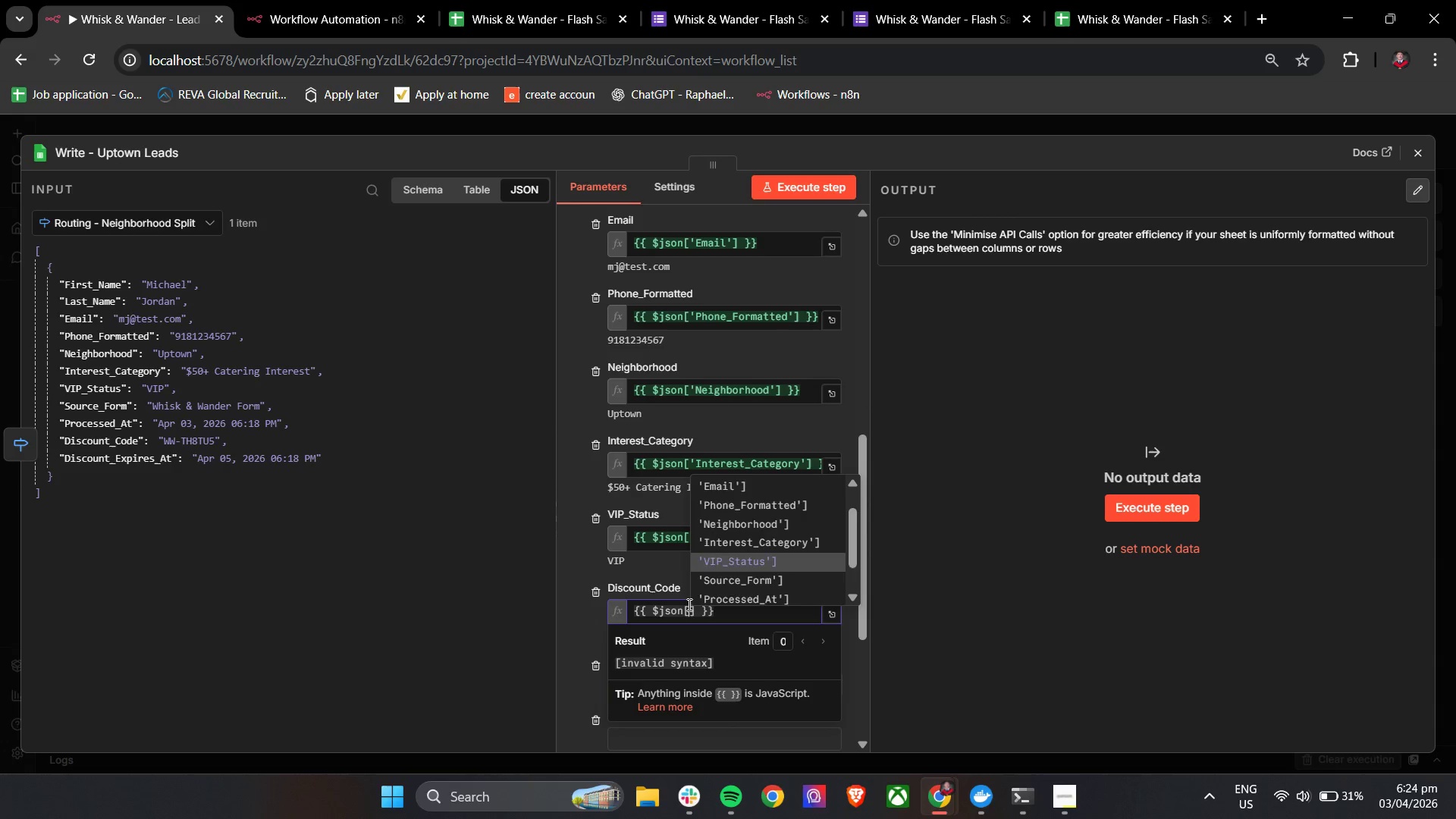 
key(ArrowDown)
 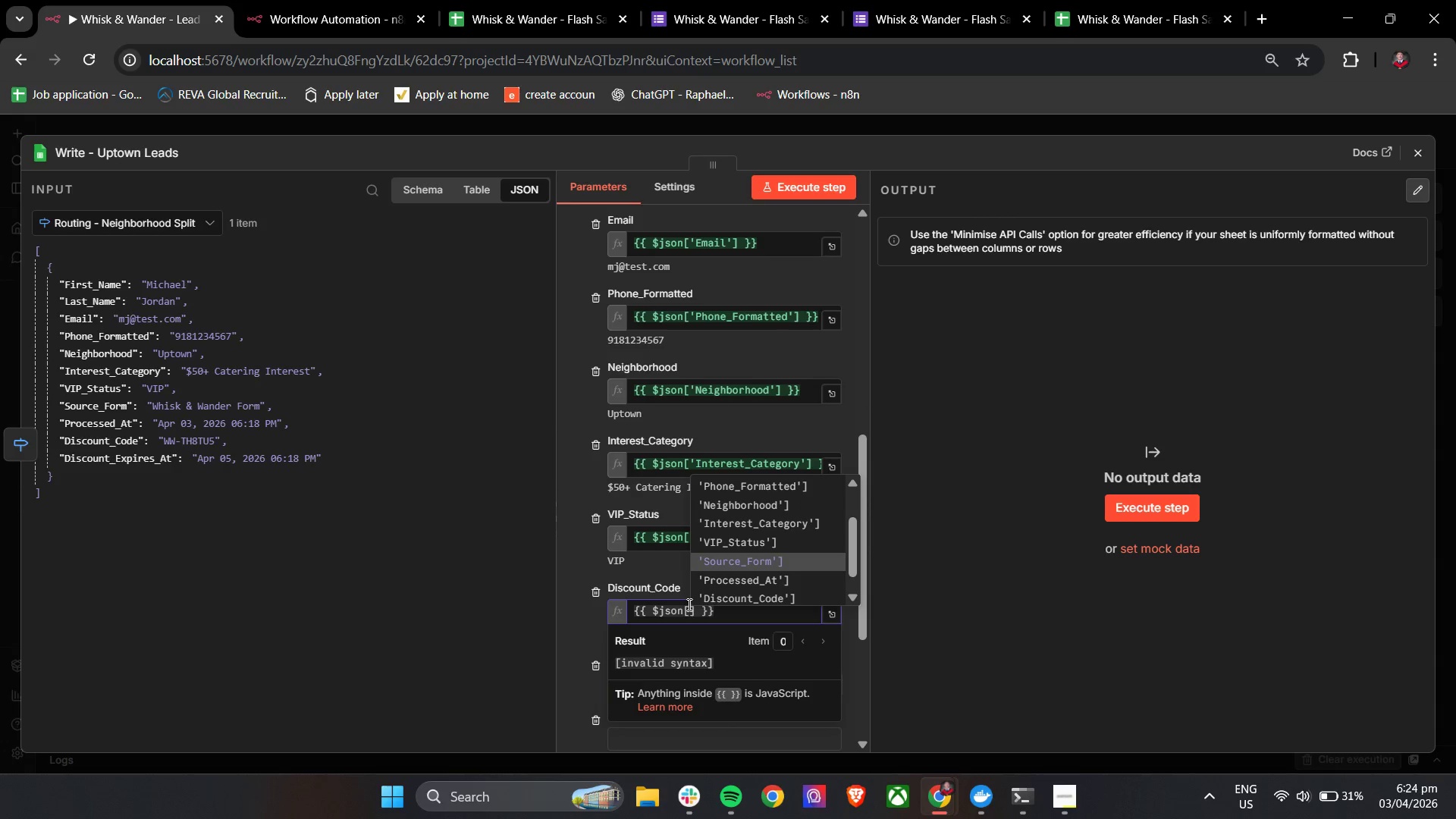 
key(ArrowDown)
 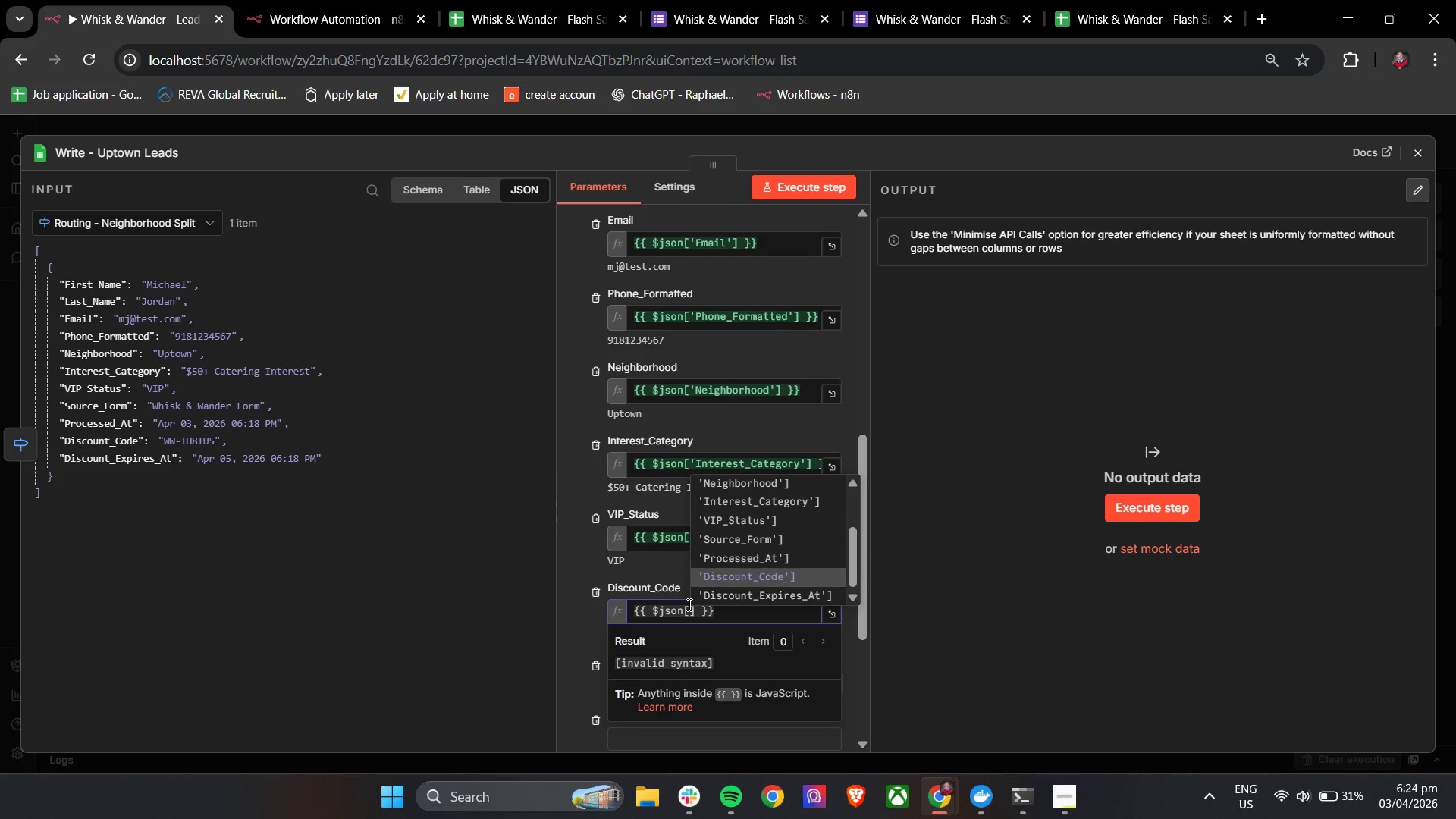 
key(ArrowDown)
 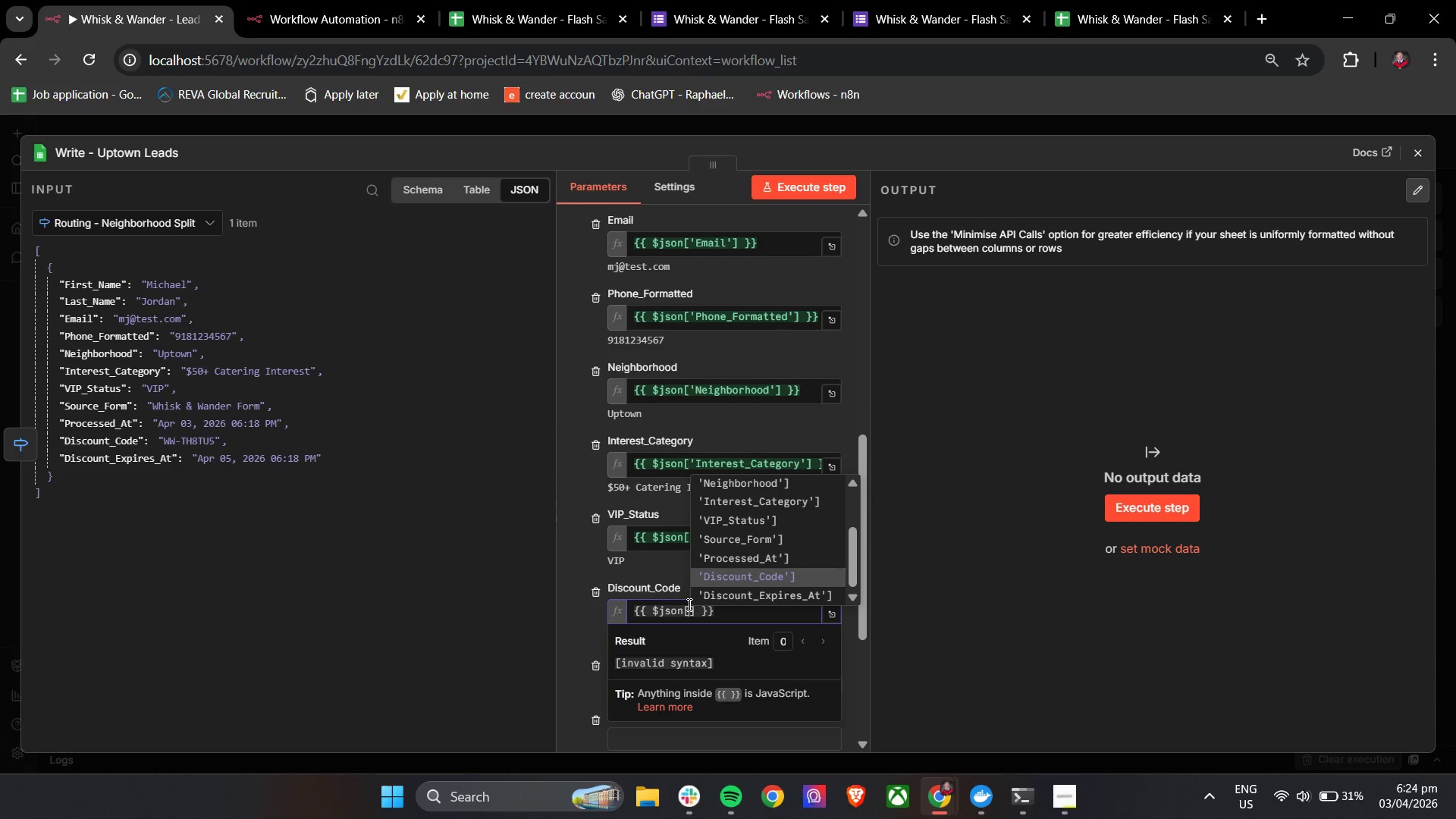 
key(Enter)
 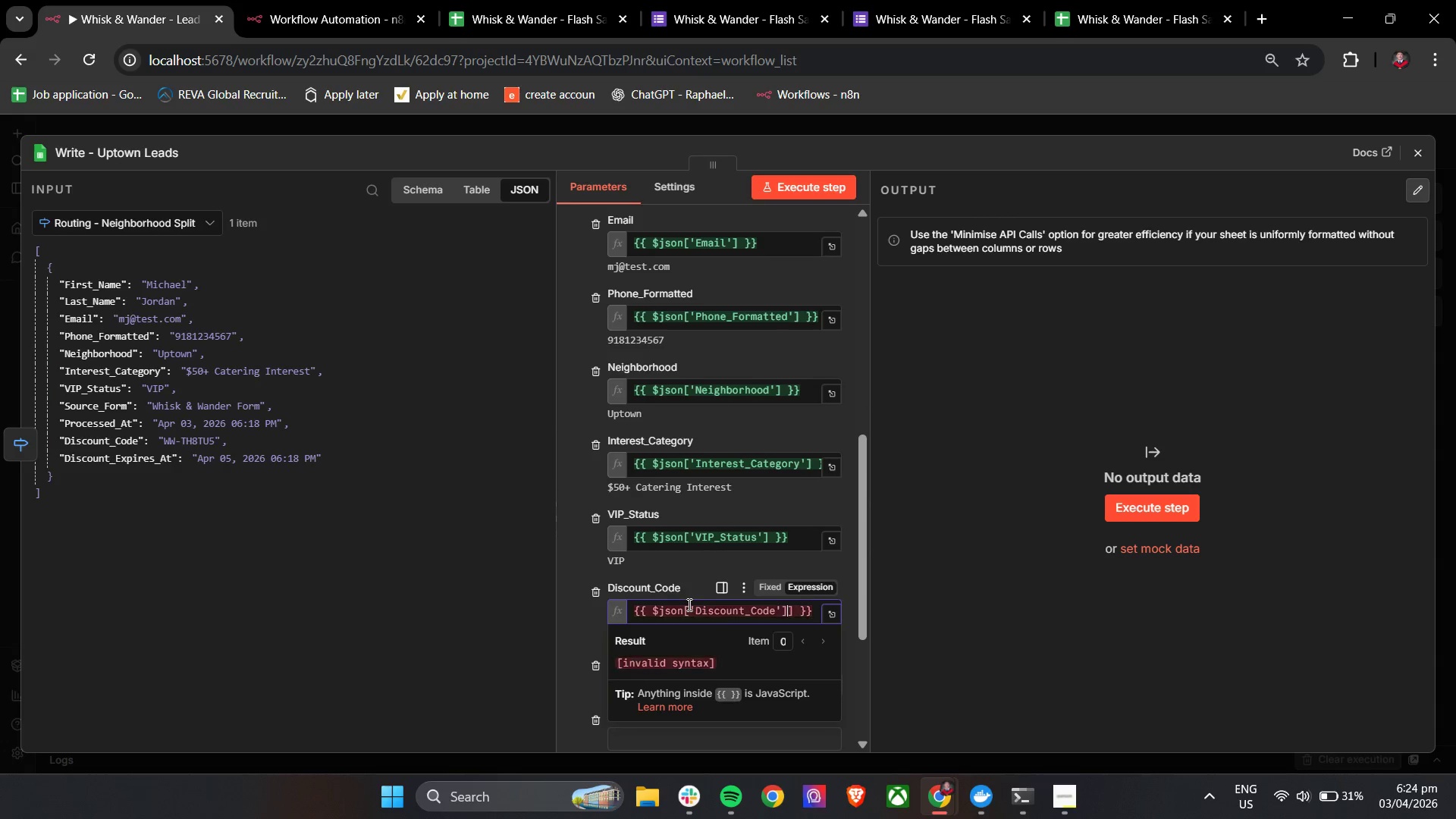 
key(Backspace)
 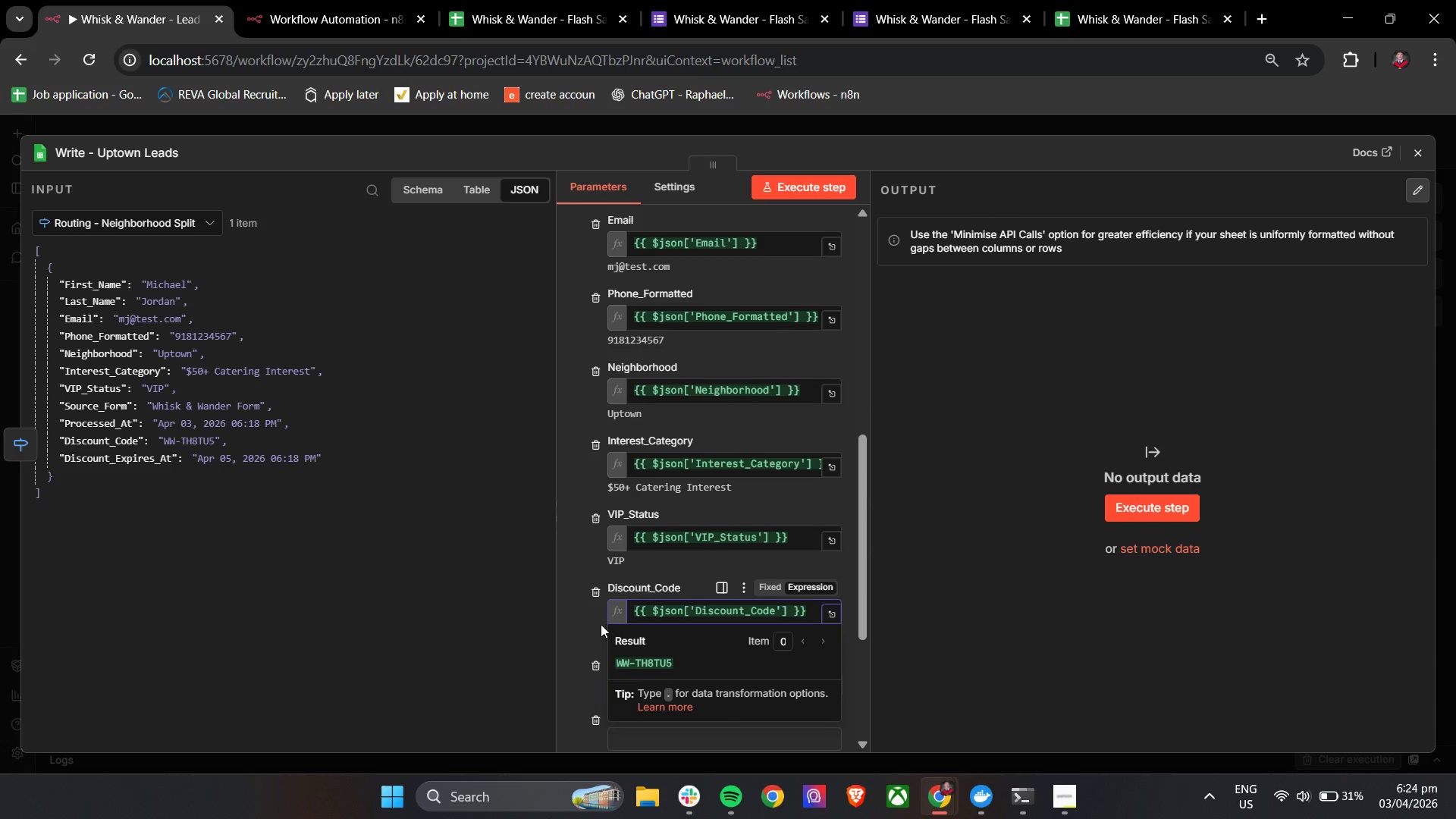 
left_click([579, 630])
 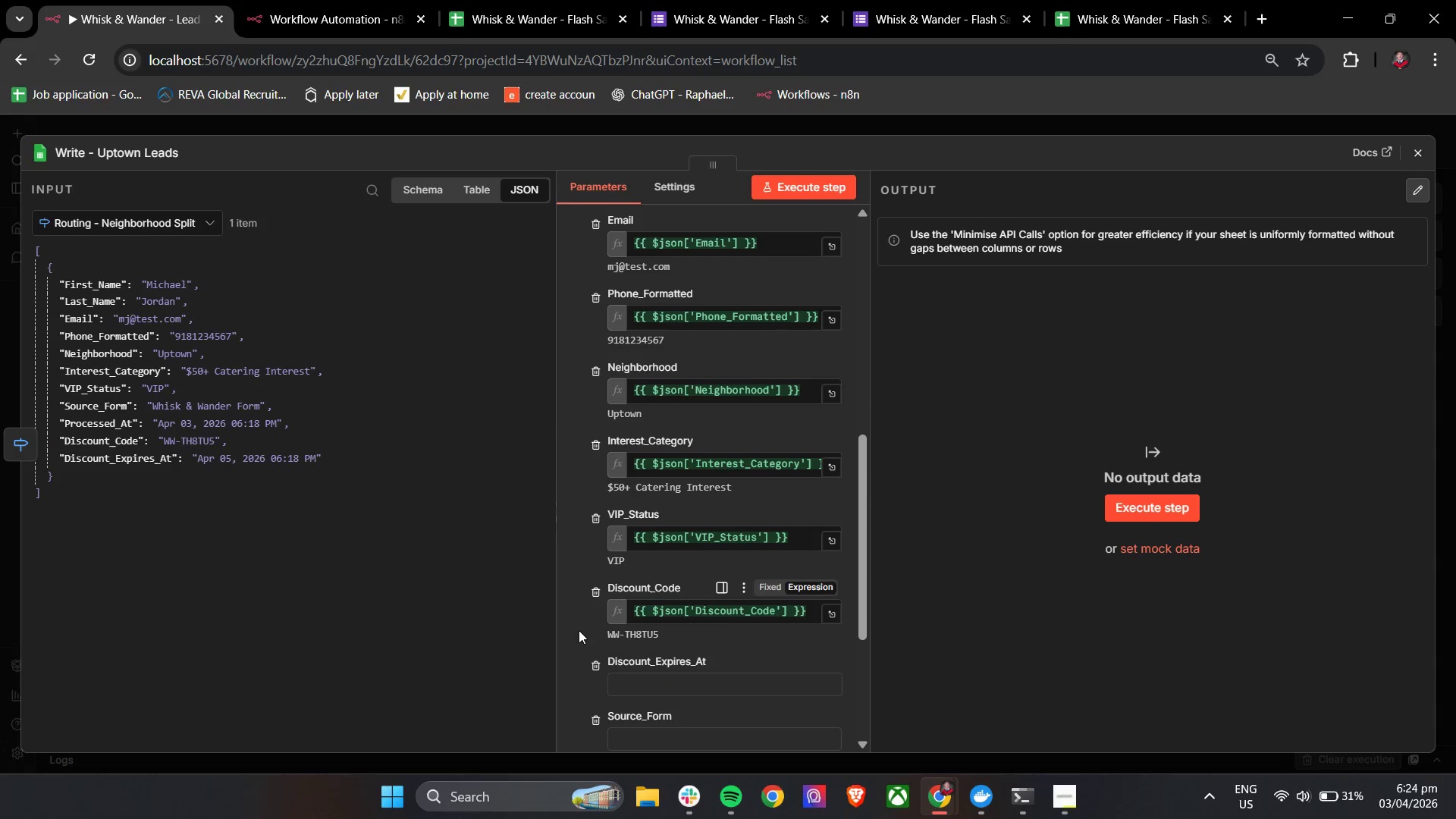 
scroll: coordinate [594, 624], scroll_direction: down, amount: 2.0
 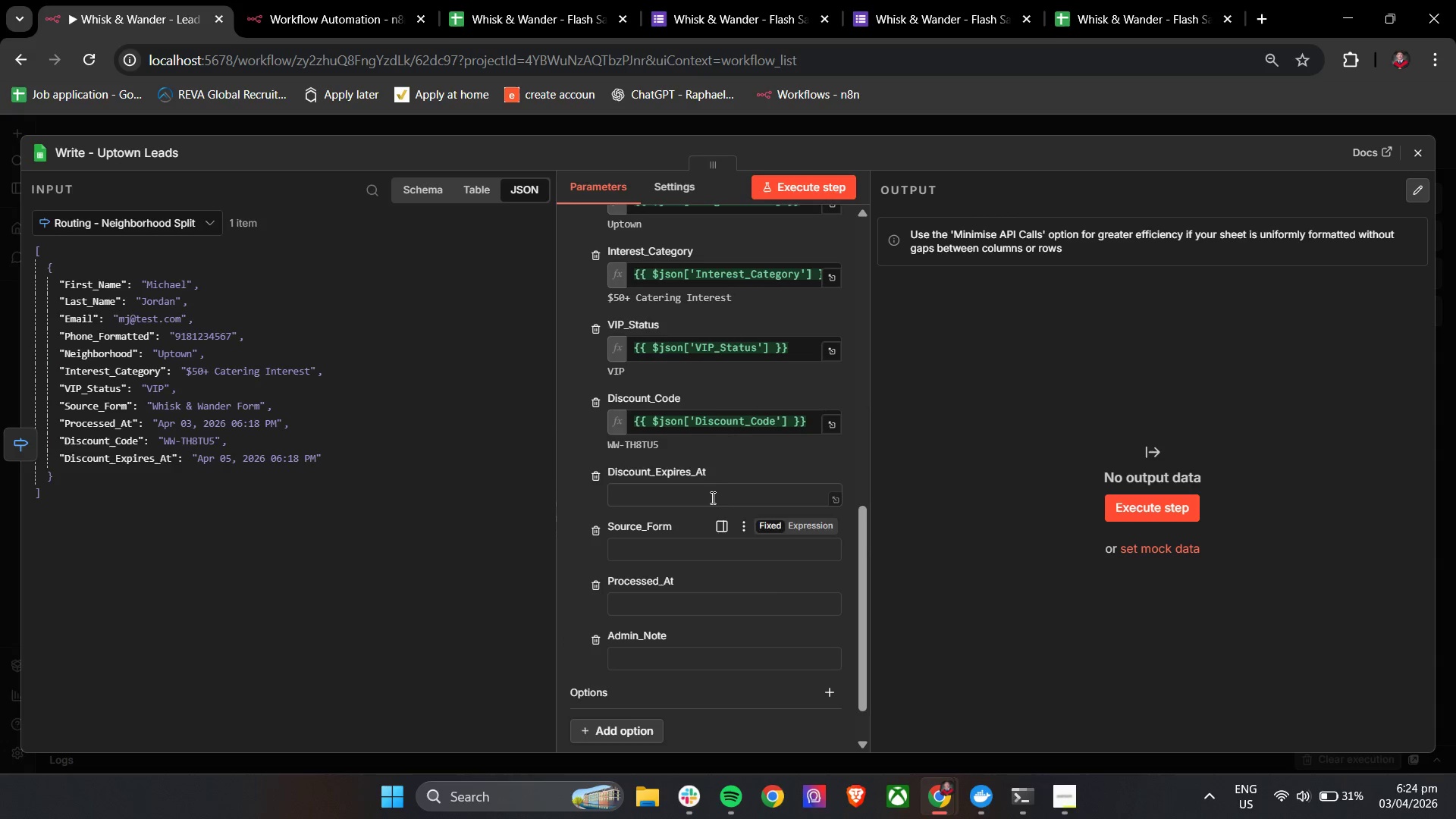 
left_click([711, 497])
 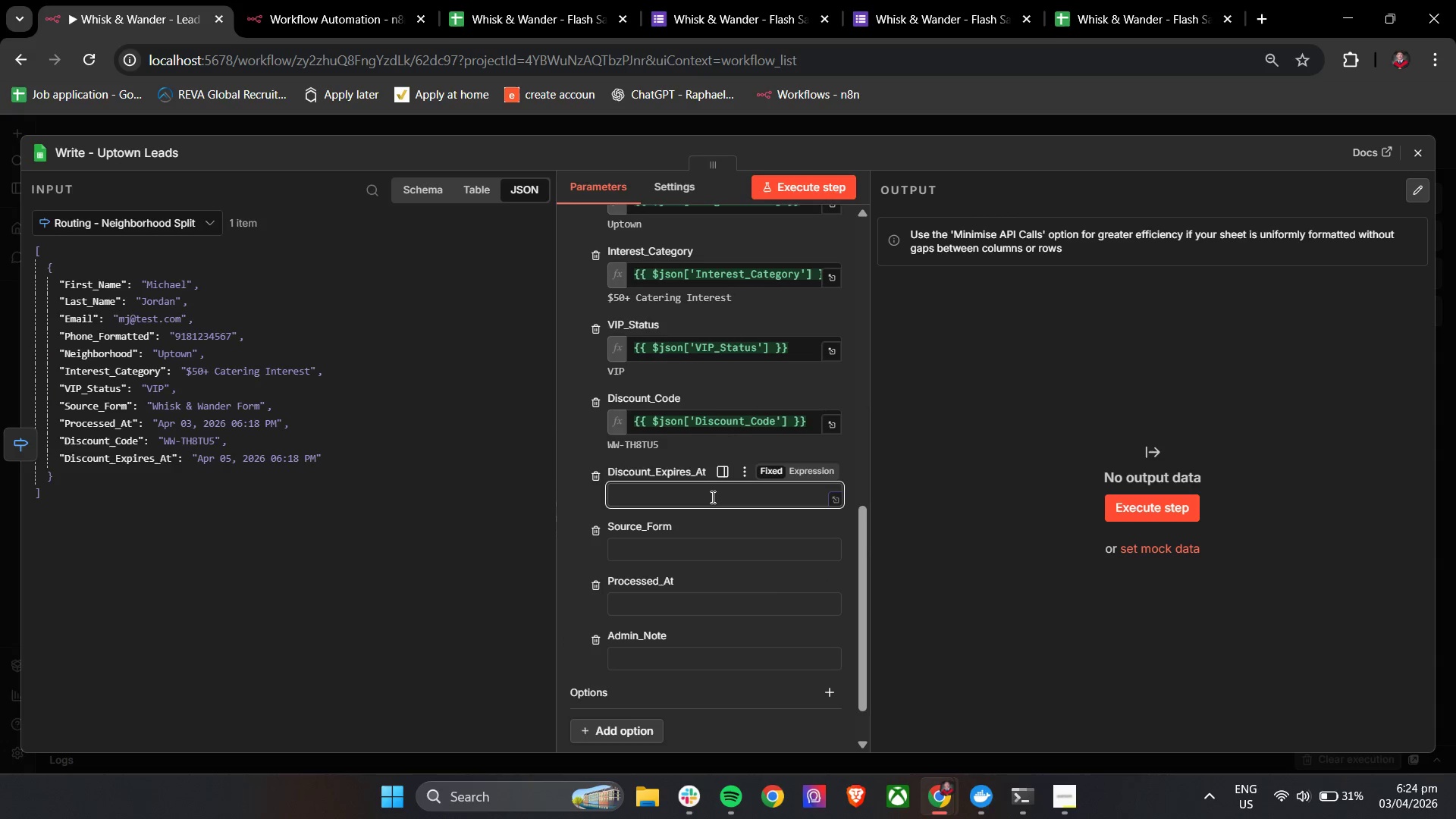 
key(Shift+BracketLeft)
 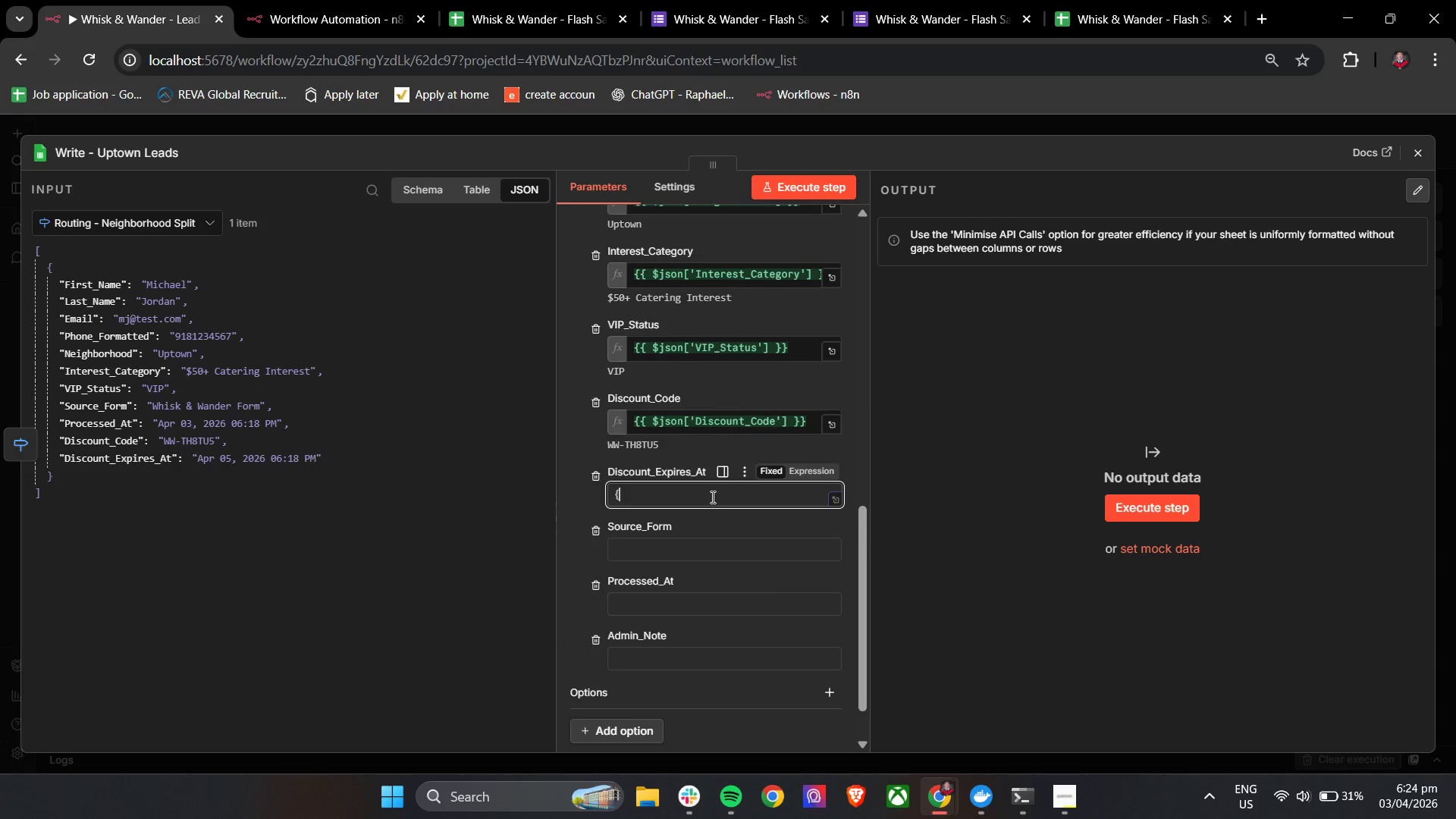 
key(Shift+BracketLeft)
 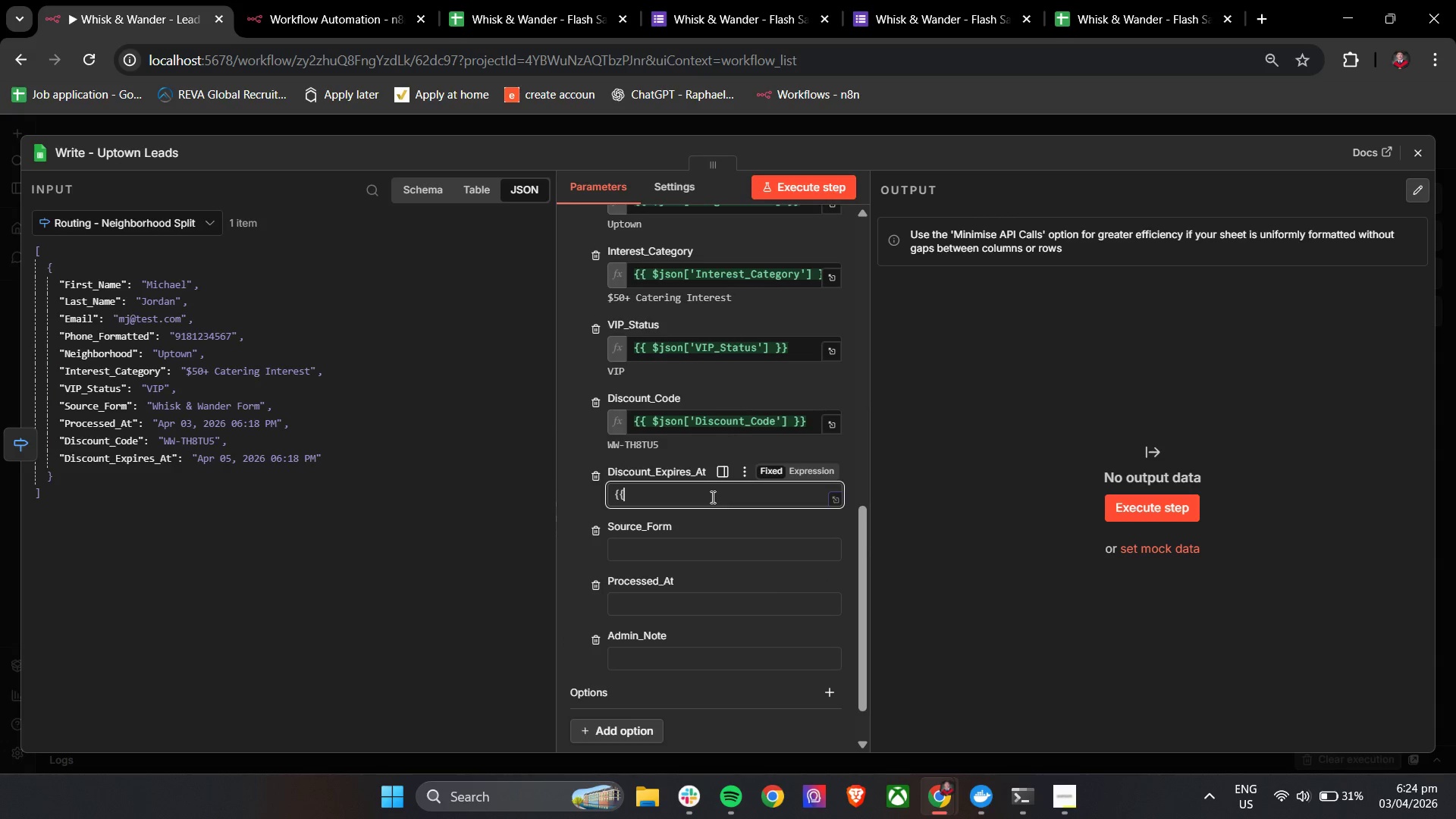 
key(Space)
 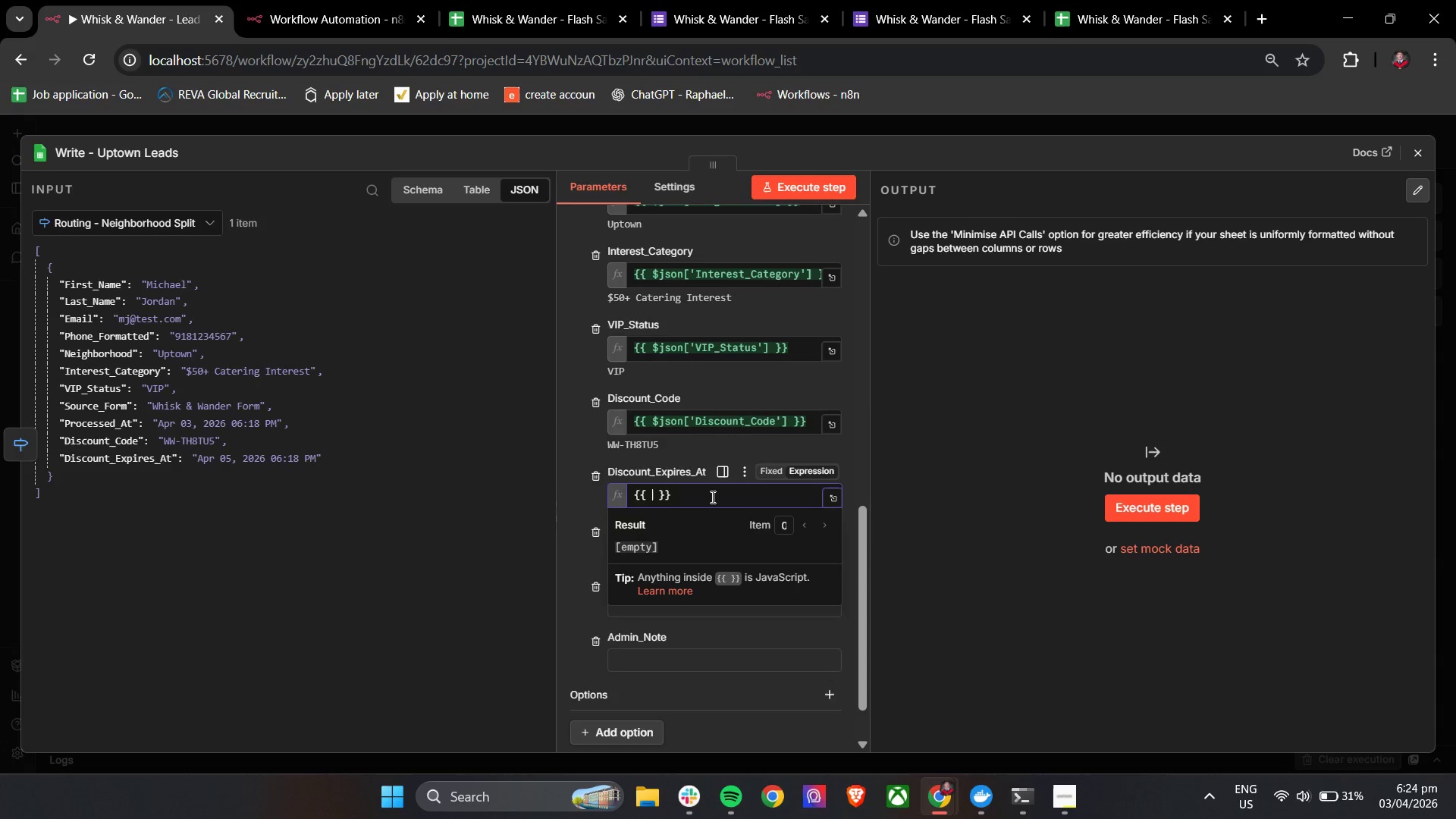 
key(Shift+4)
 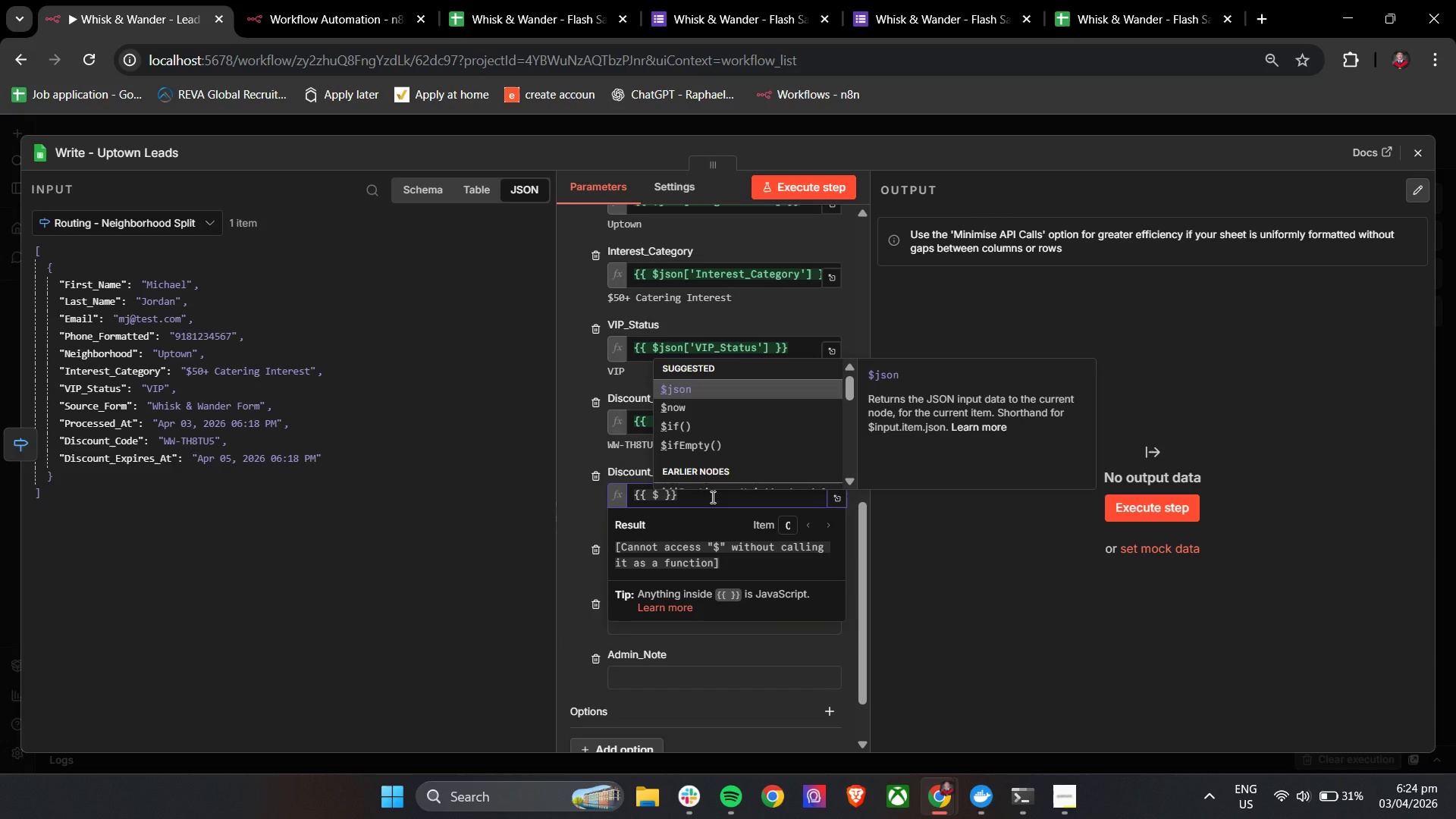 
key(Enter)
 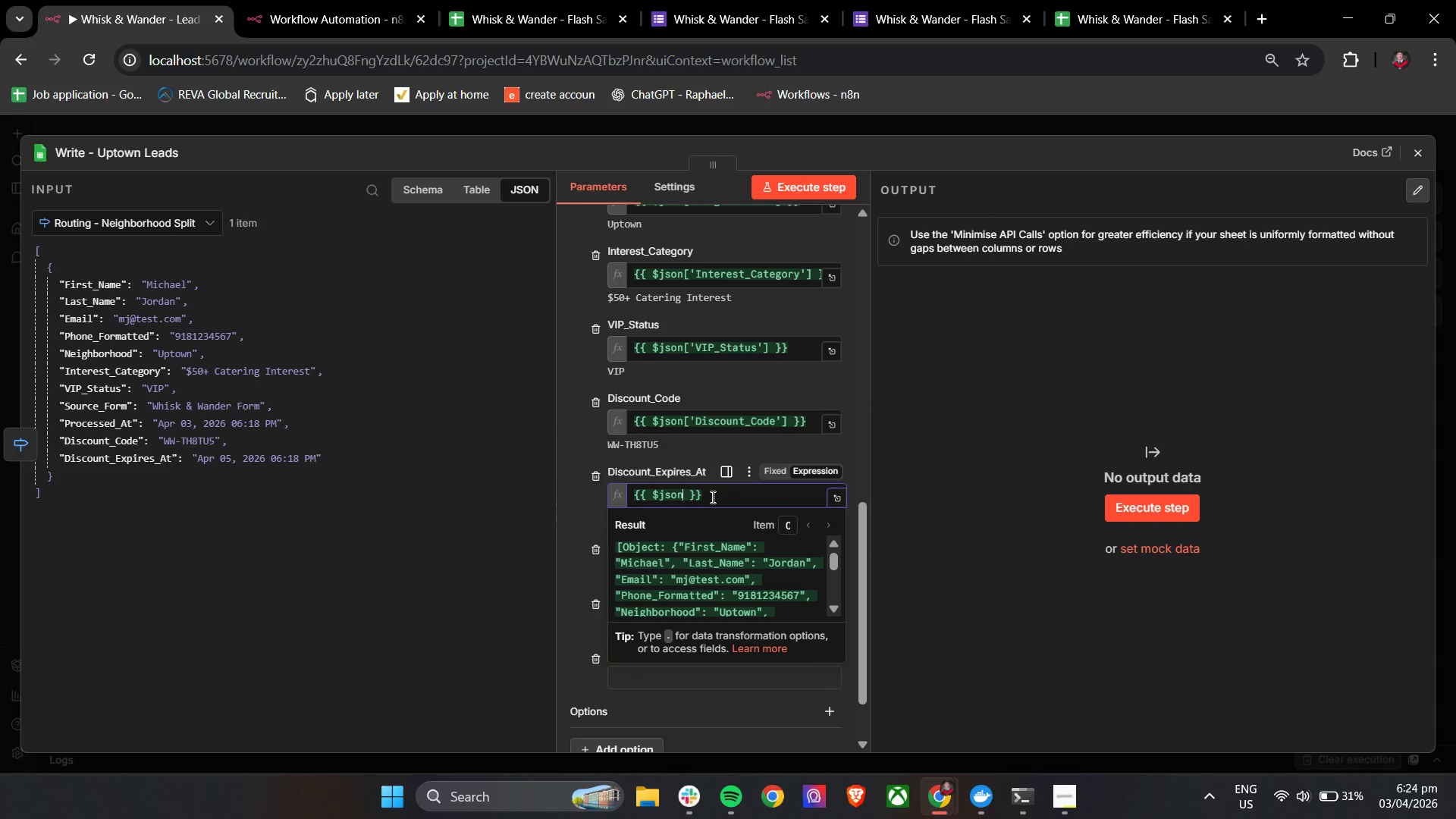 
key(BracketLeft)
 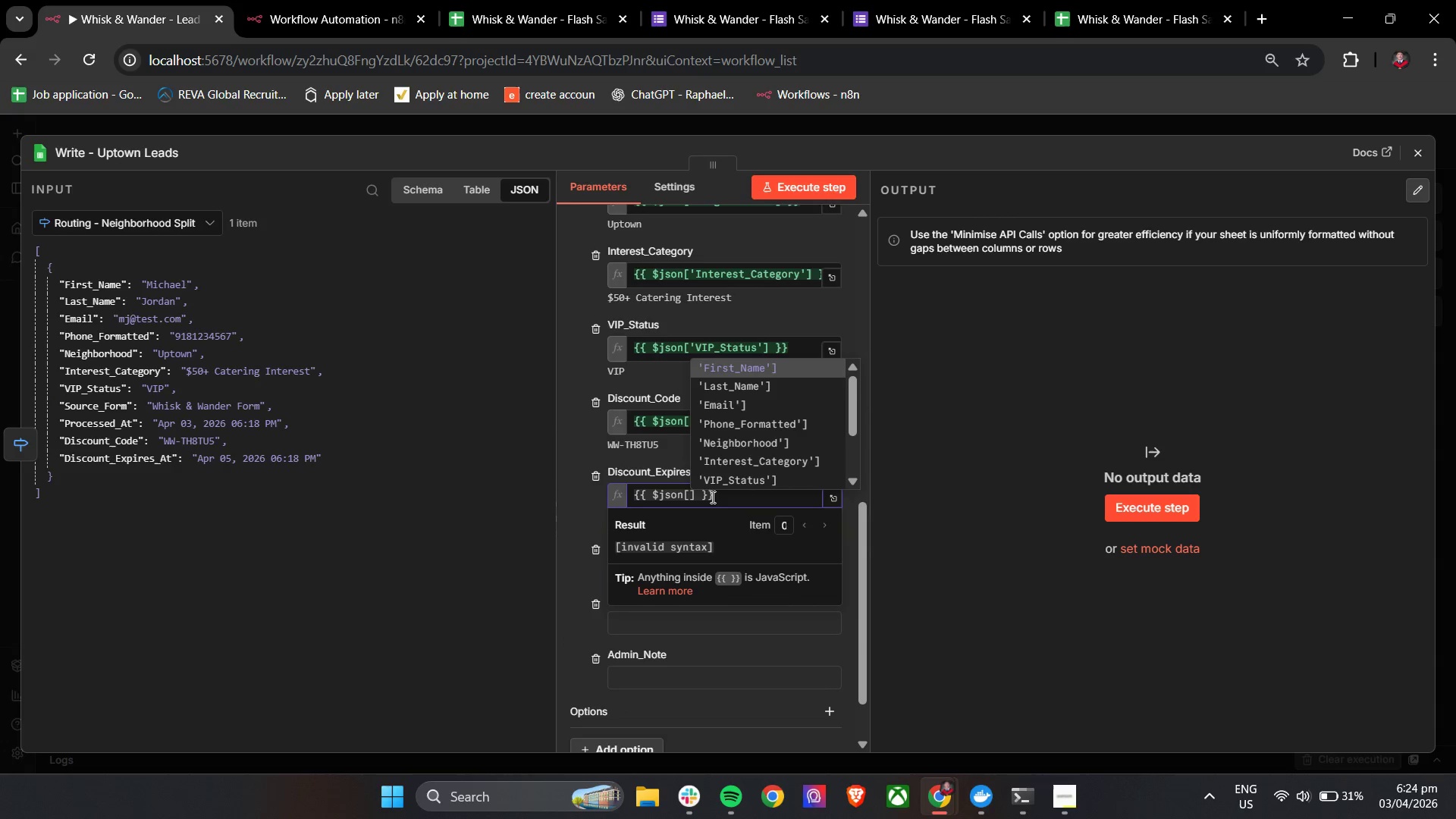 
key(ArrowUp)
 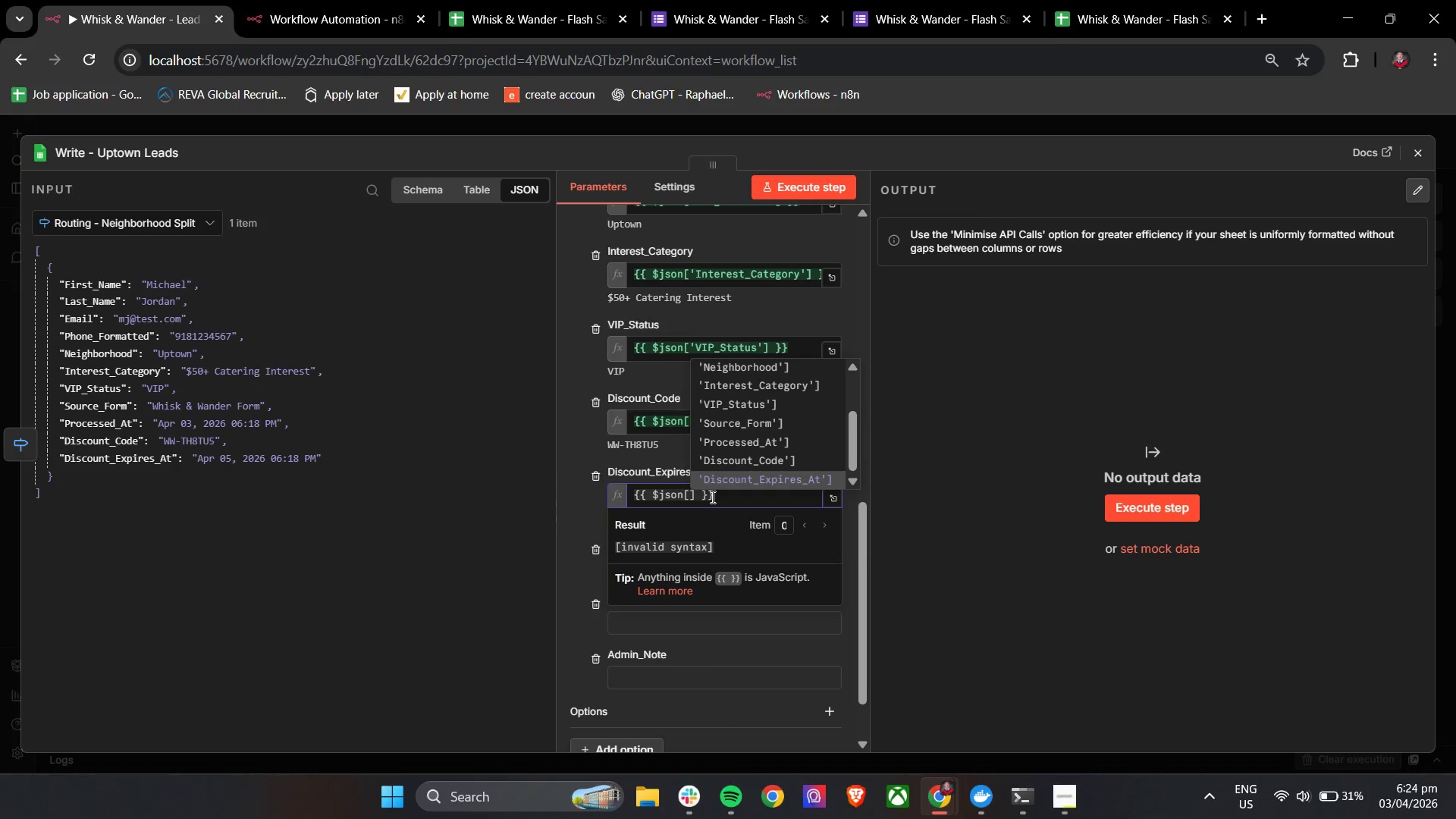 
key(Enter)
 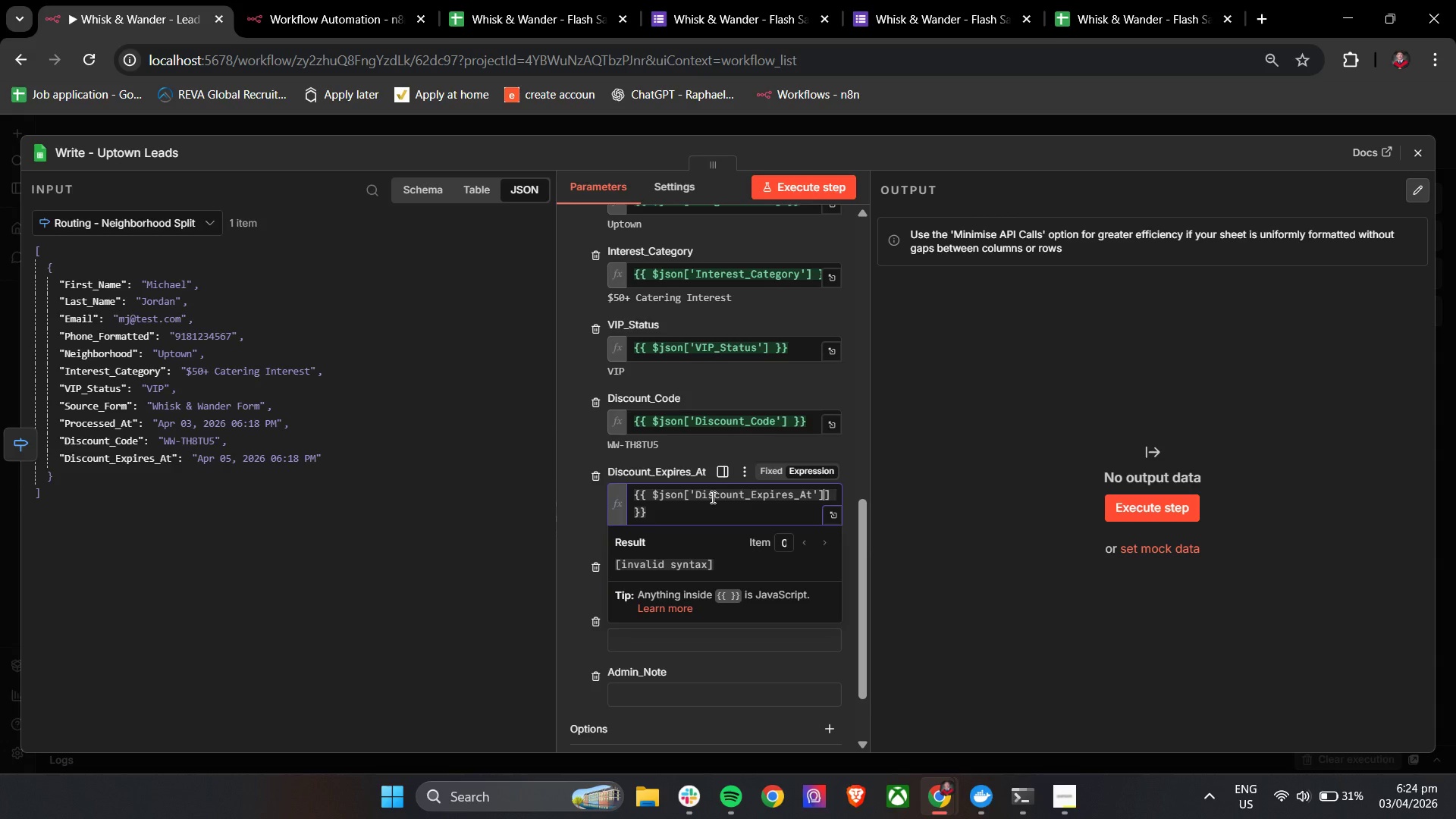 
key(Backspace)
 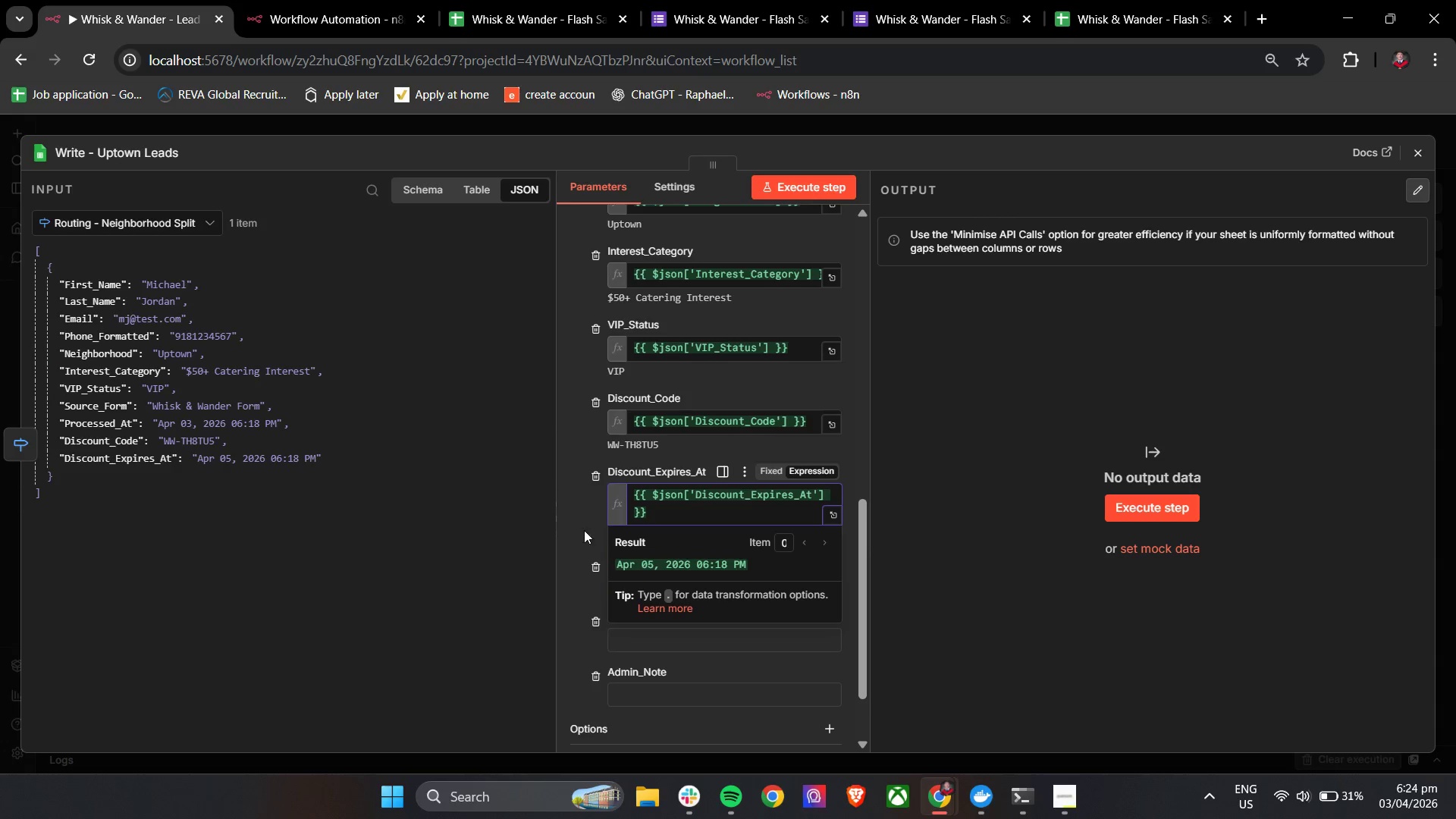 
left_click([576, 526])
 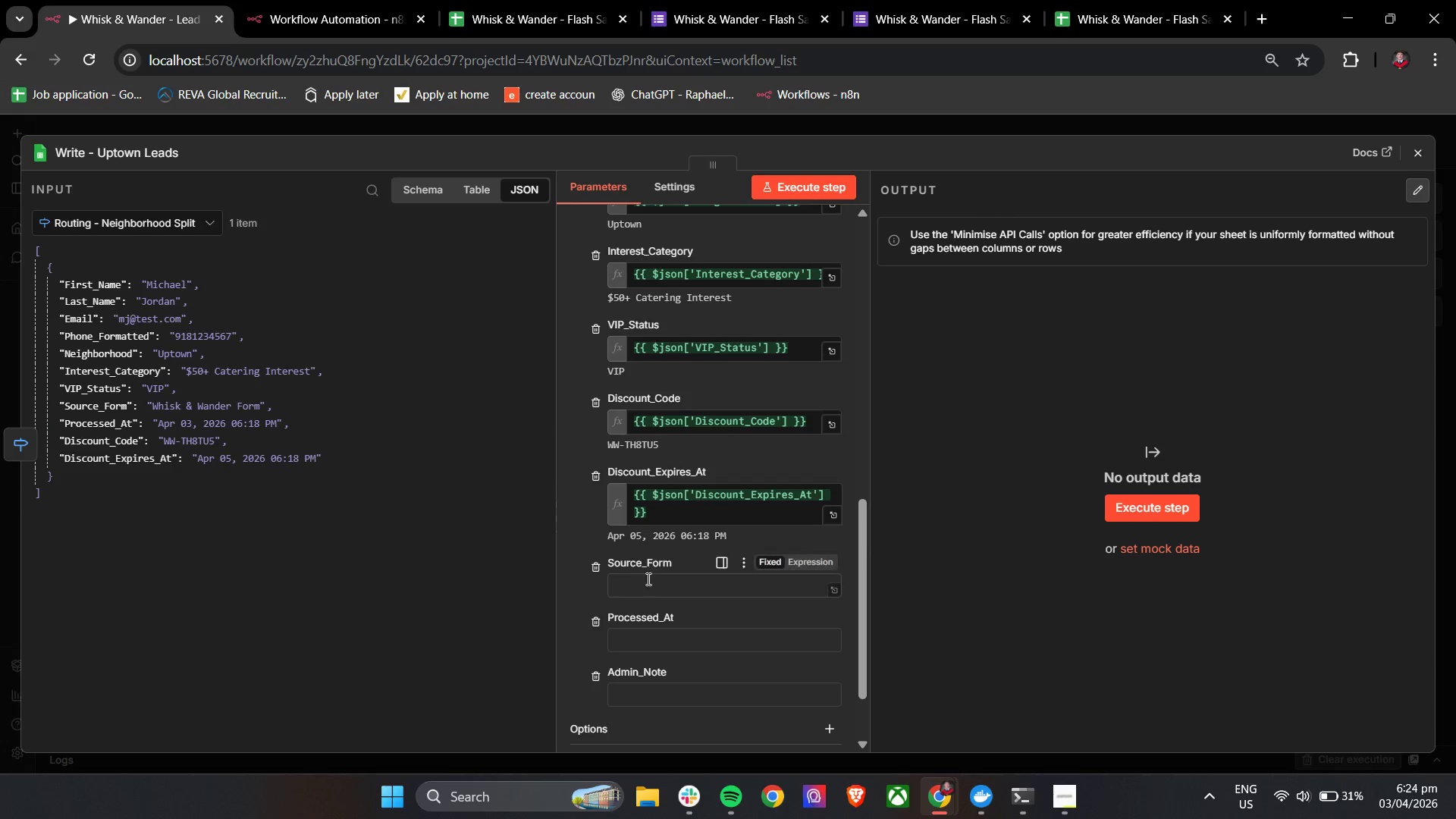 
left_click([651, 585])
 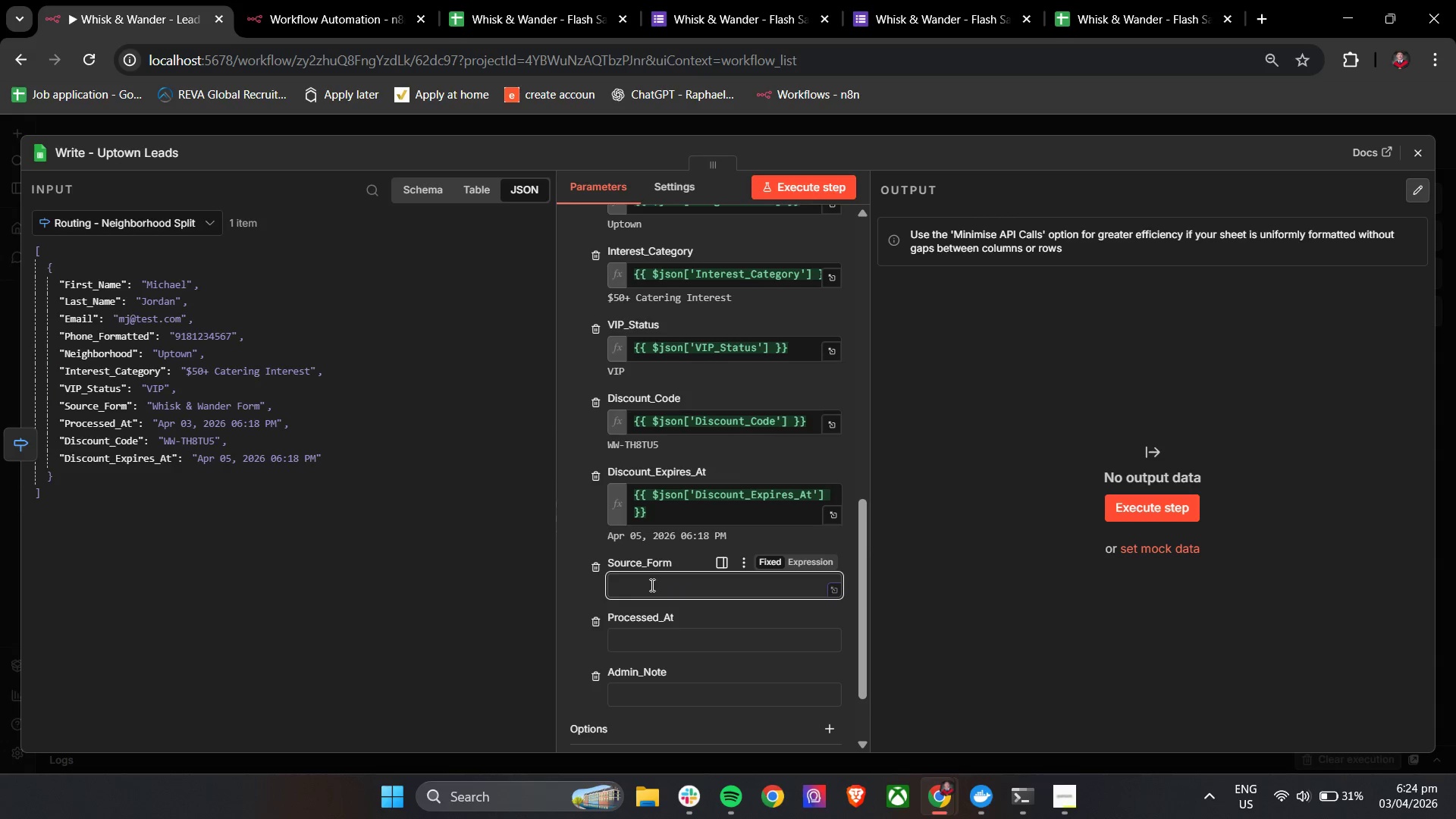 
key(Shift+BracketLeft)
 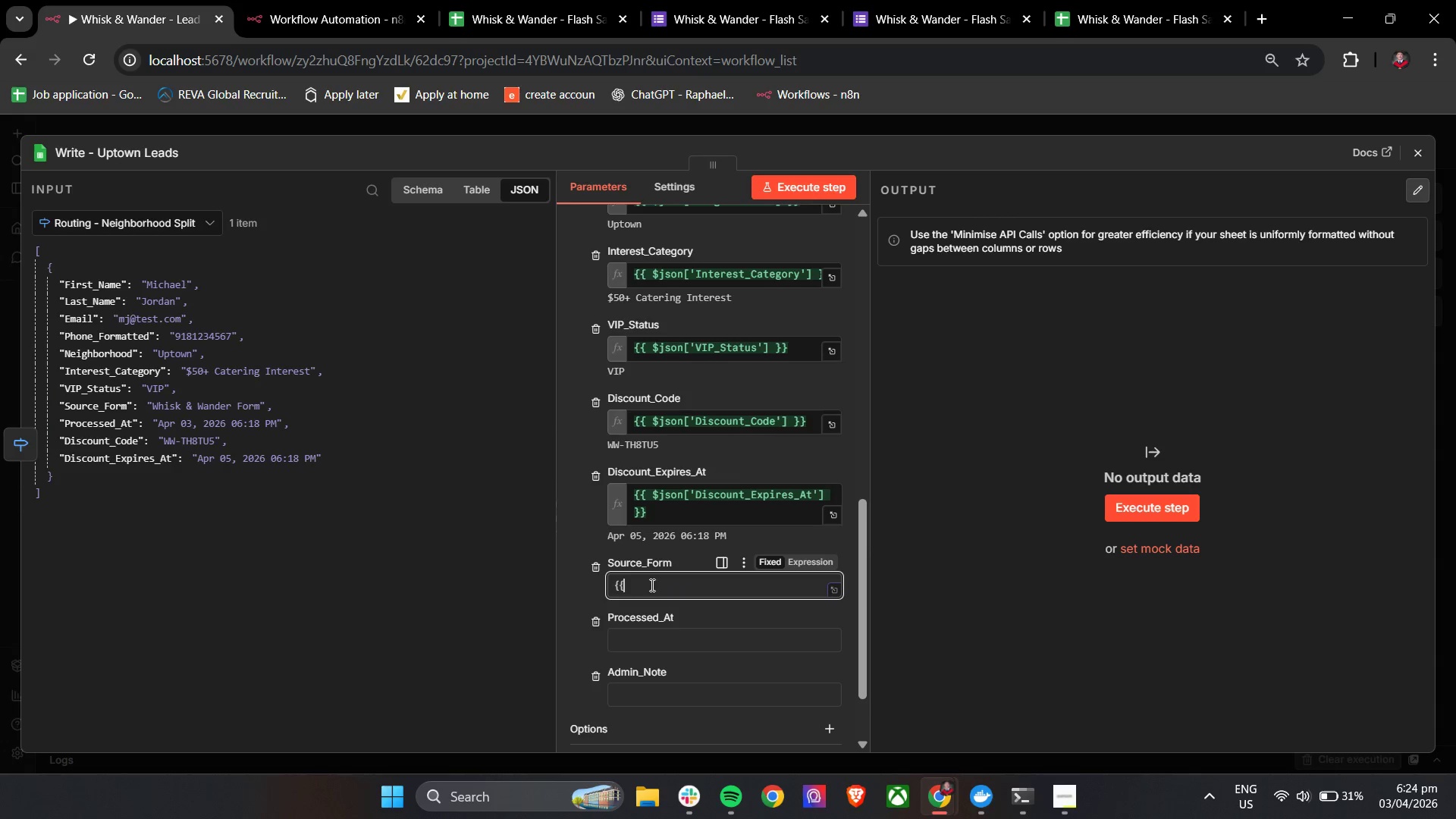 
key(Shift+BracketLeft)
 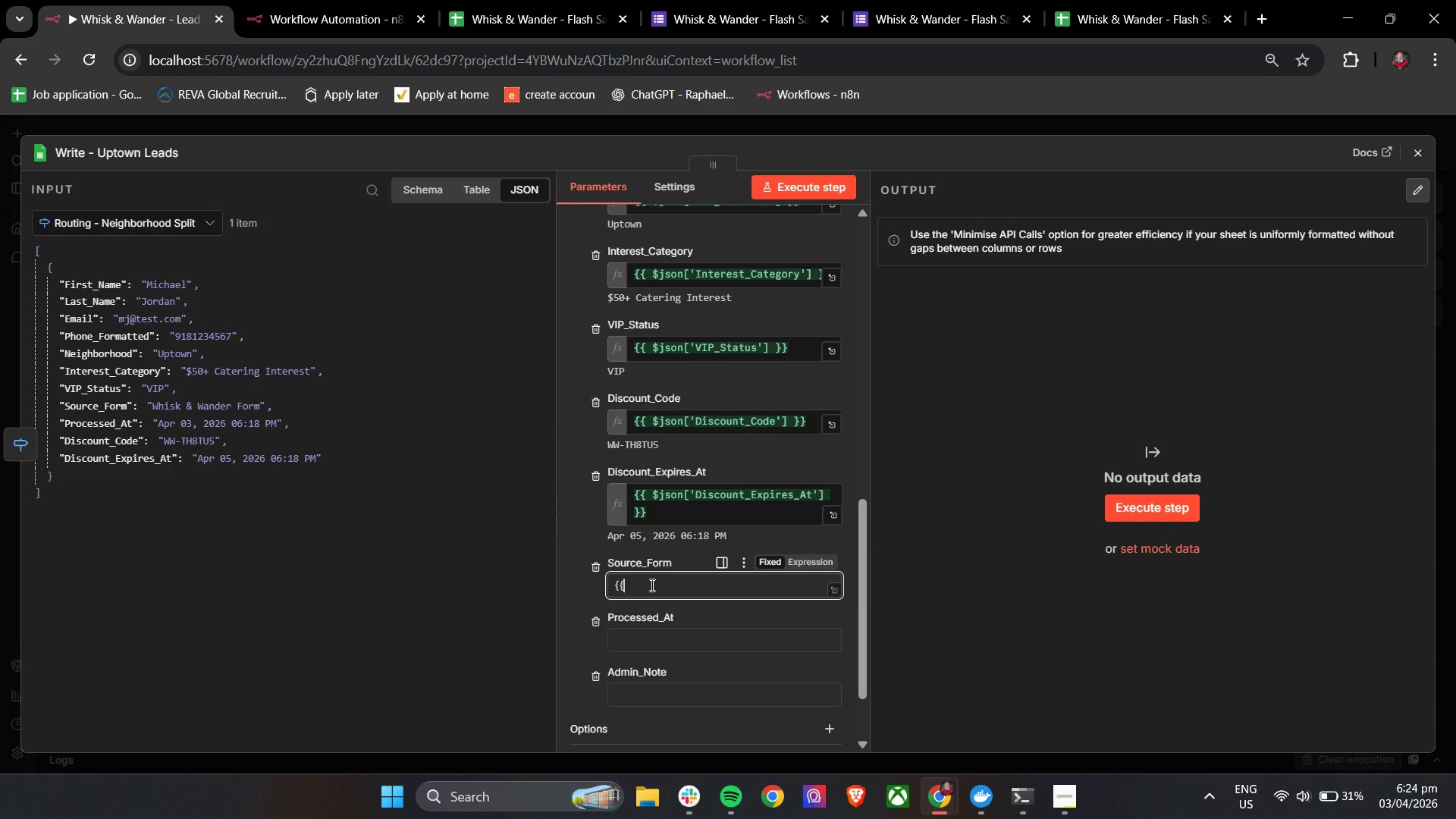 
key(Space)
 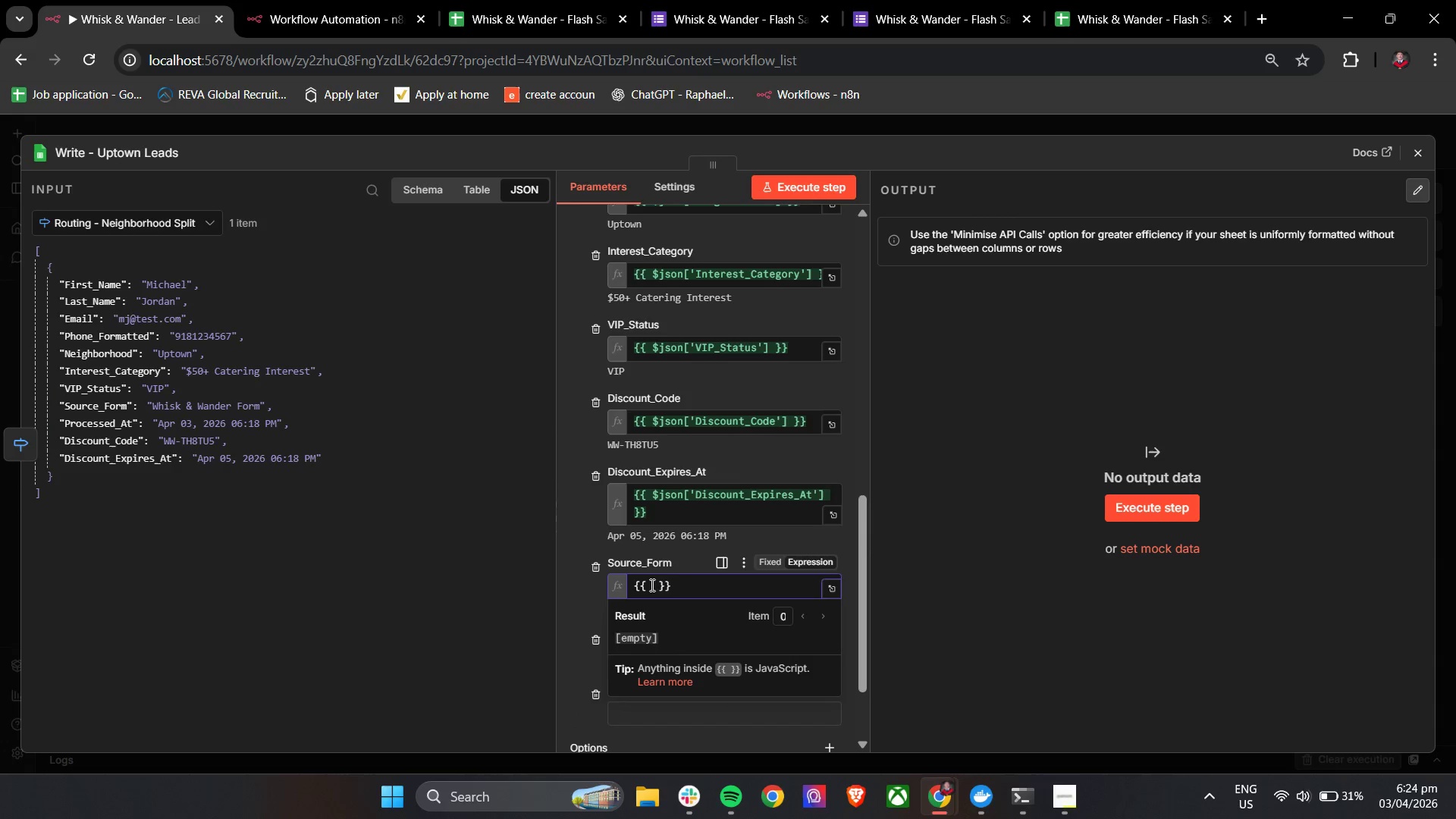 
key(Shift+3)
 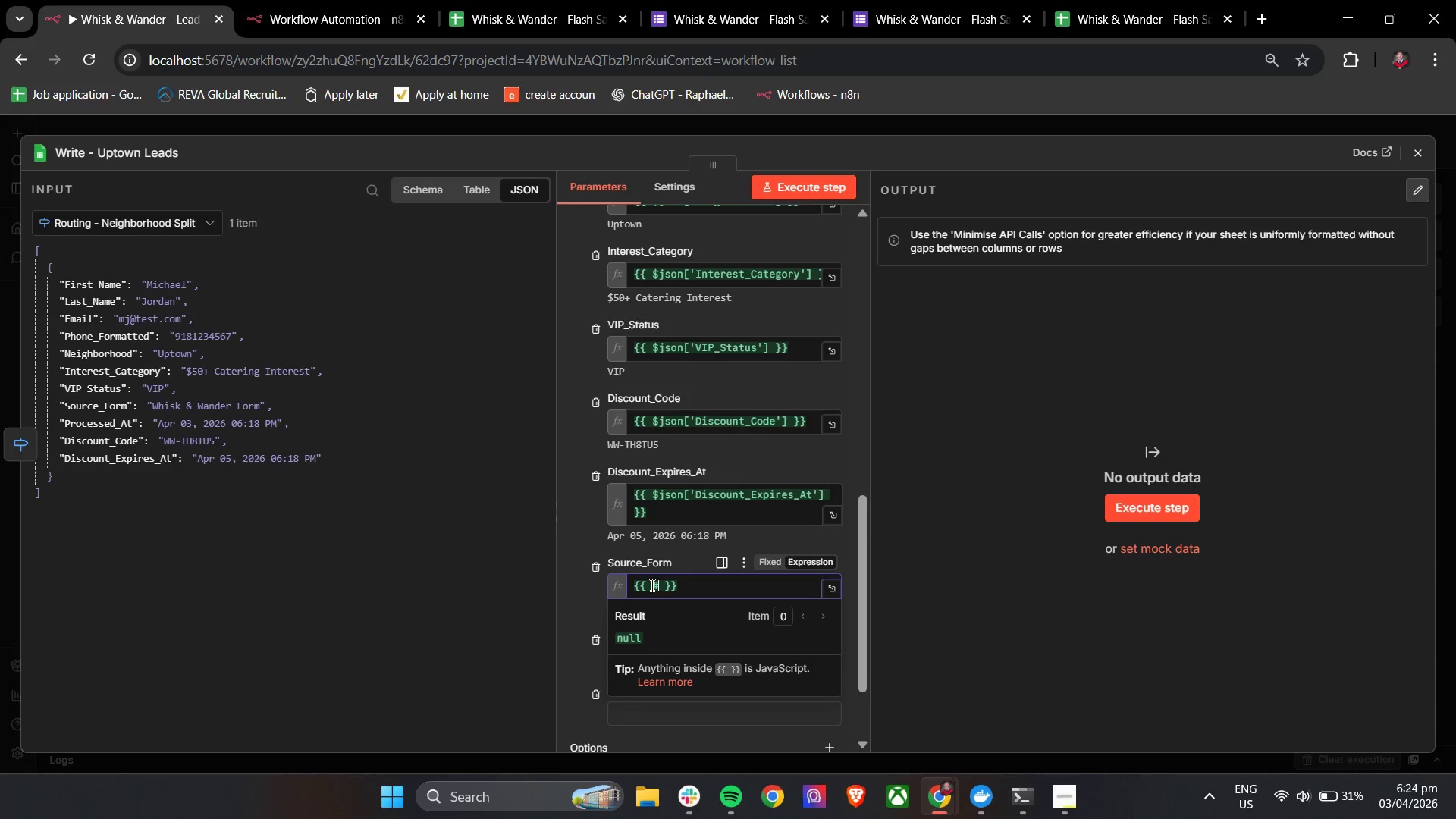 
key(Shift+Backspace)
 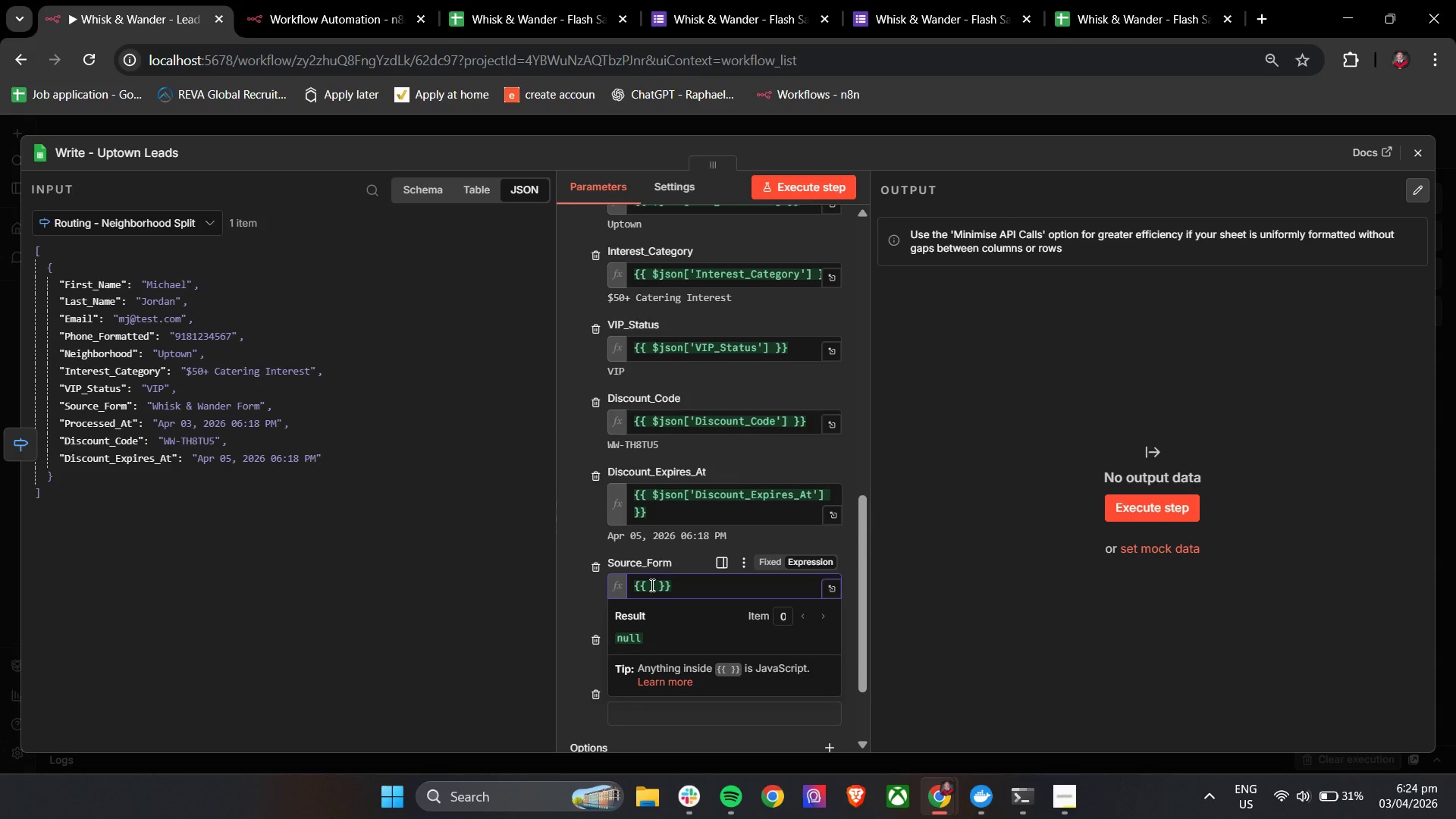 
key(Shift+4)
 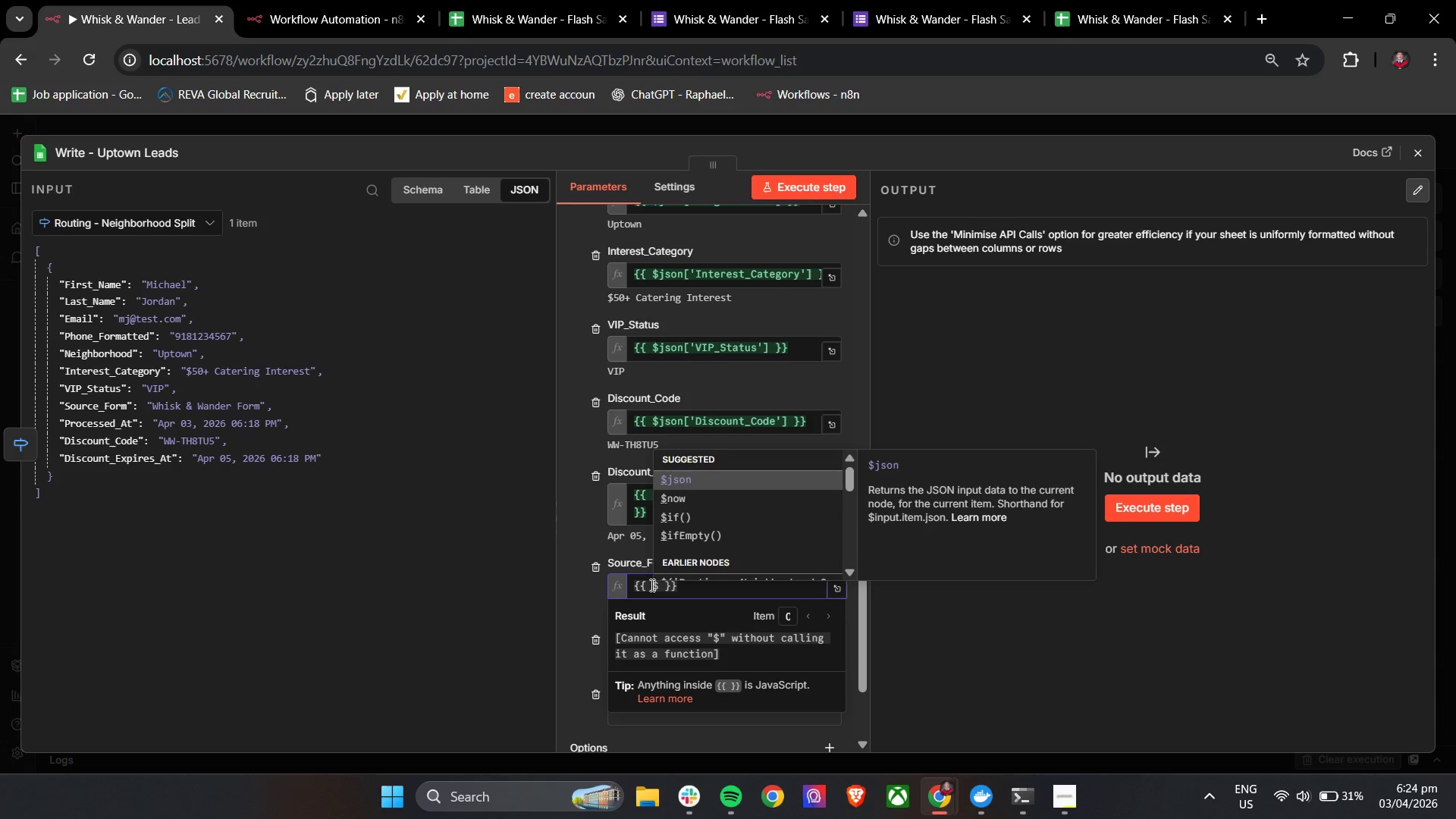 
key(Enter)
 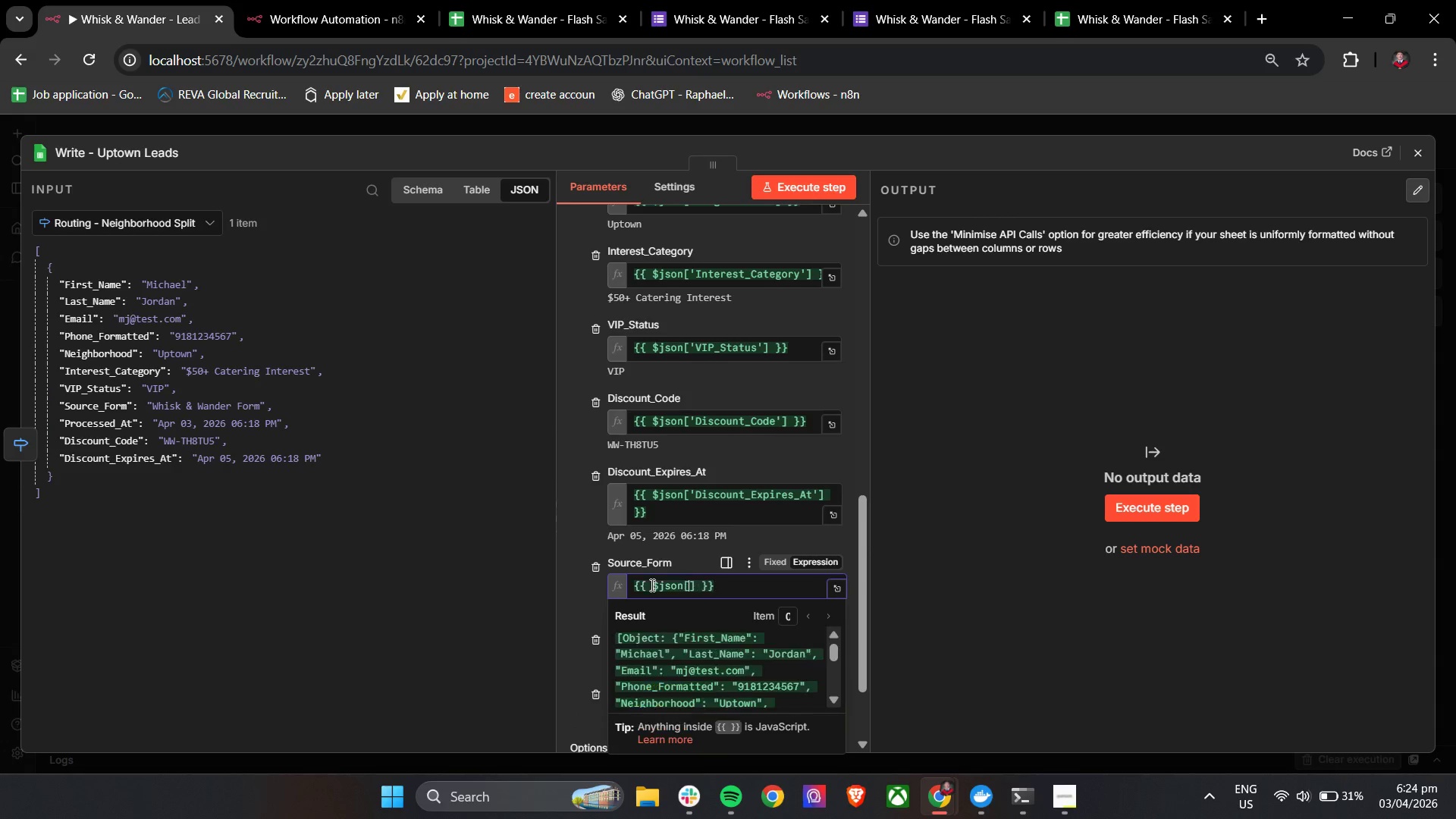 
key(BracketLeft)
 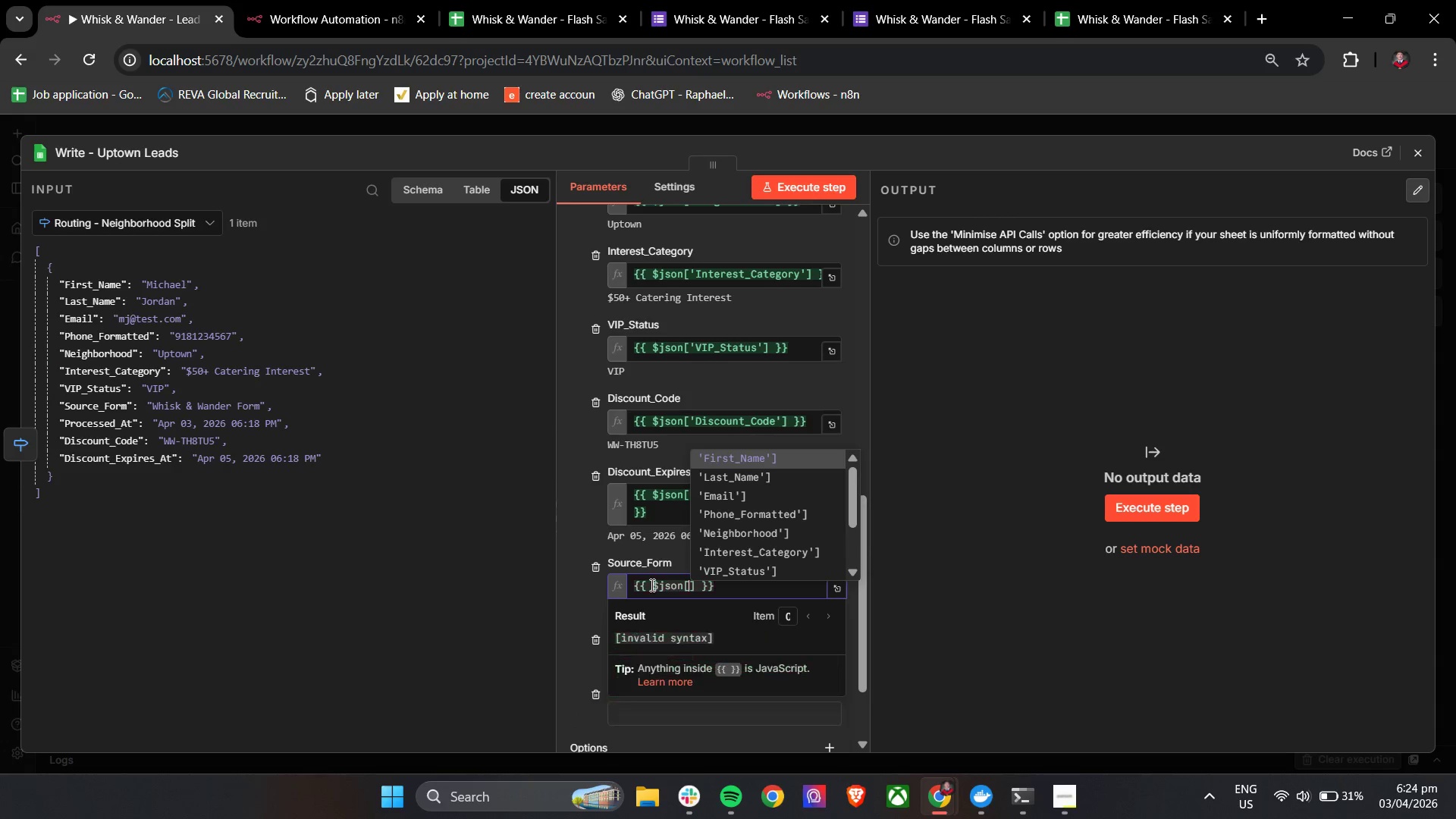 
key(Backspace)
 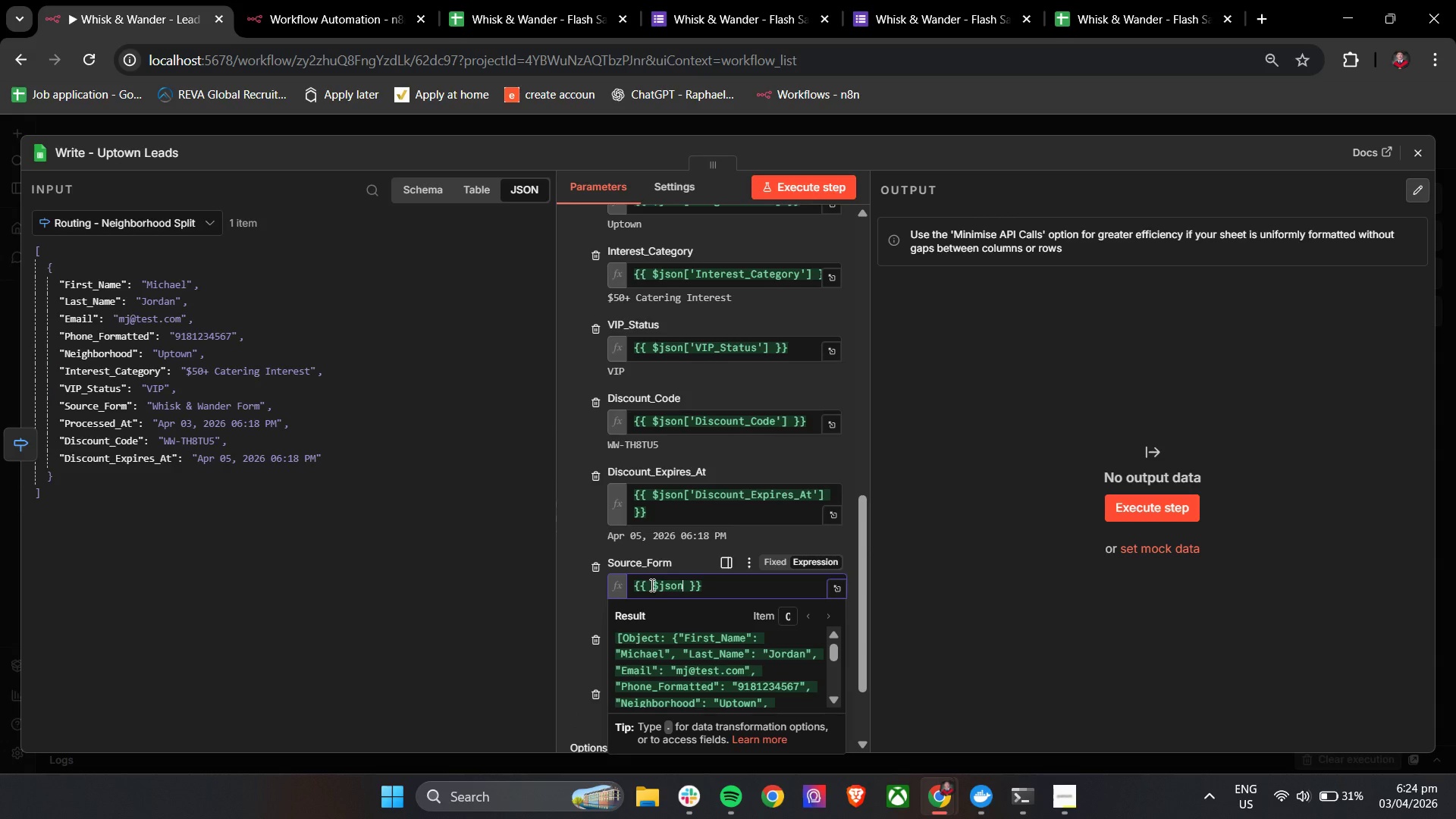 
key(Shift+BracketLeft)
 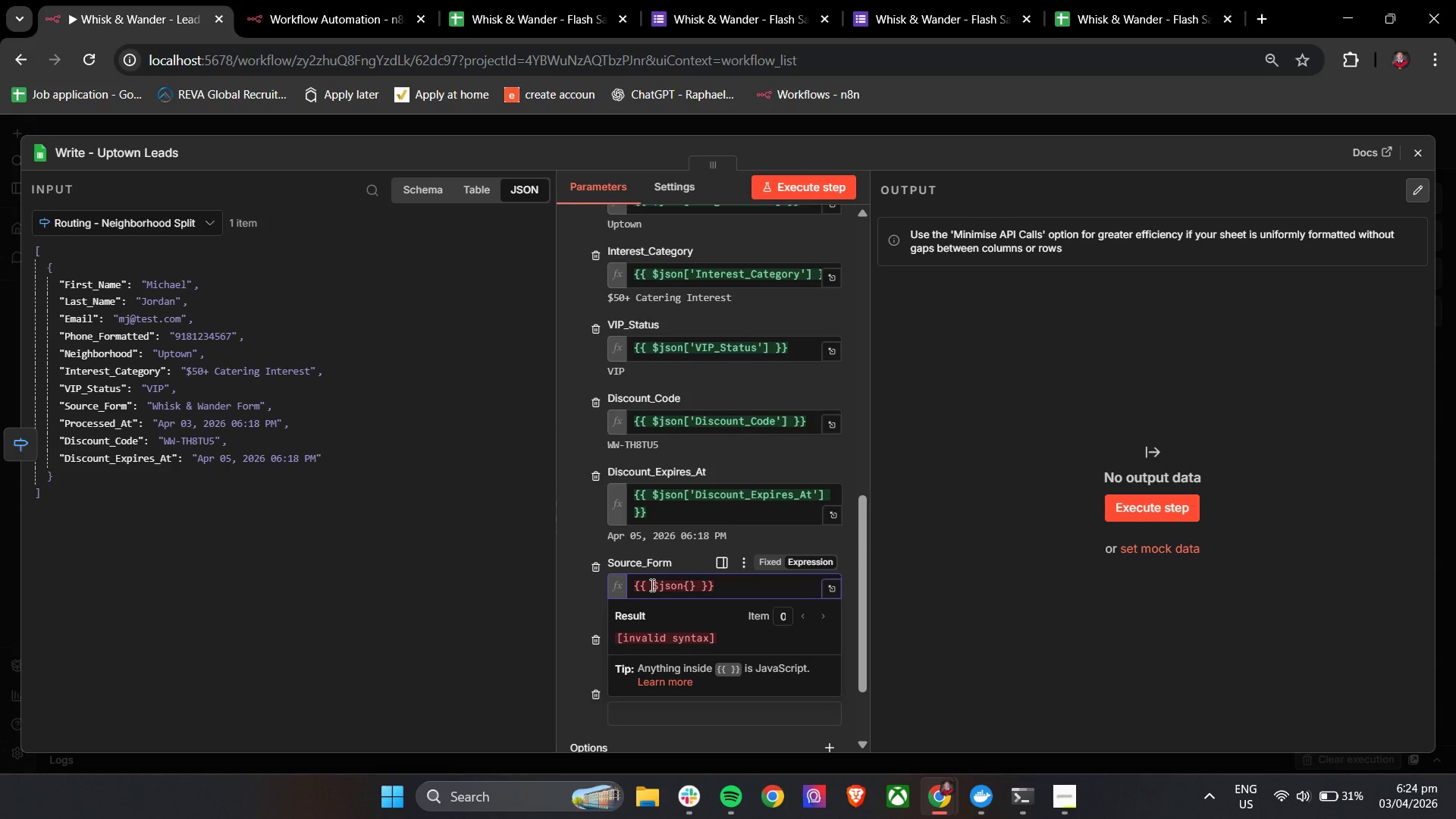 
key(Backspace)
 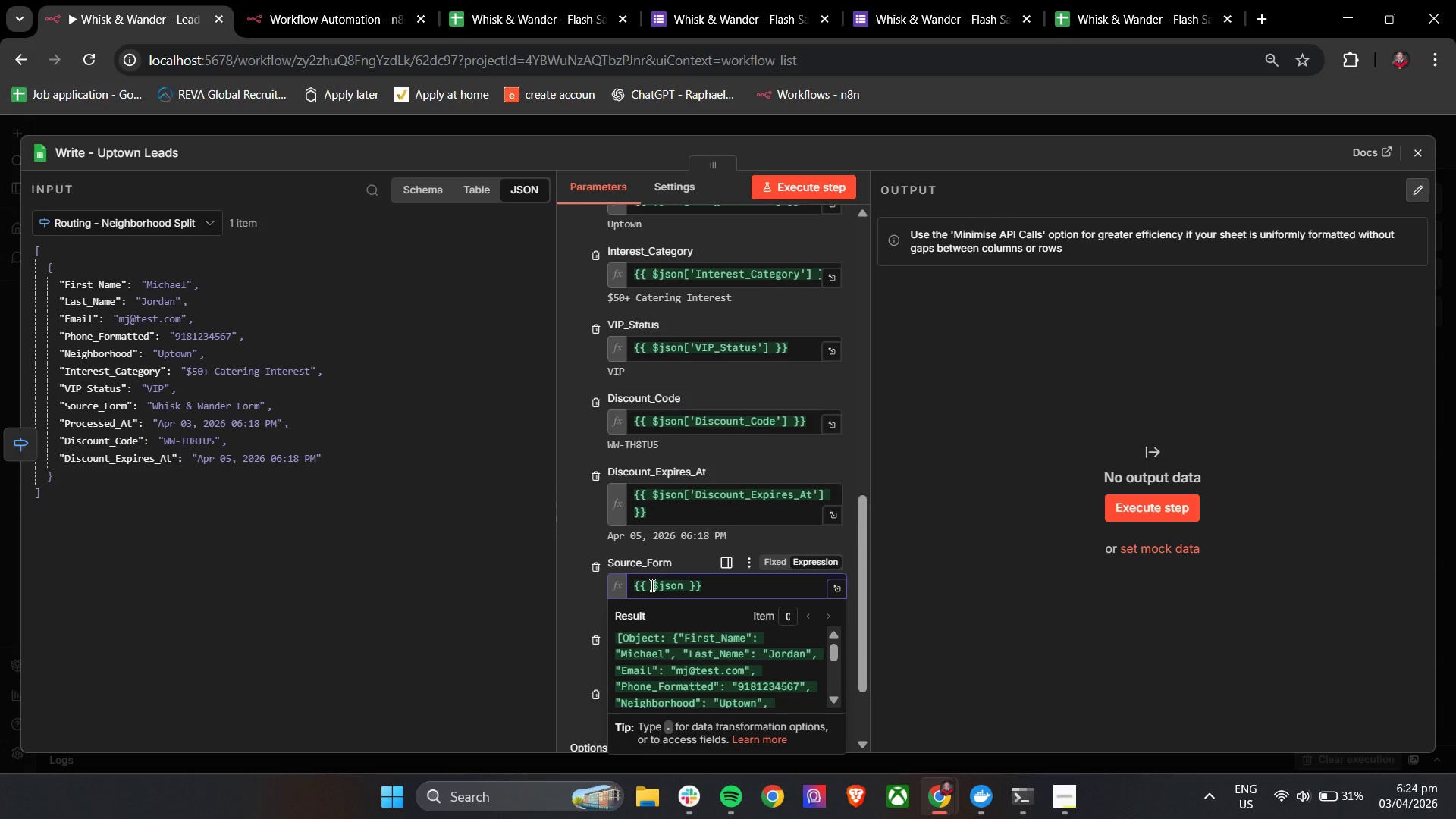 
key(BracketLeft)
 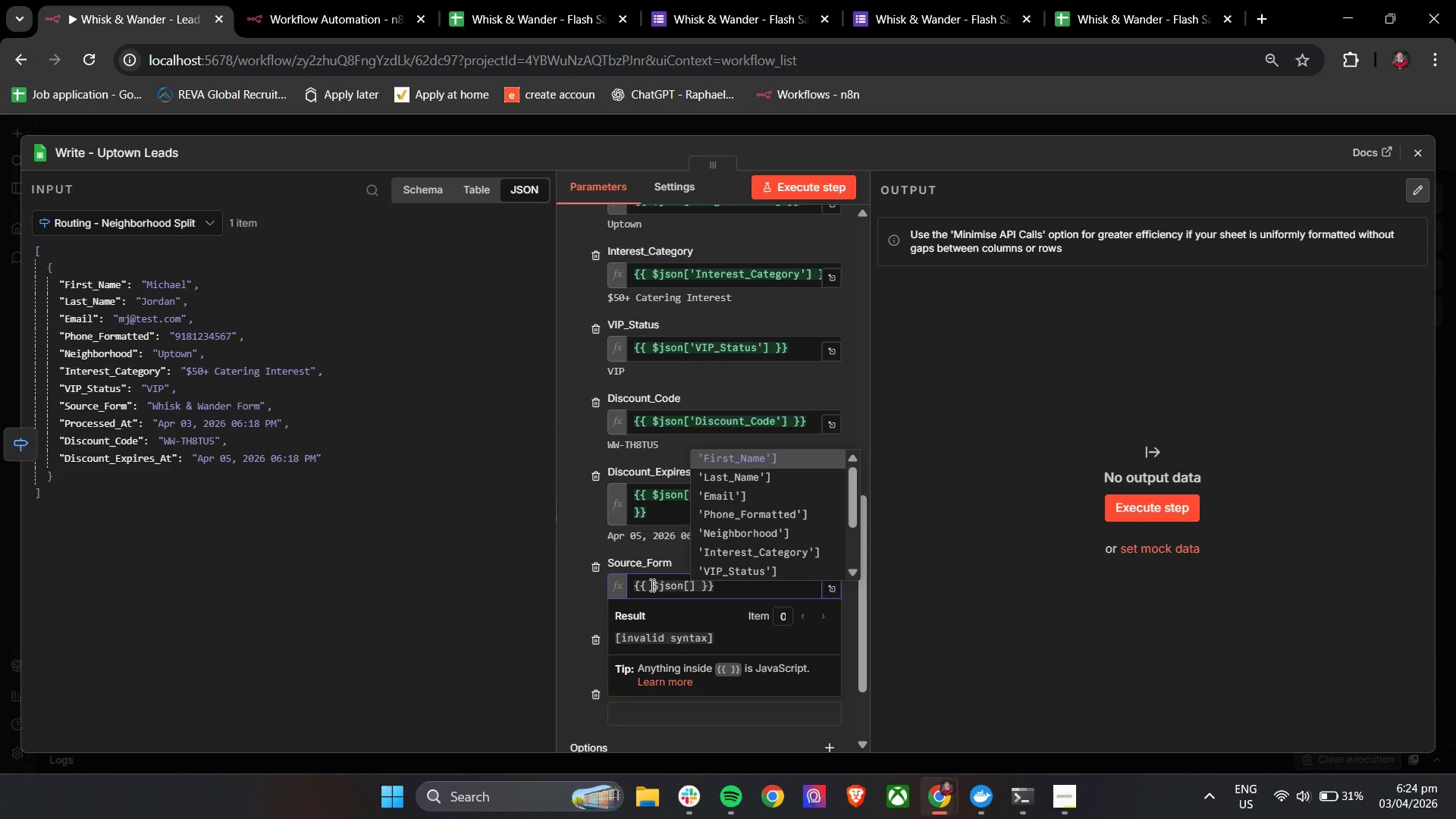 
key(ArrowUp)
 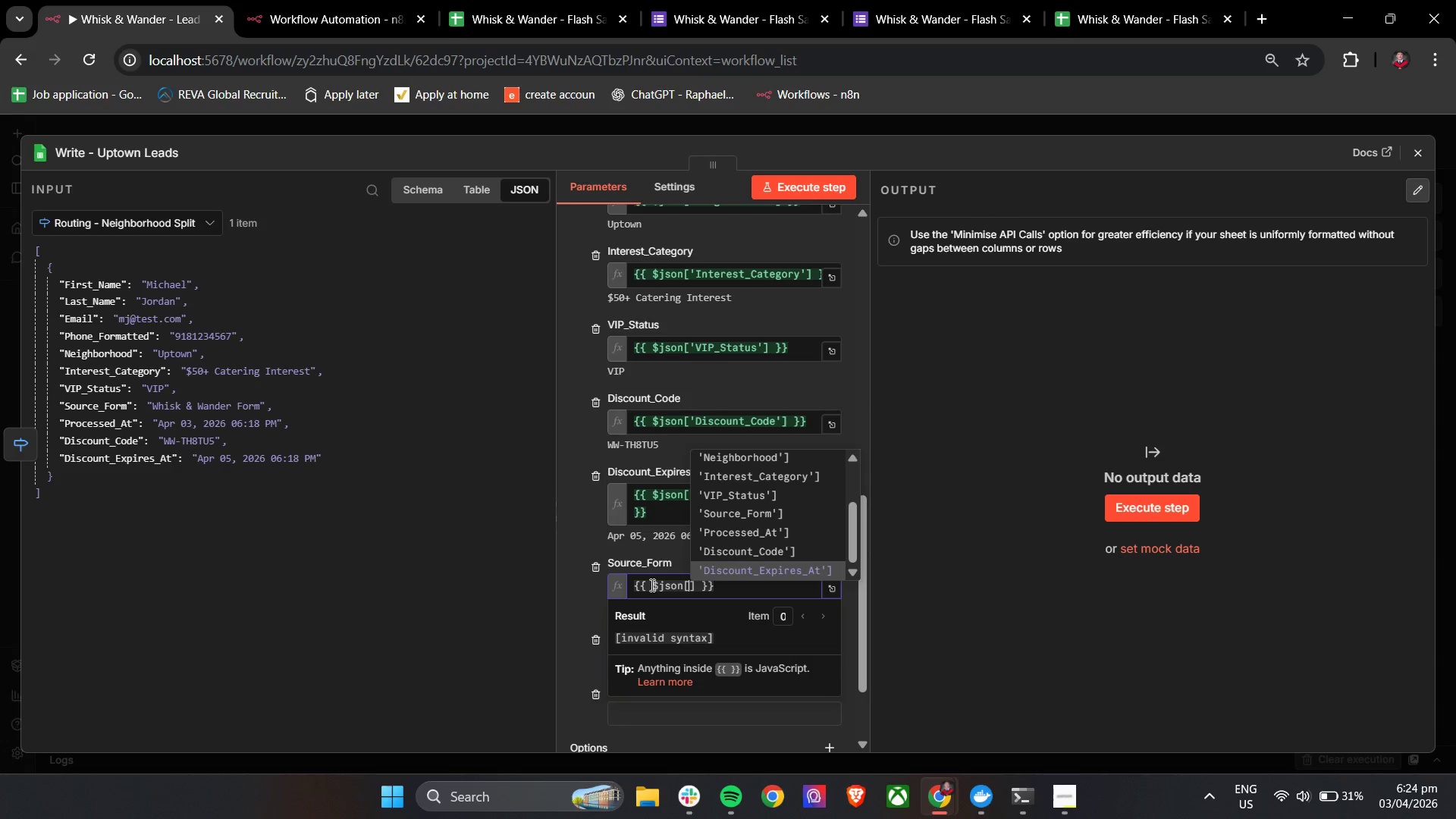 
key(ArrowUp)
 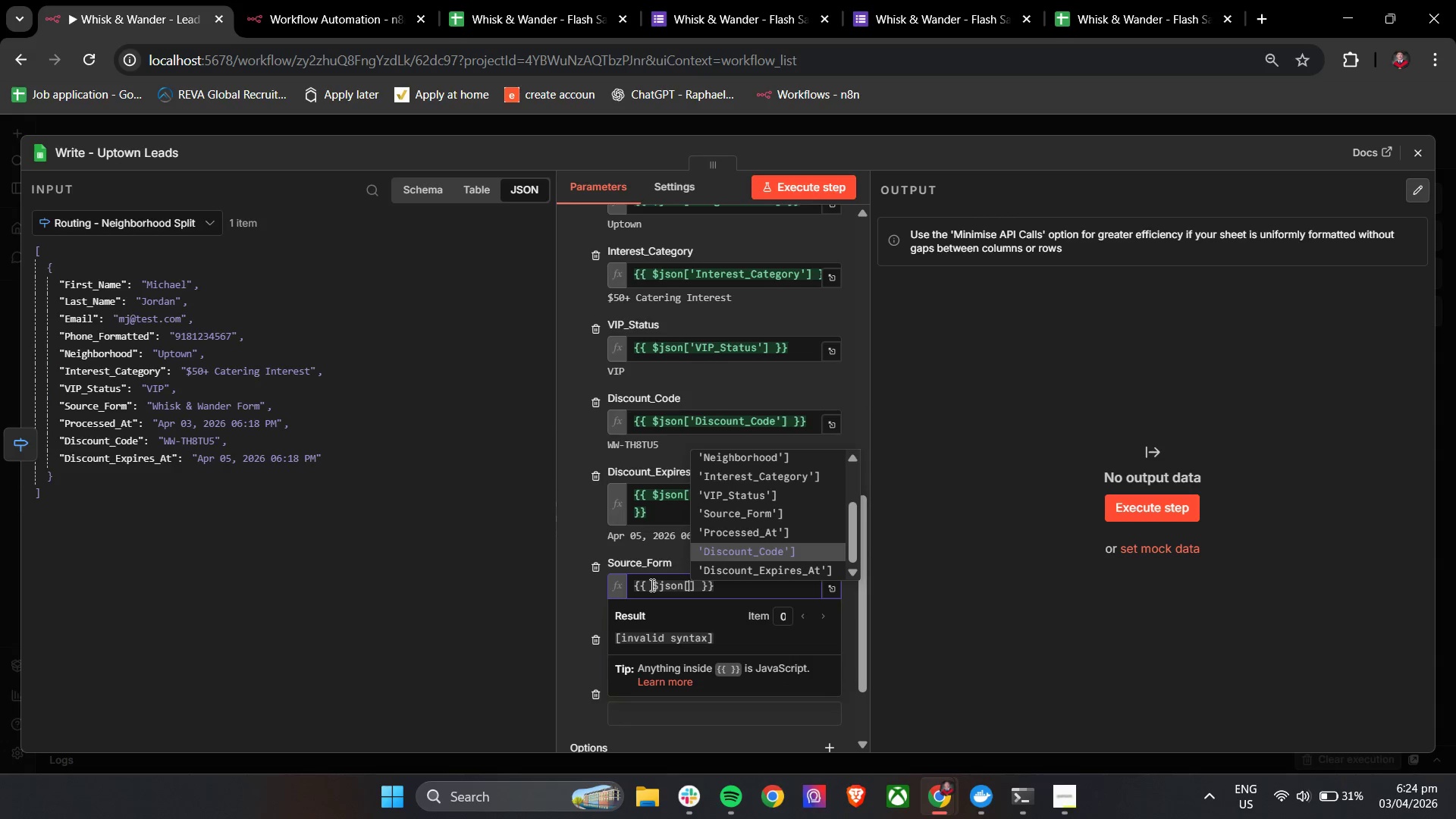 
key(ArrowUp)
 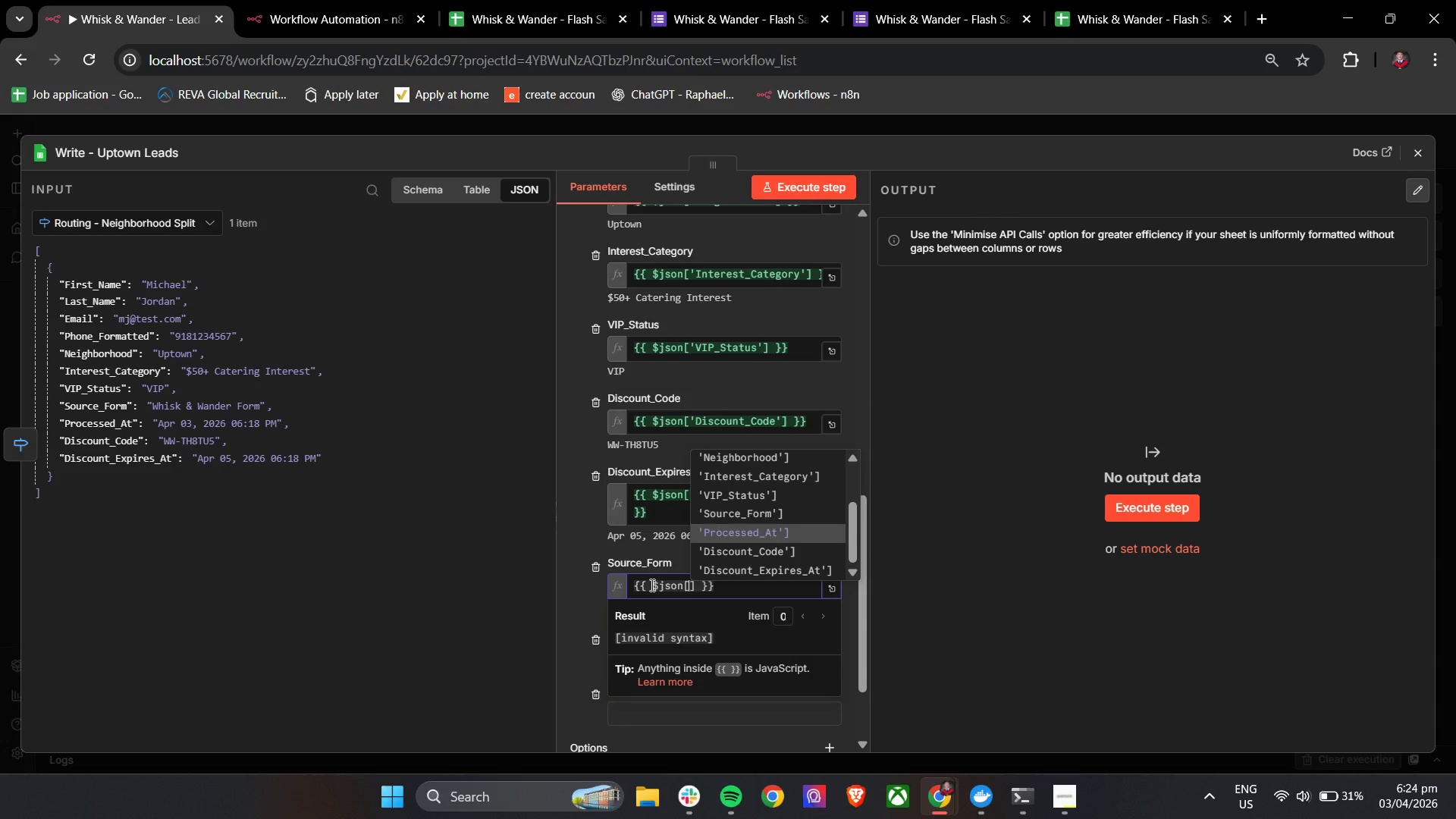 
key(ArrowUp)
 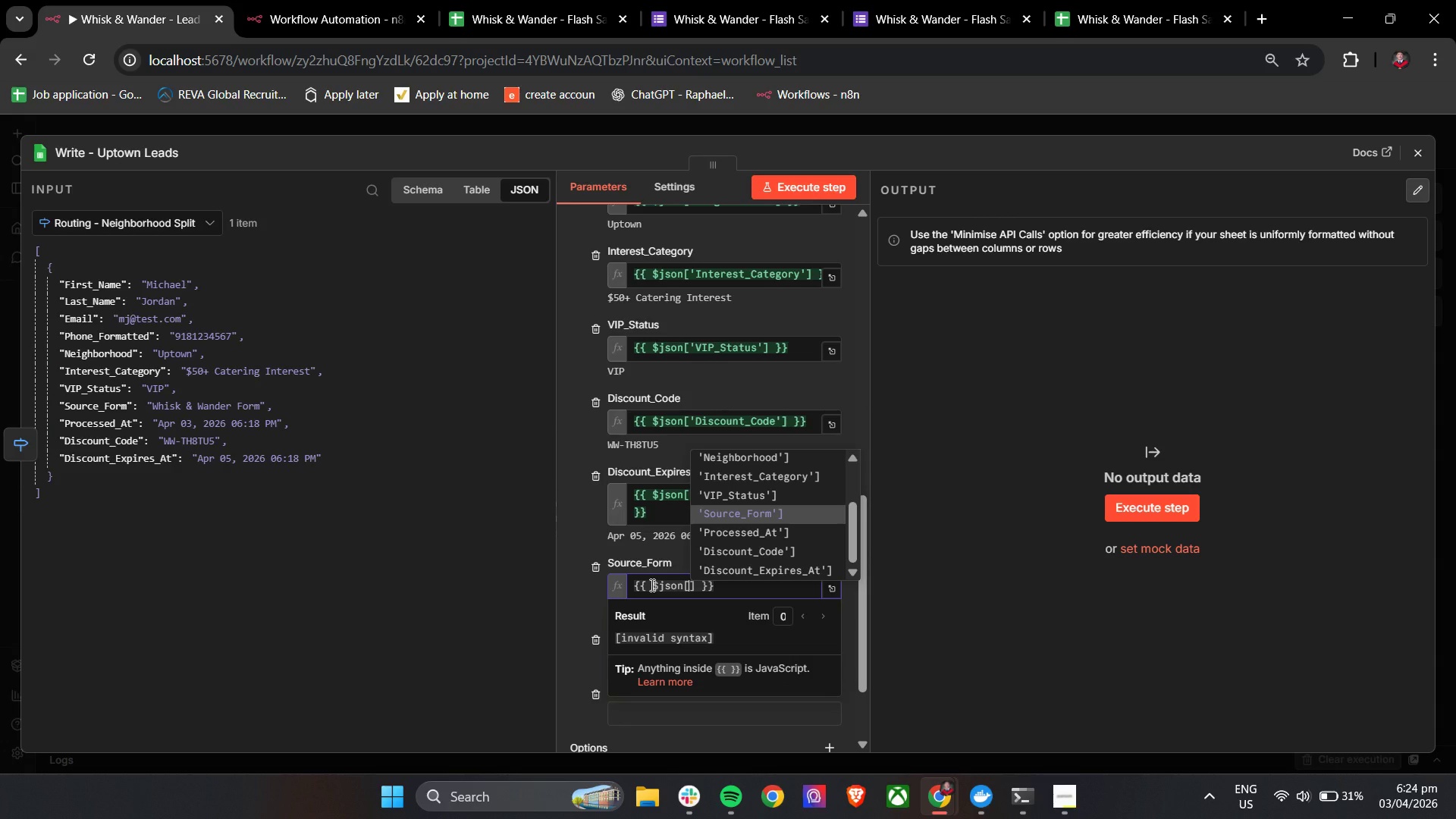 
key(Enter)
 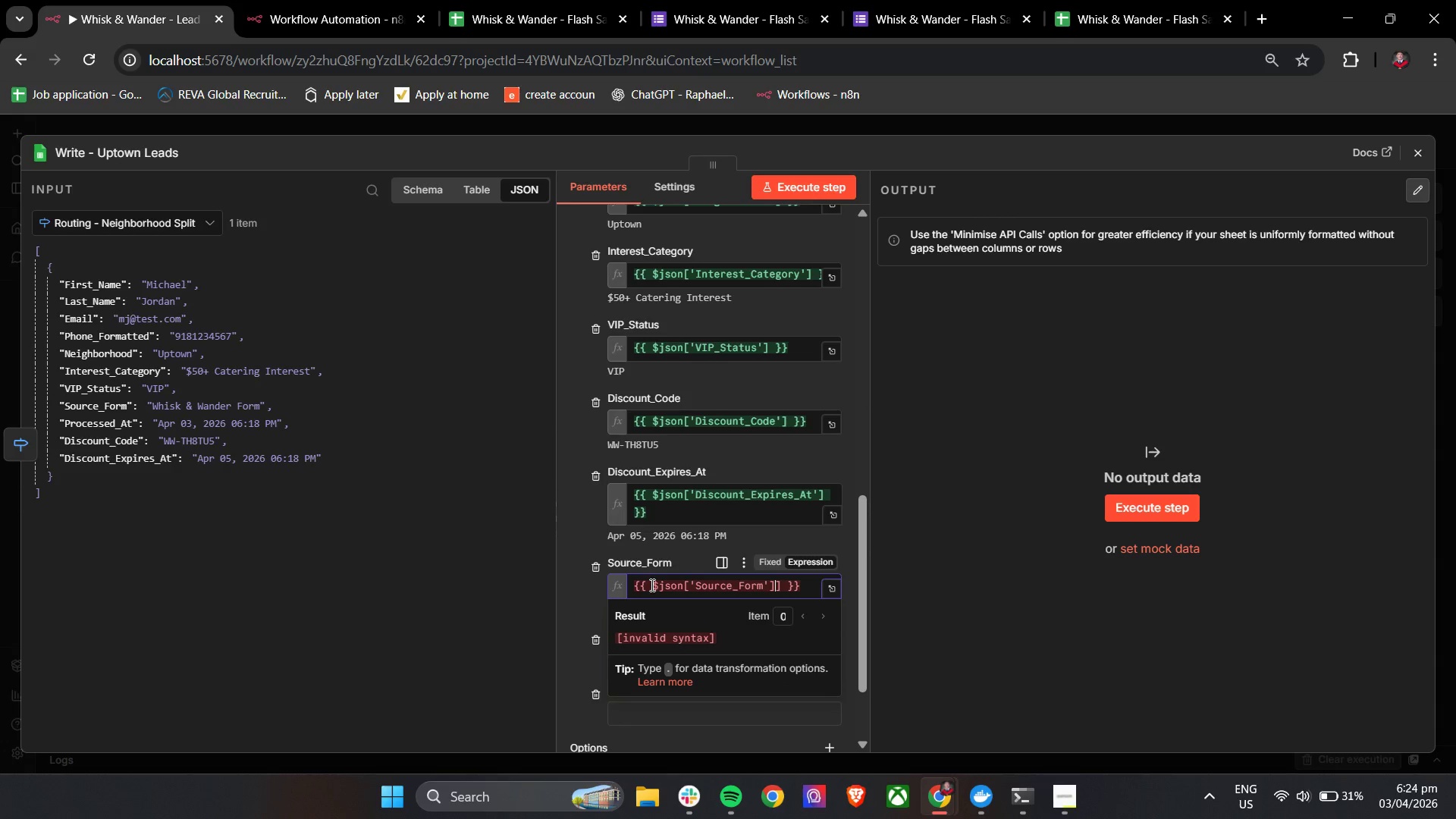 
key(Backspace)
 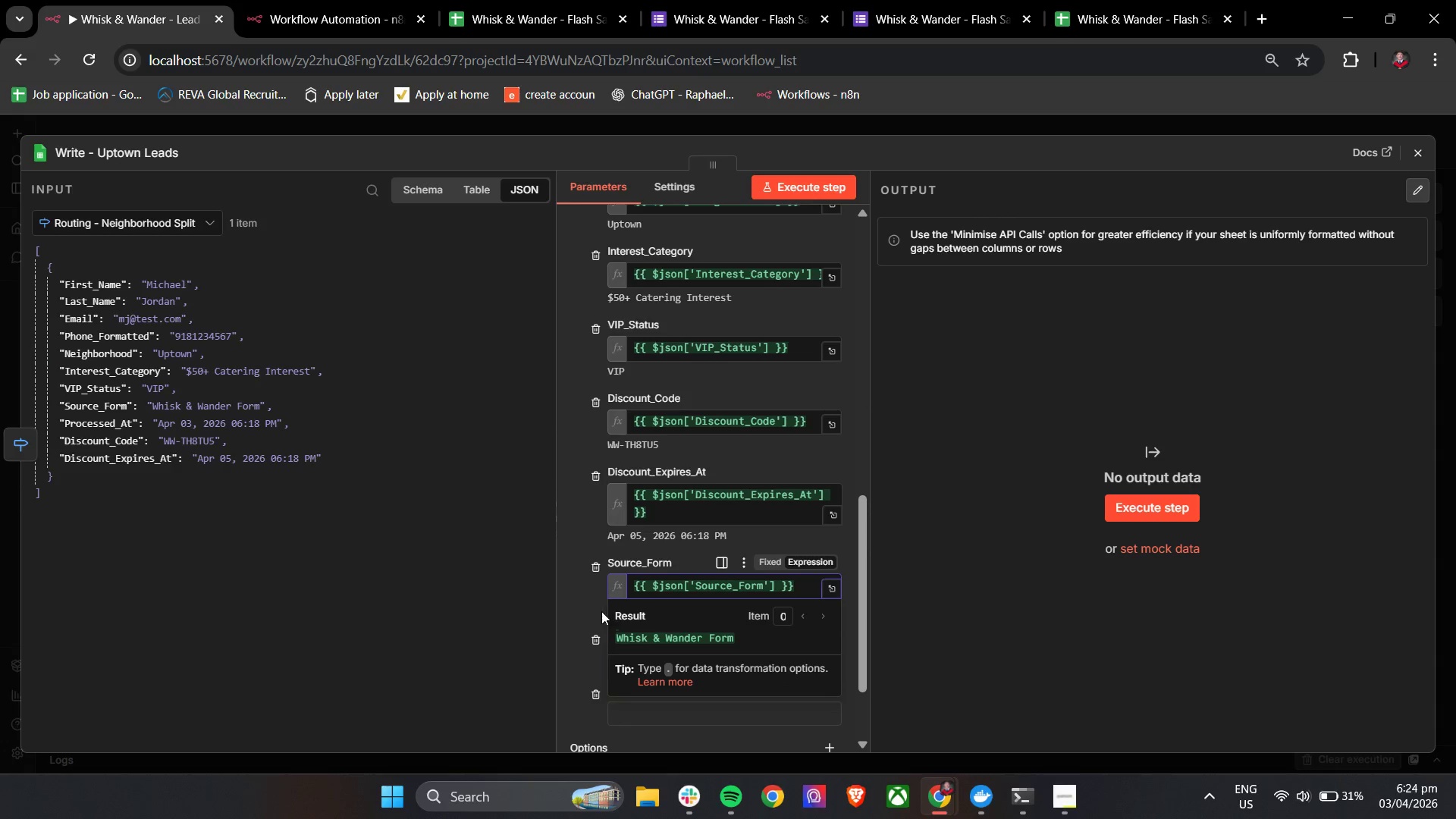 
left_click([582, 591])
 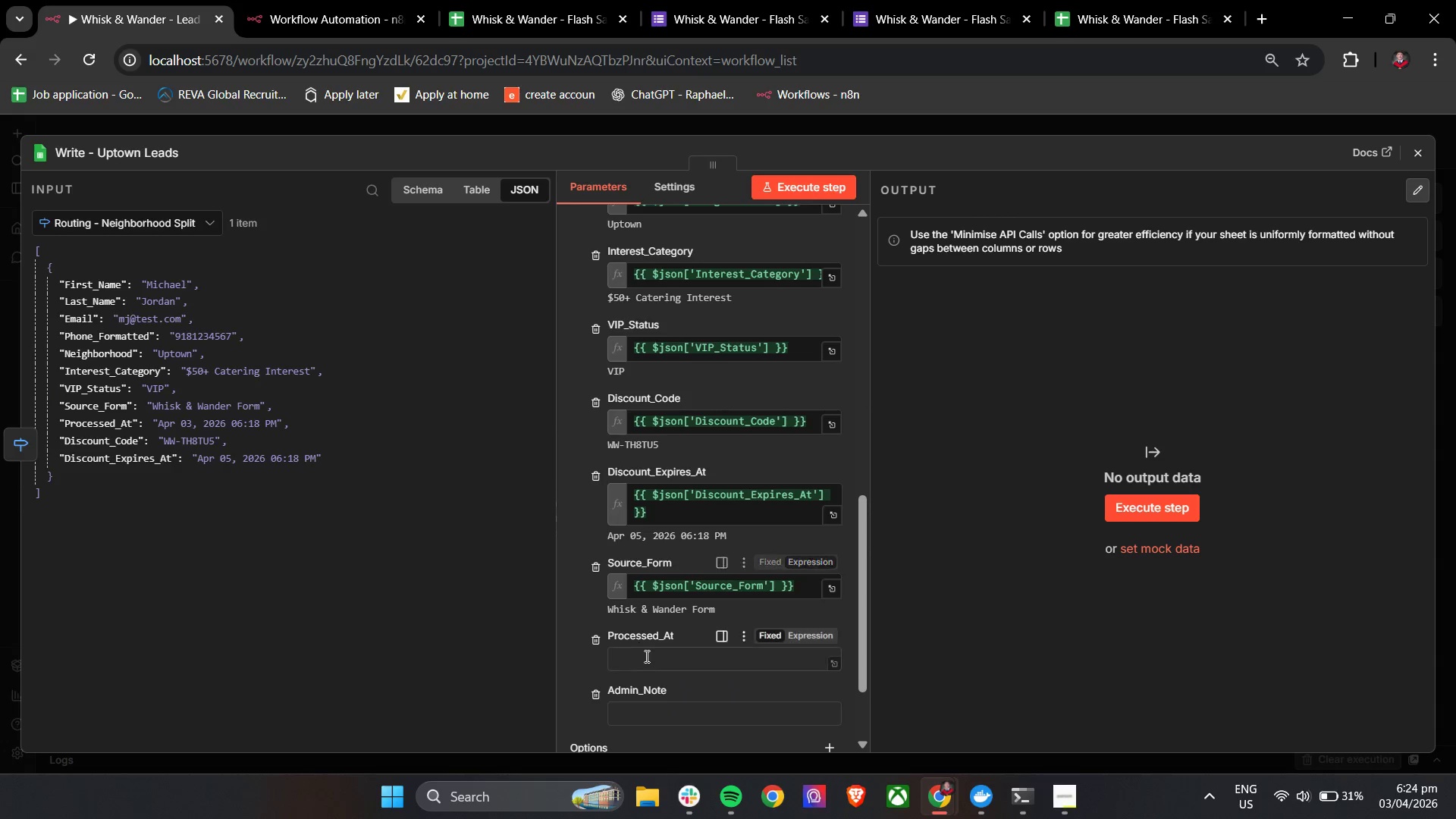 
left_click([648, 661])
 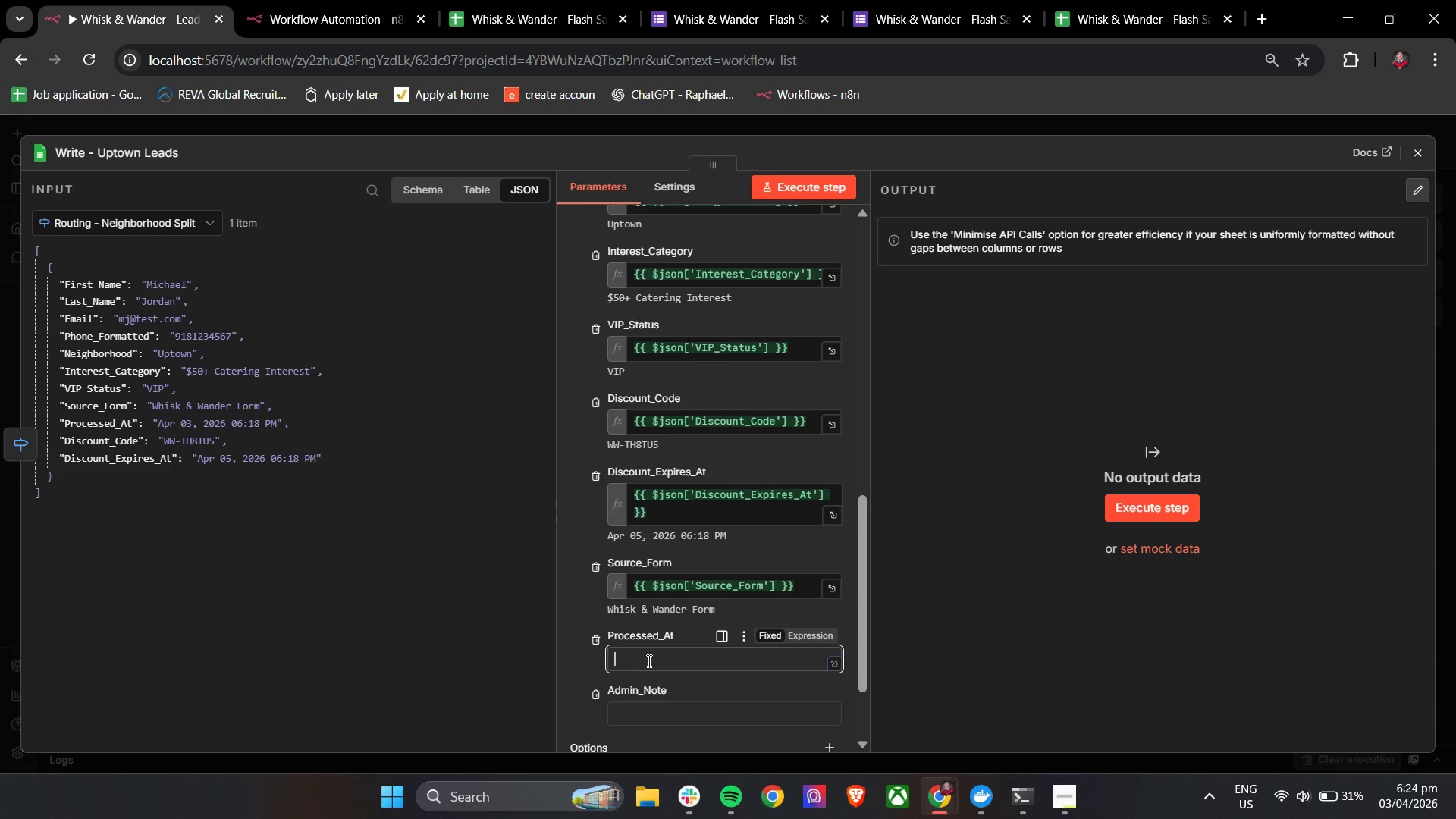 
key(Shift+BracketLeft)
 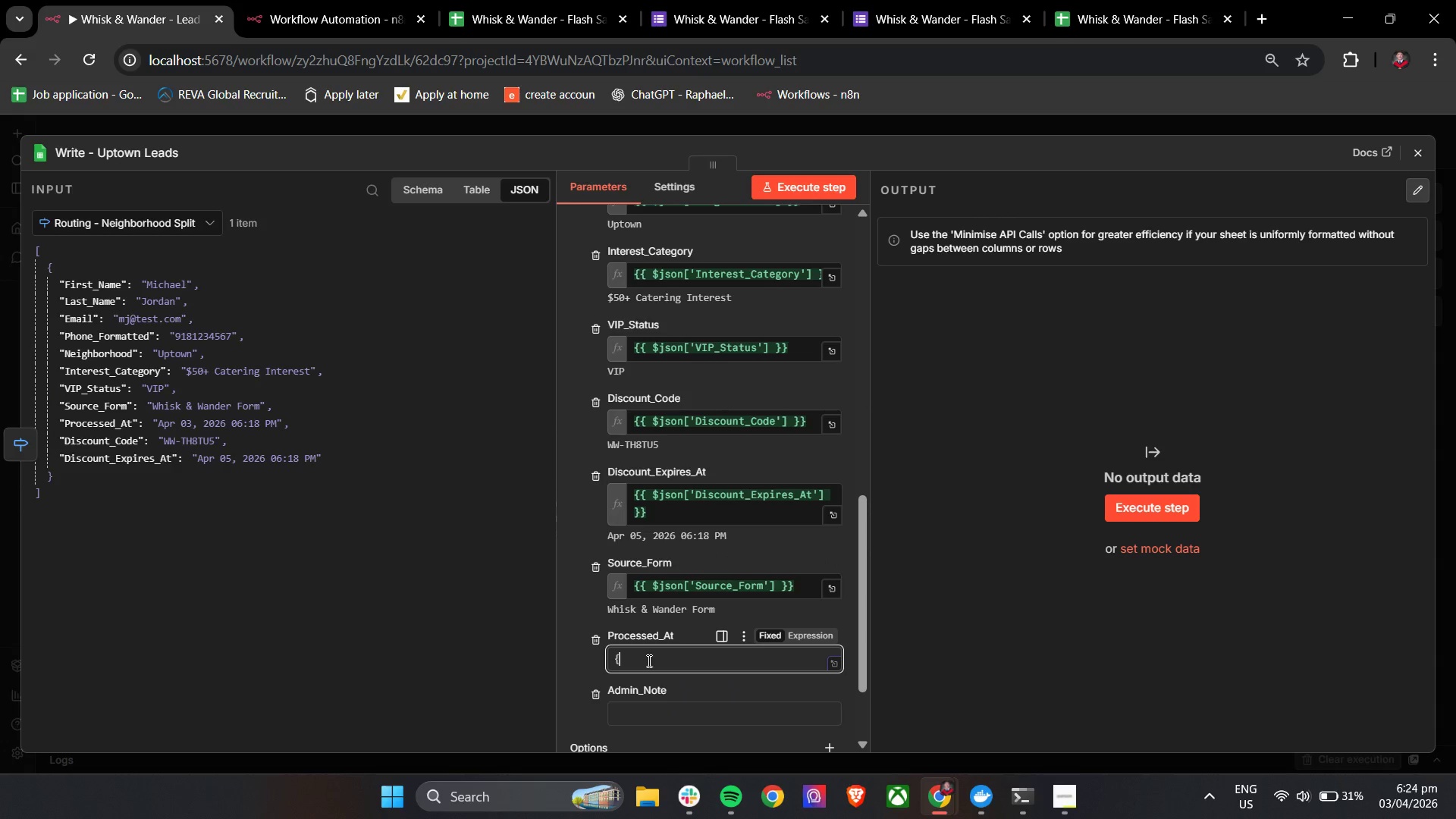 
key(Shift+BracketLeft)
 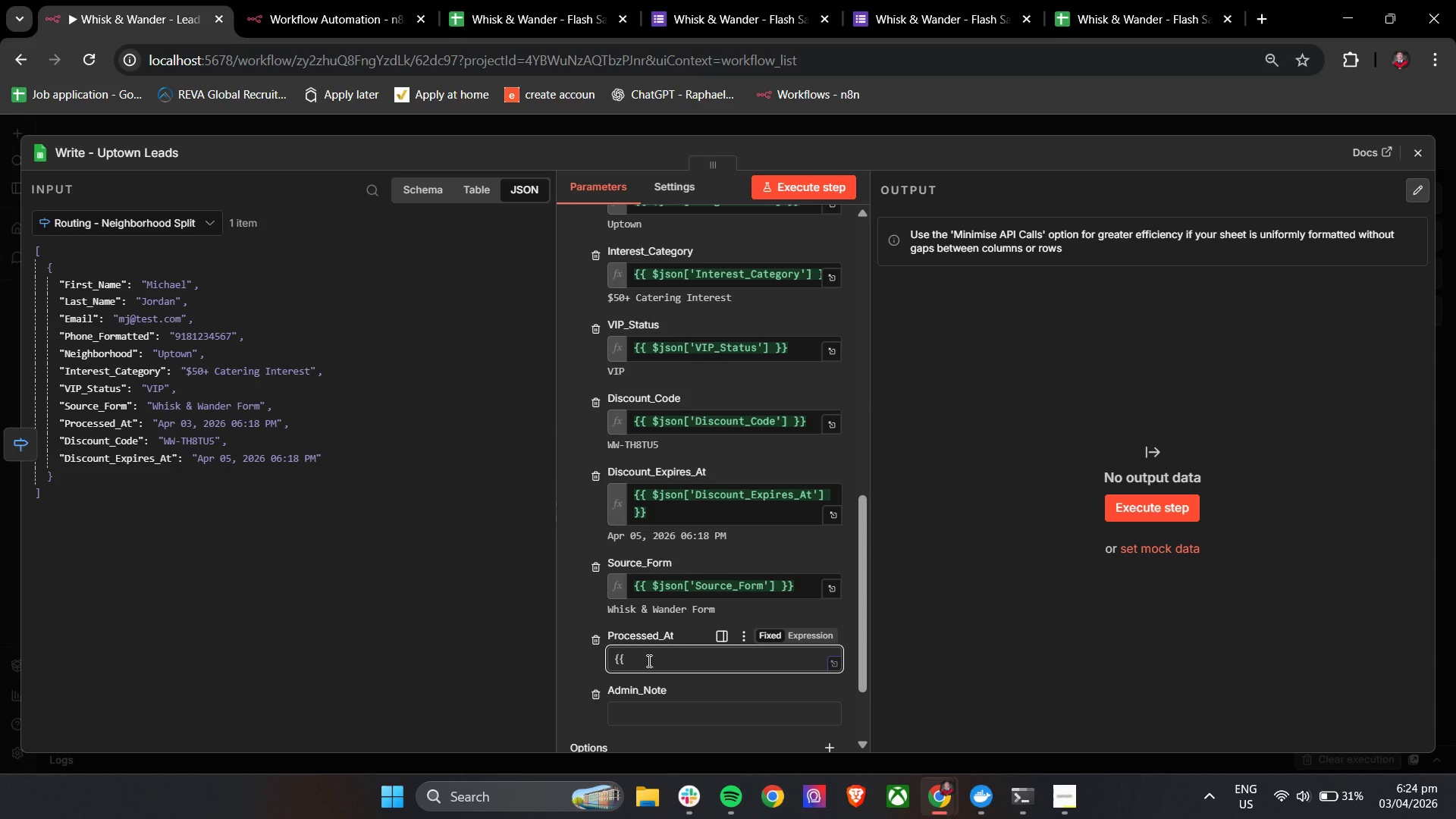 
key(Space)
 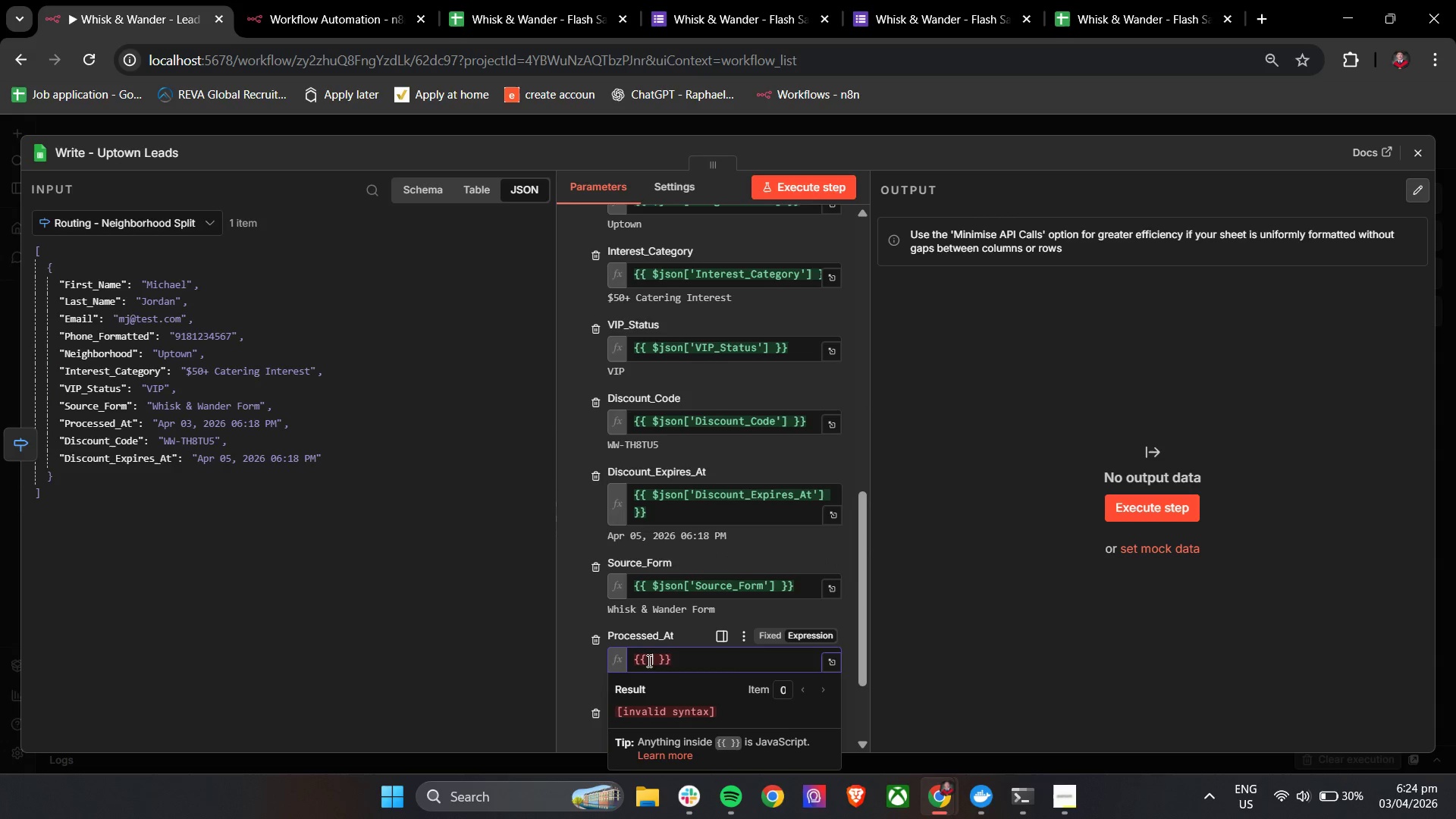 
key(Shift+4)
 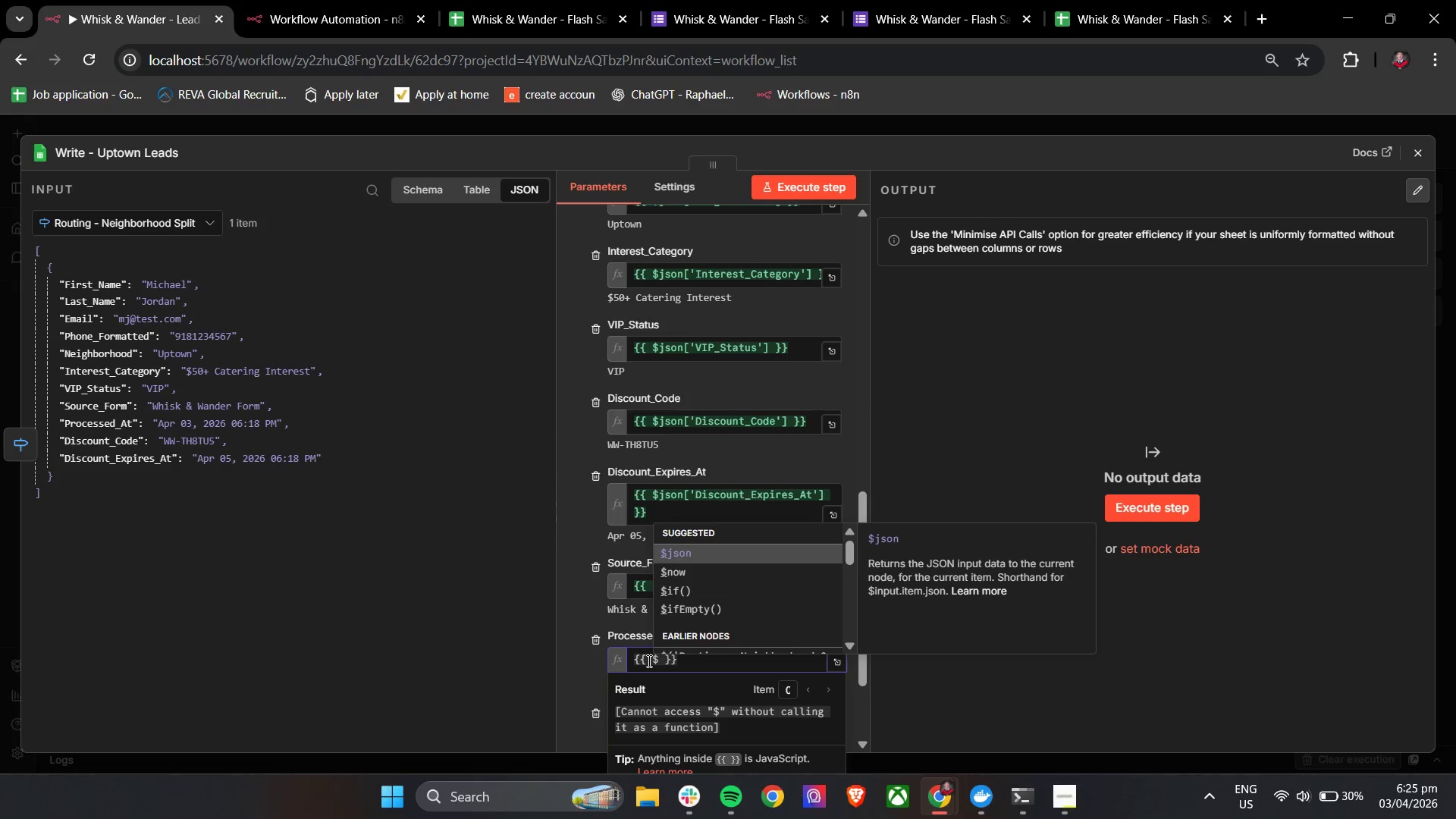 
key(Enter)
 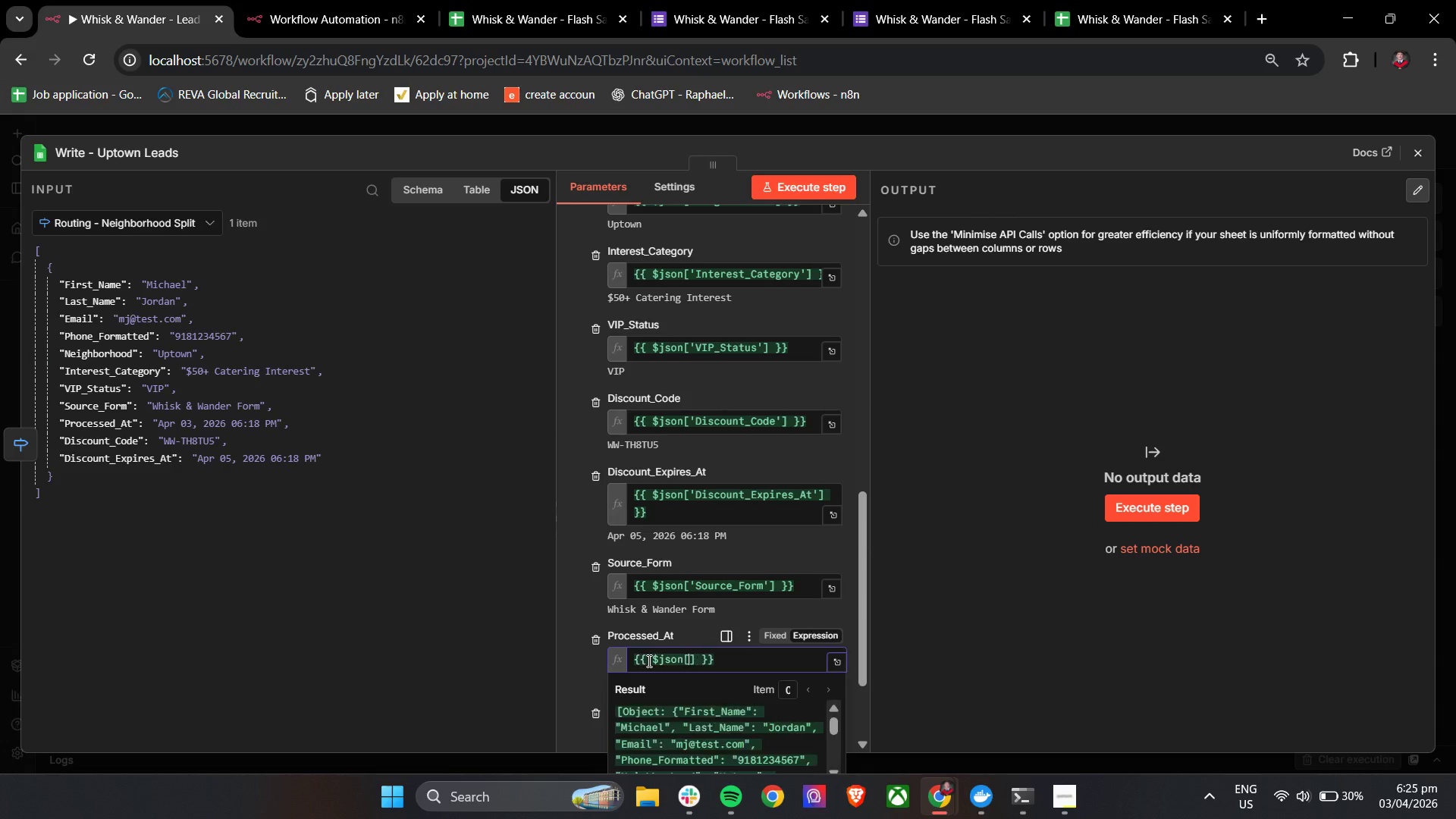 
key(BracketLeft)
 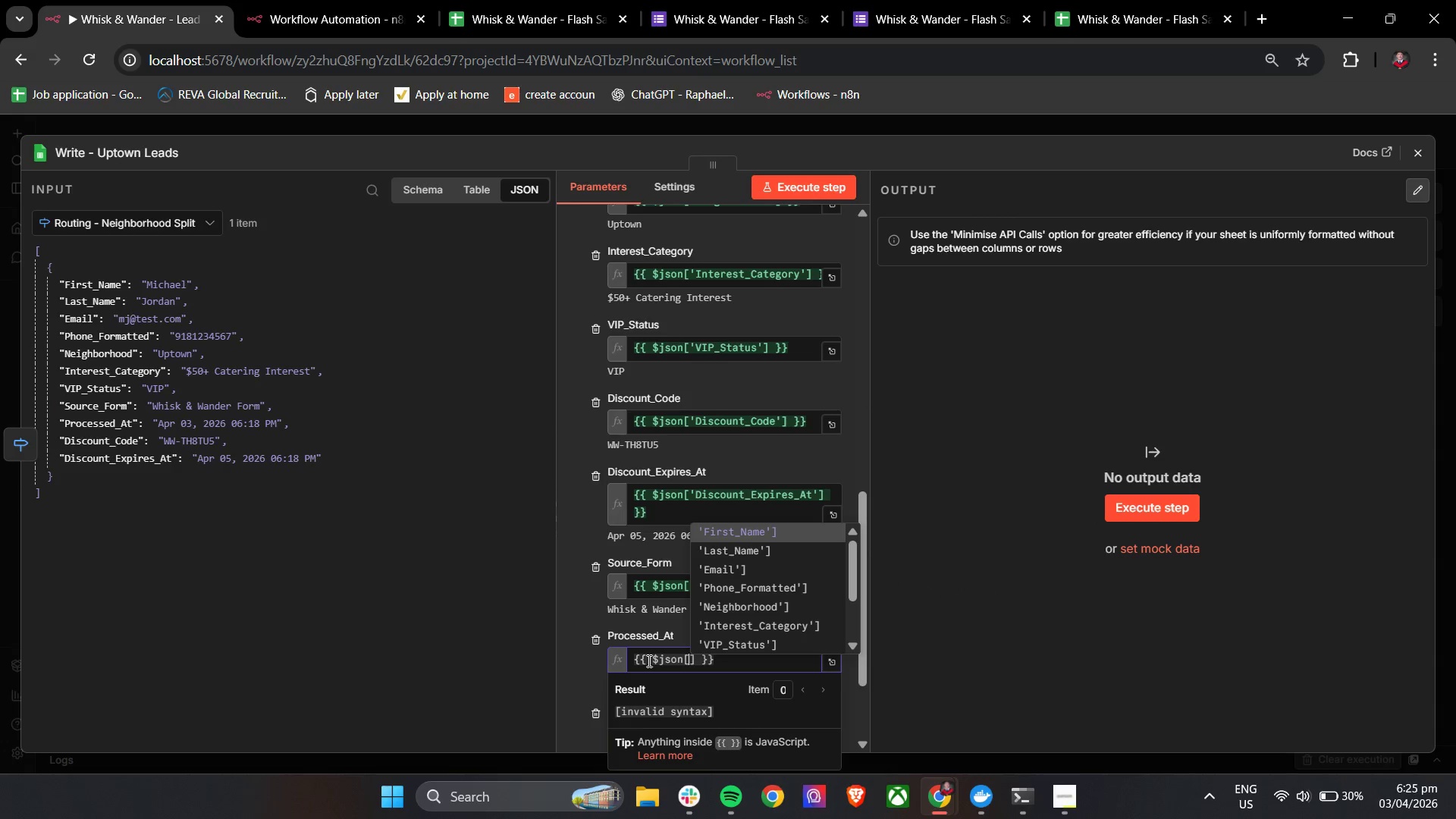 
key(ArrowUp)
 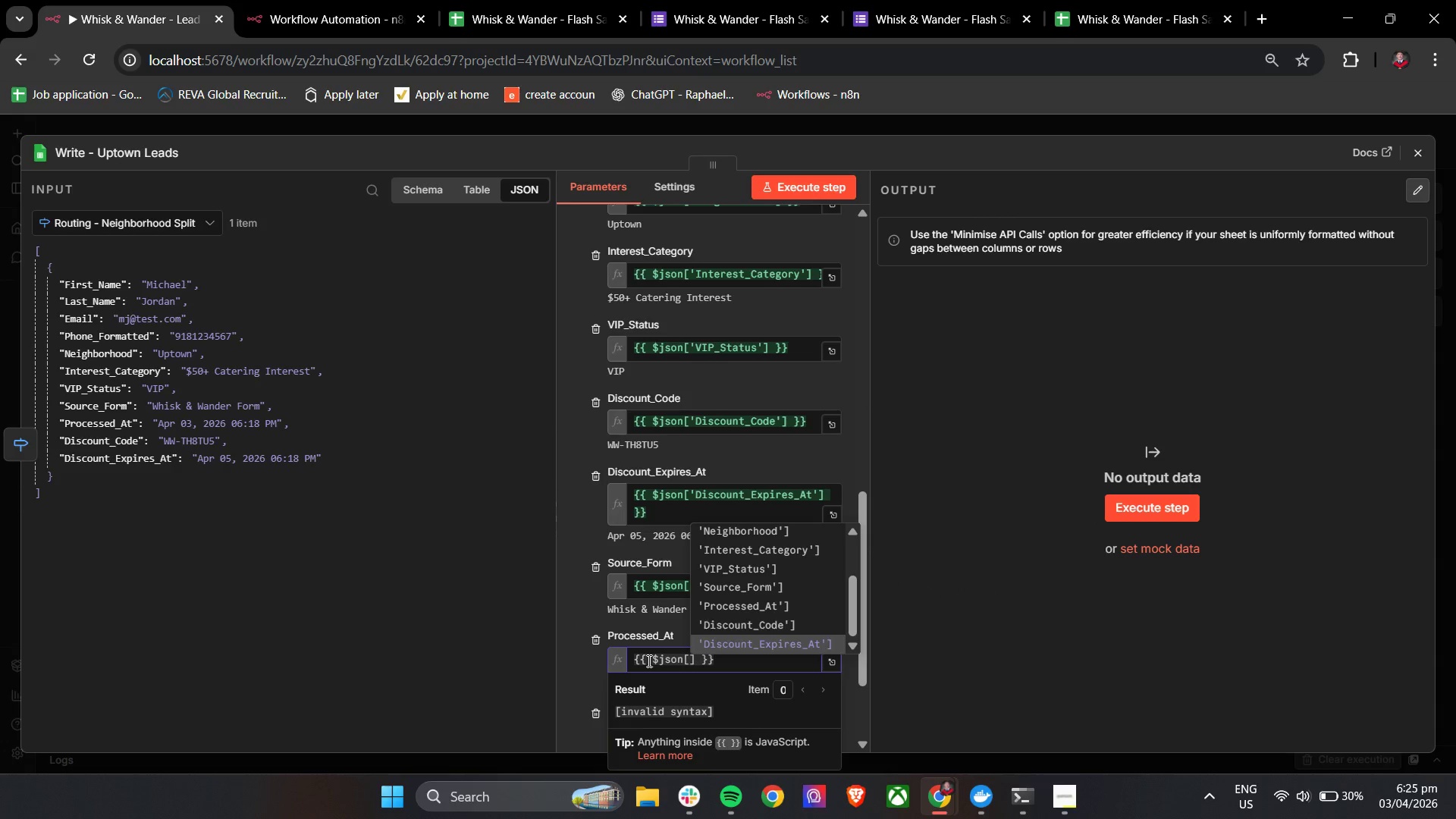 
key(ArrowUp)
 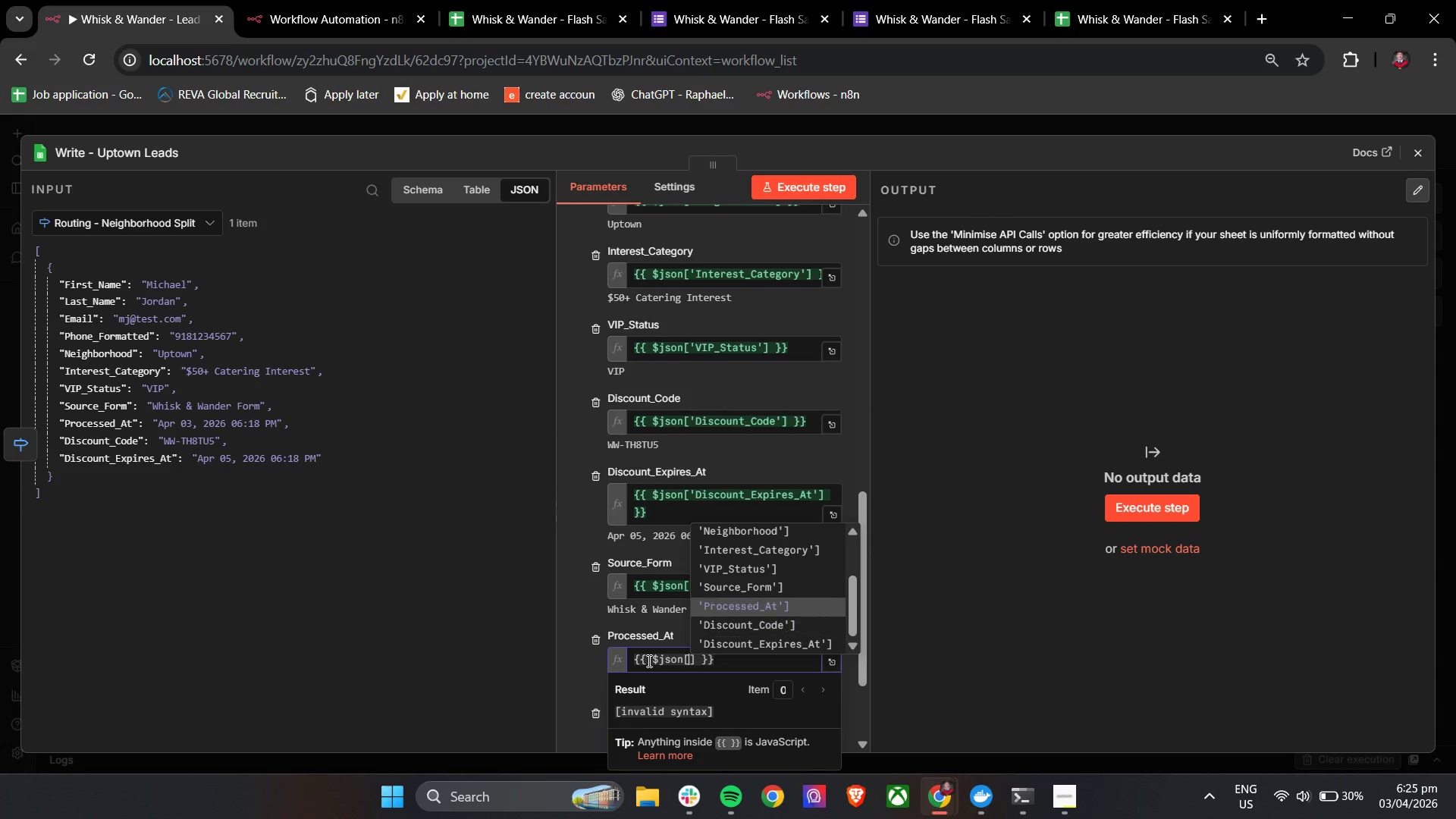 
key(ArrowUp)
 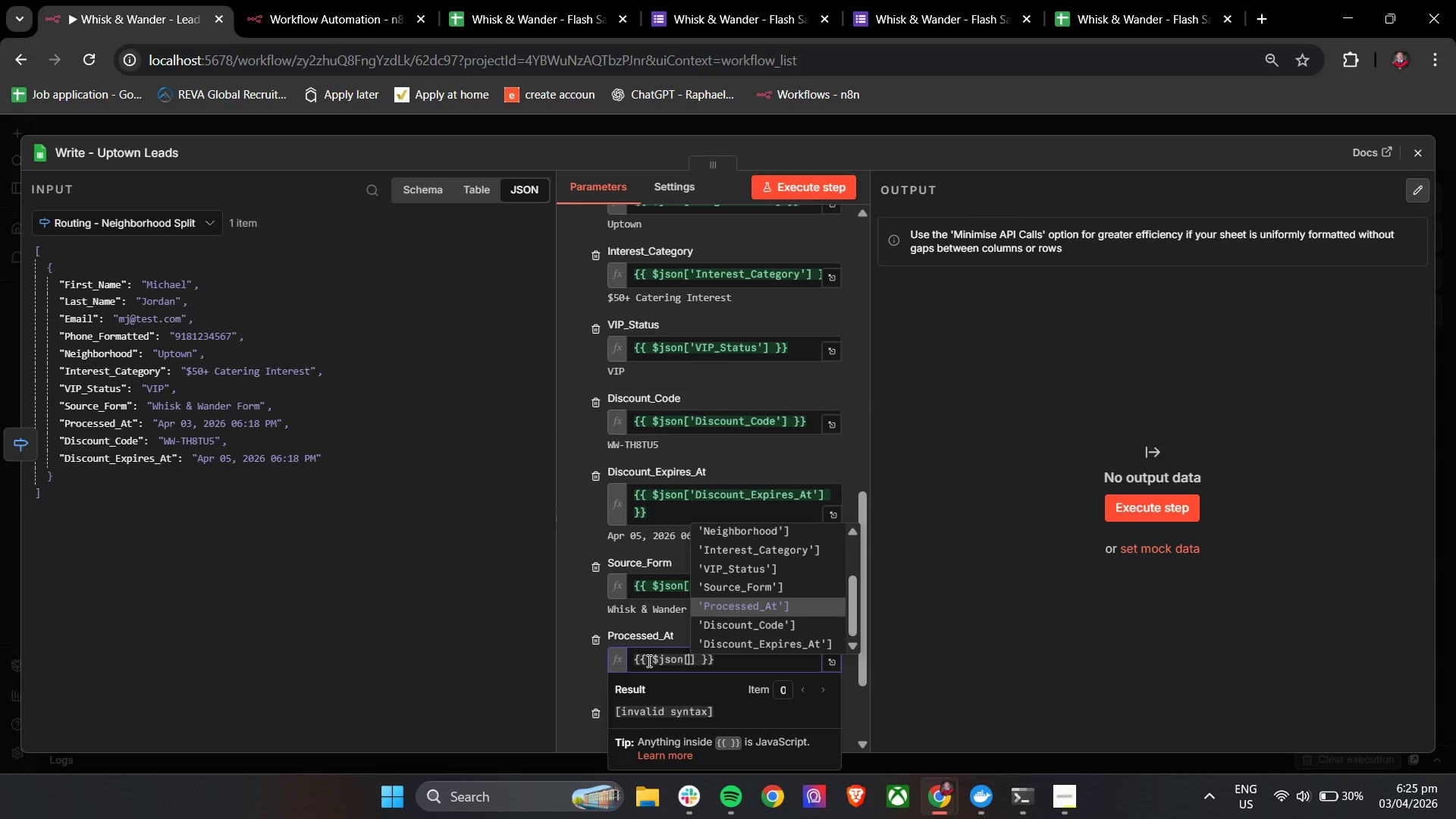 
key(ArrowUp)
 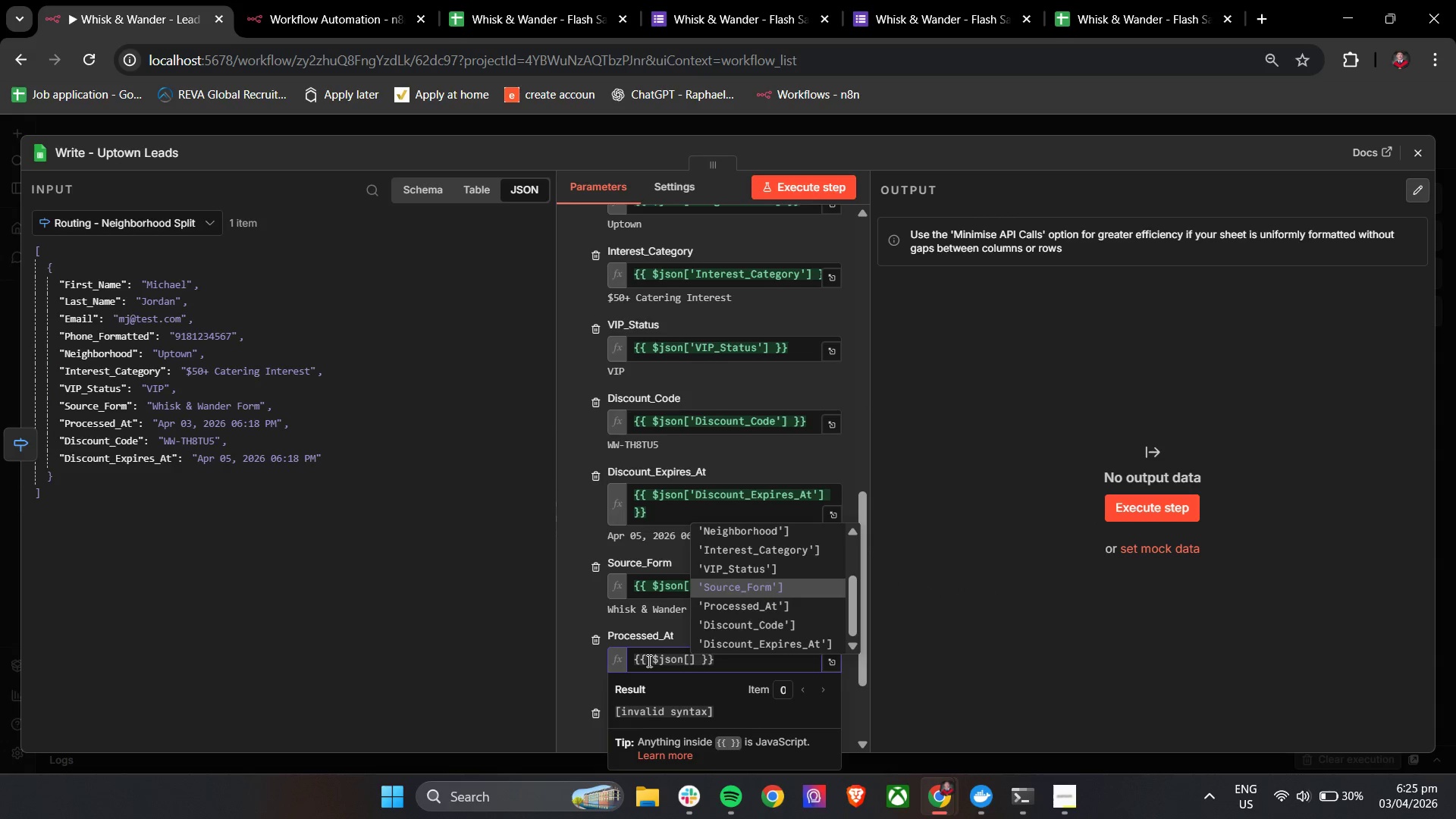 
key(ArrowDown)
 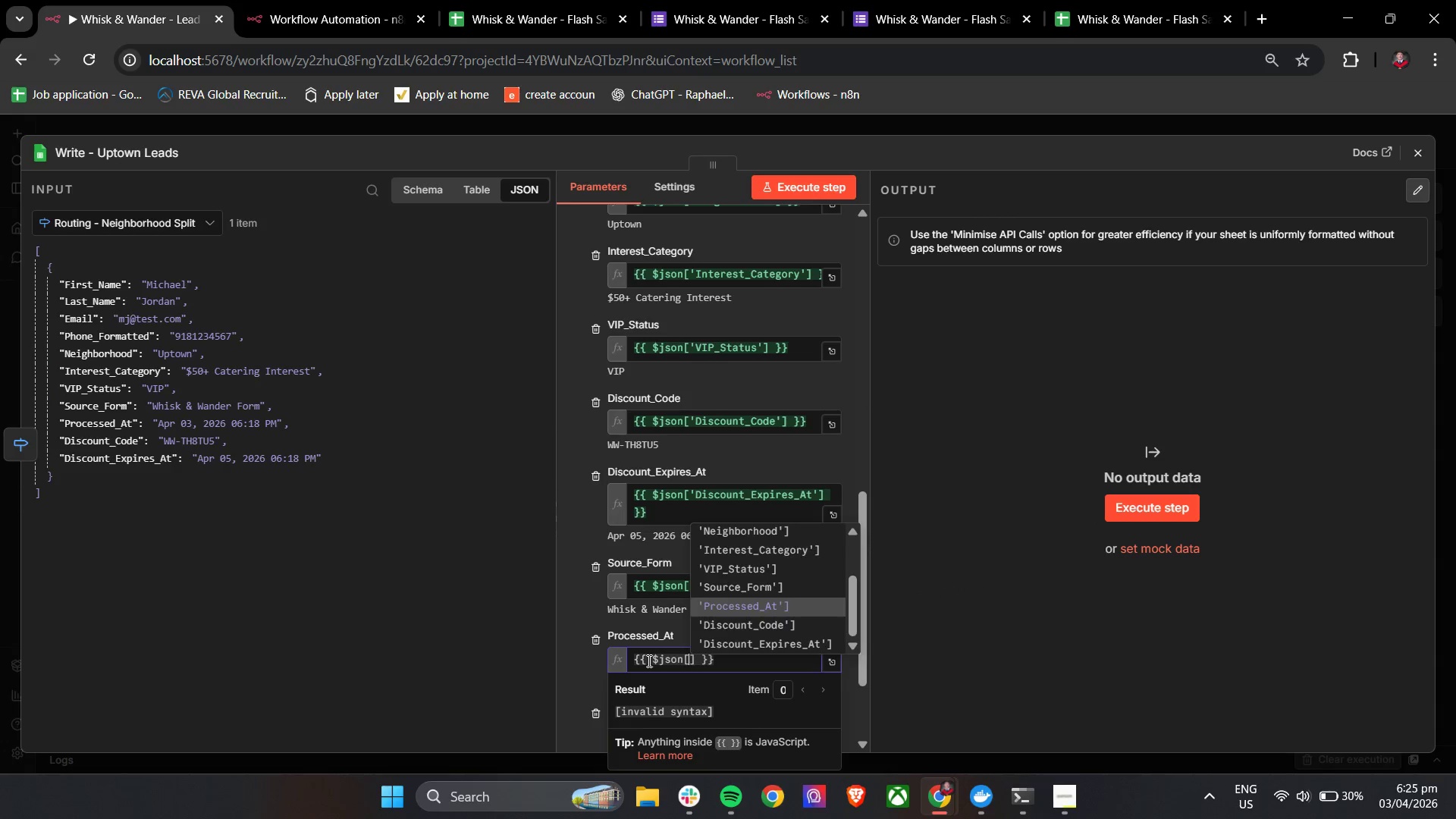 
key(Enter)
 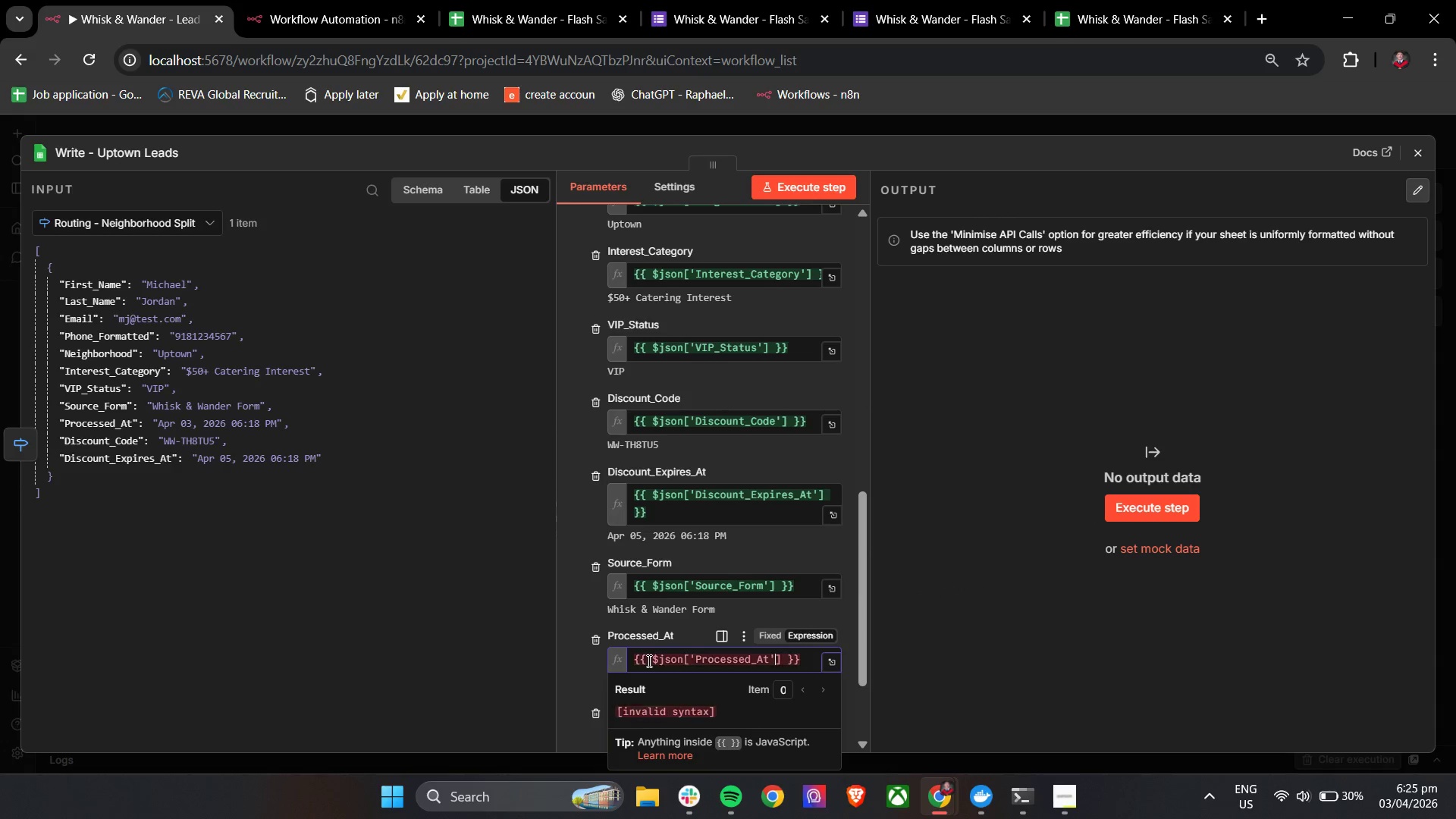 
key(Backspace)
 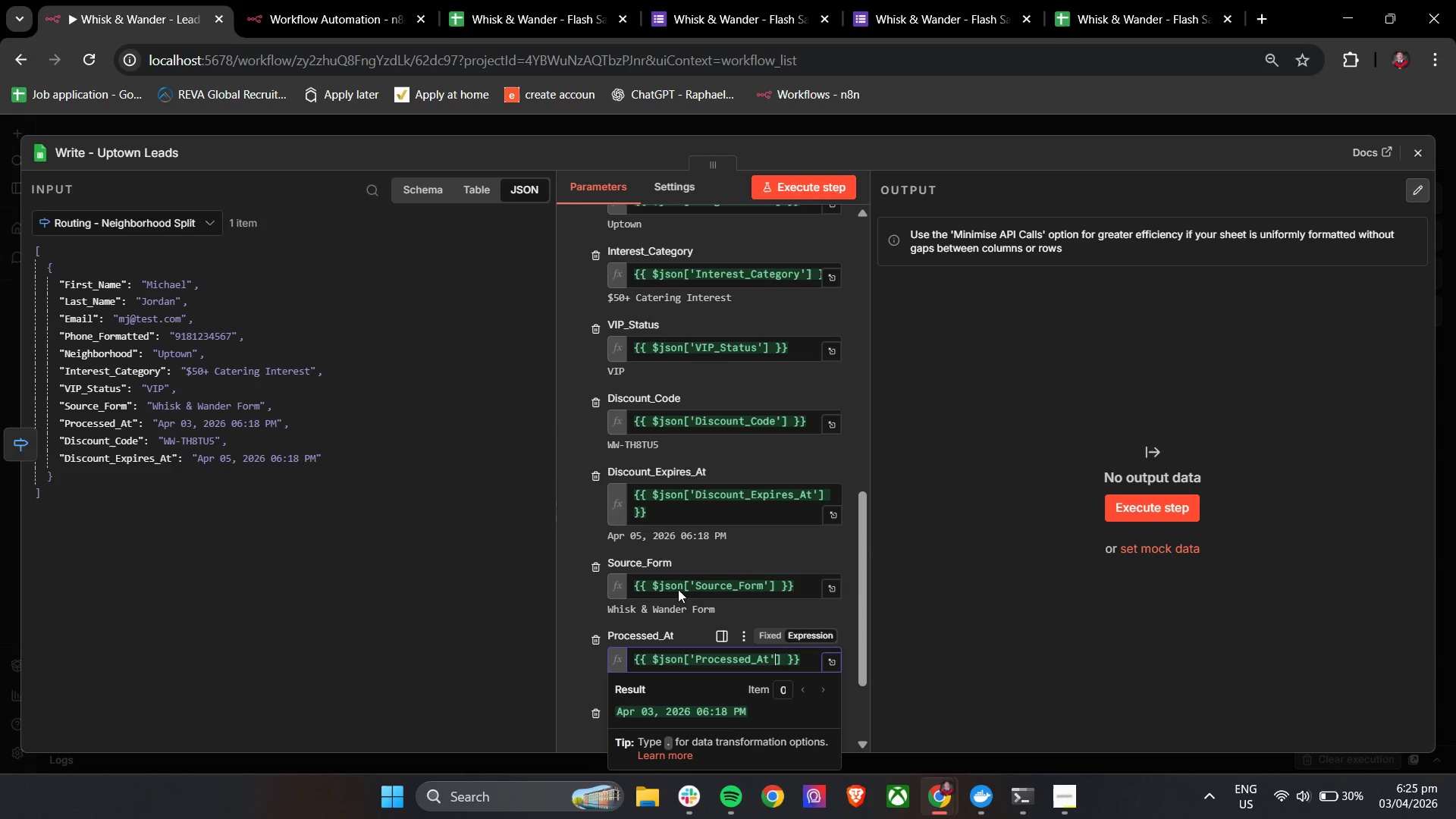 
scroll: coordinate [695, 549], scroll_direction: down, amount: 2.0
 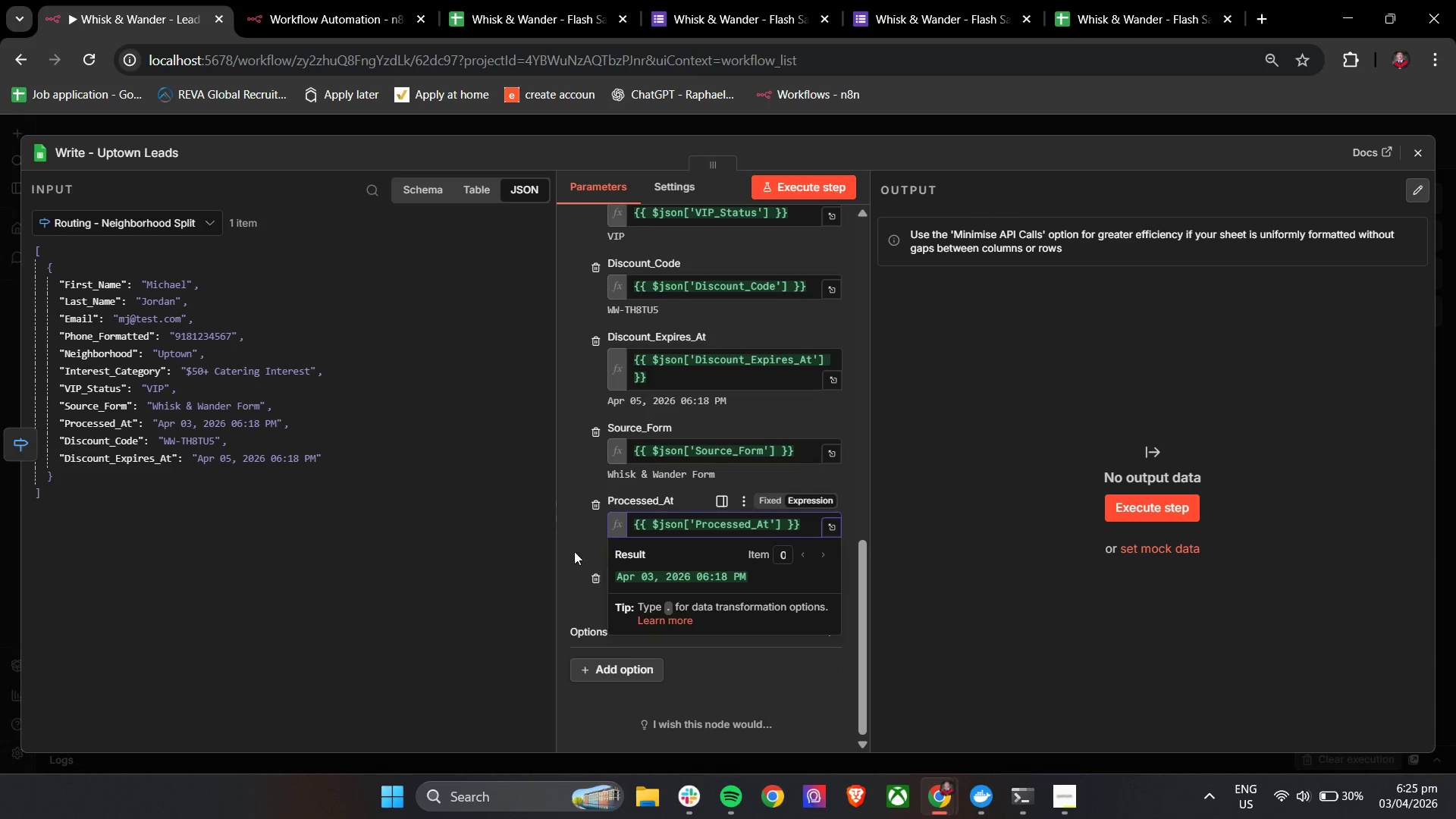 
left_click([563, 535])
 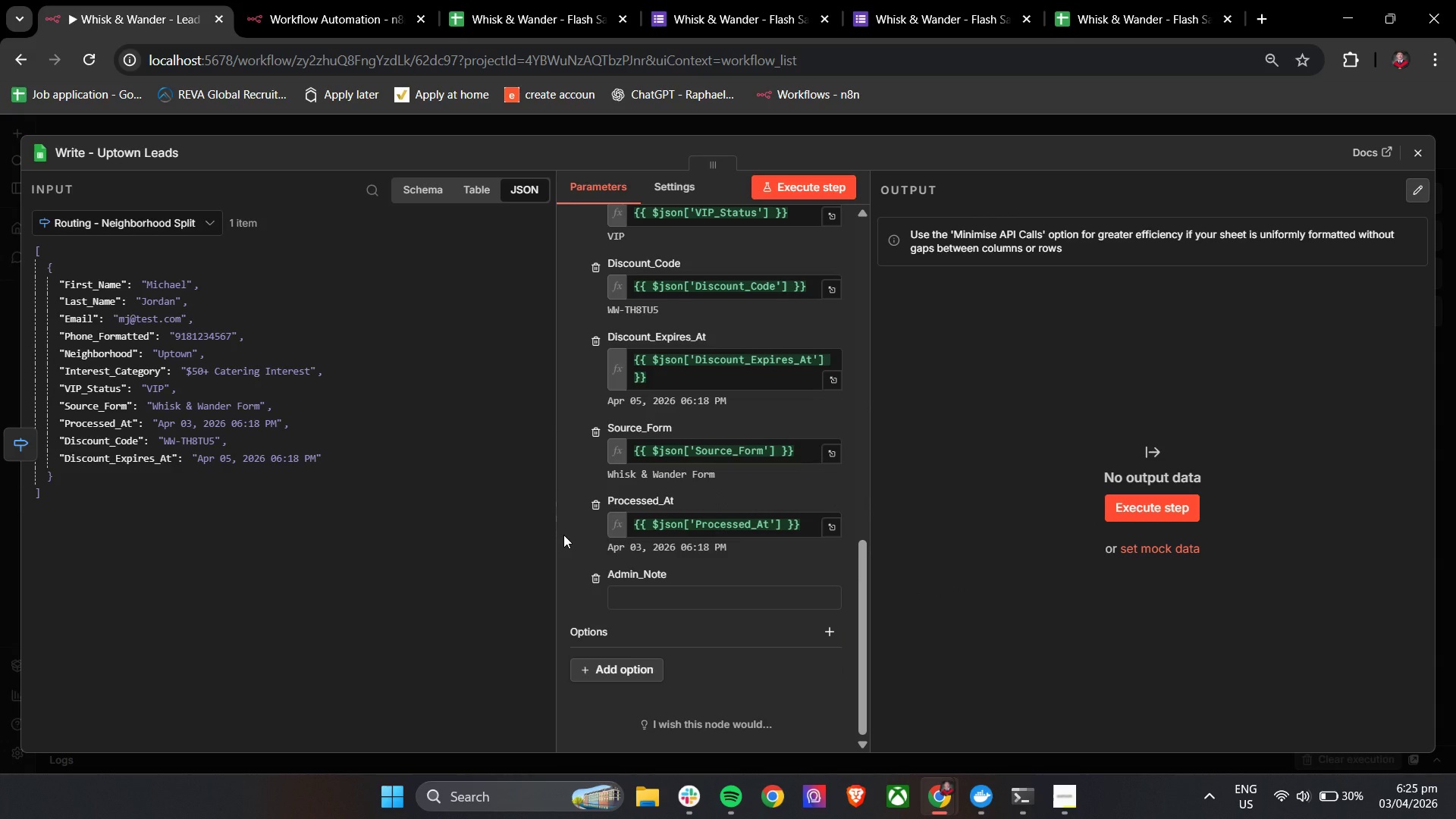 
wait(6.3)
 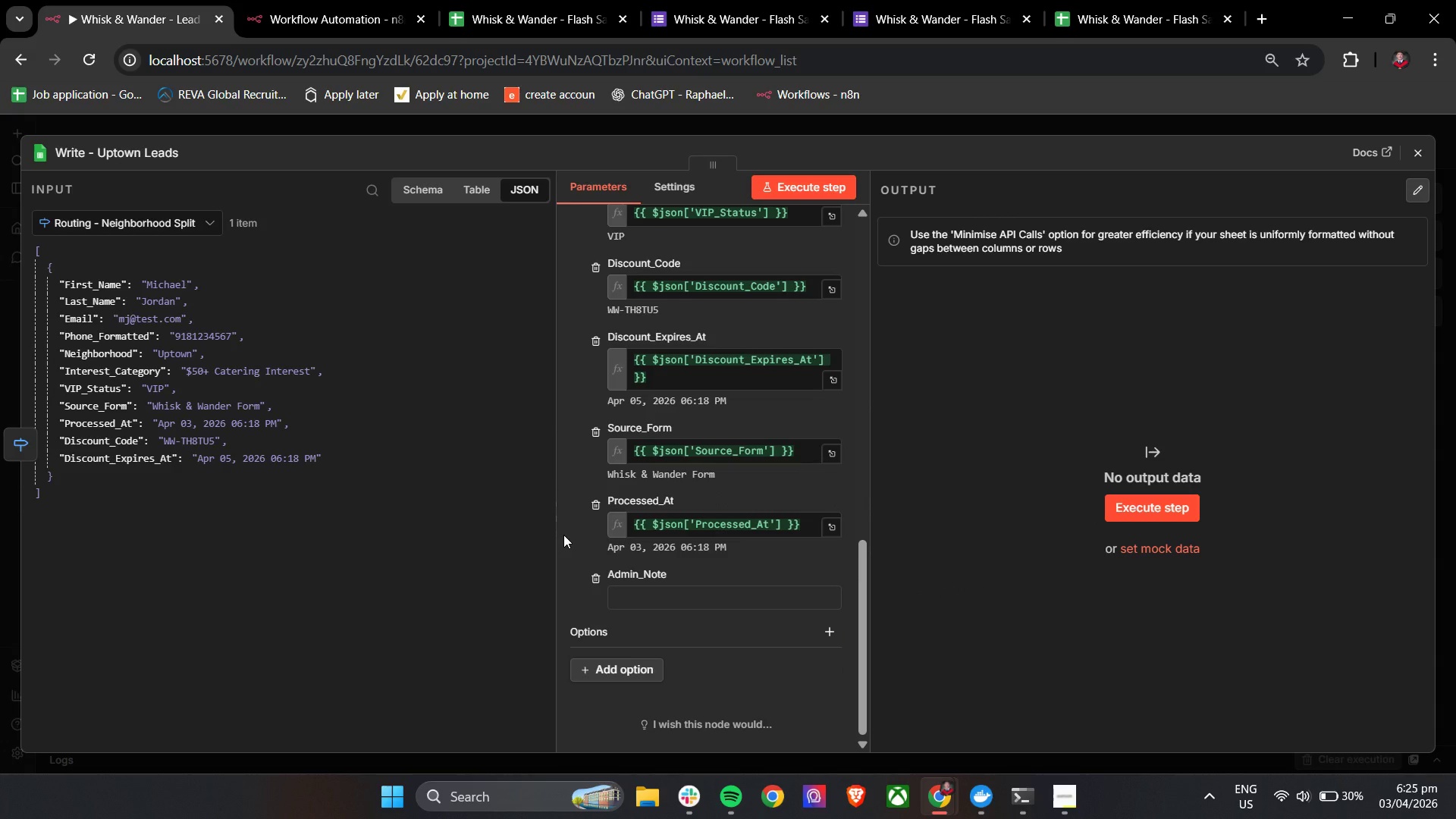 
scroll: coordinate [563, 535], scroll_direction: up, amount: 2.0
 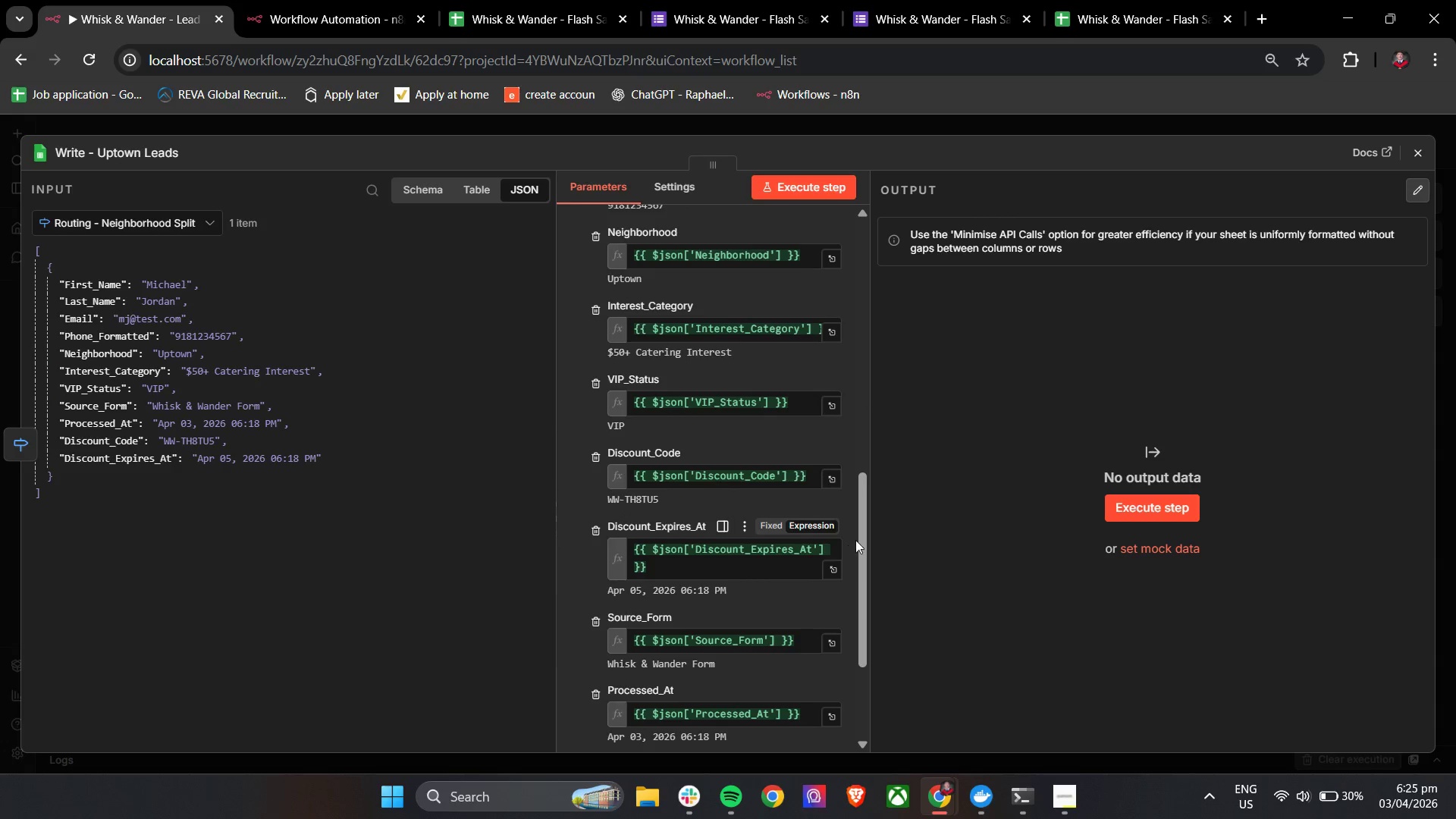 
left_click_drag(start_coordinate=[861, 536], to_coordinate=[871, 541])
 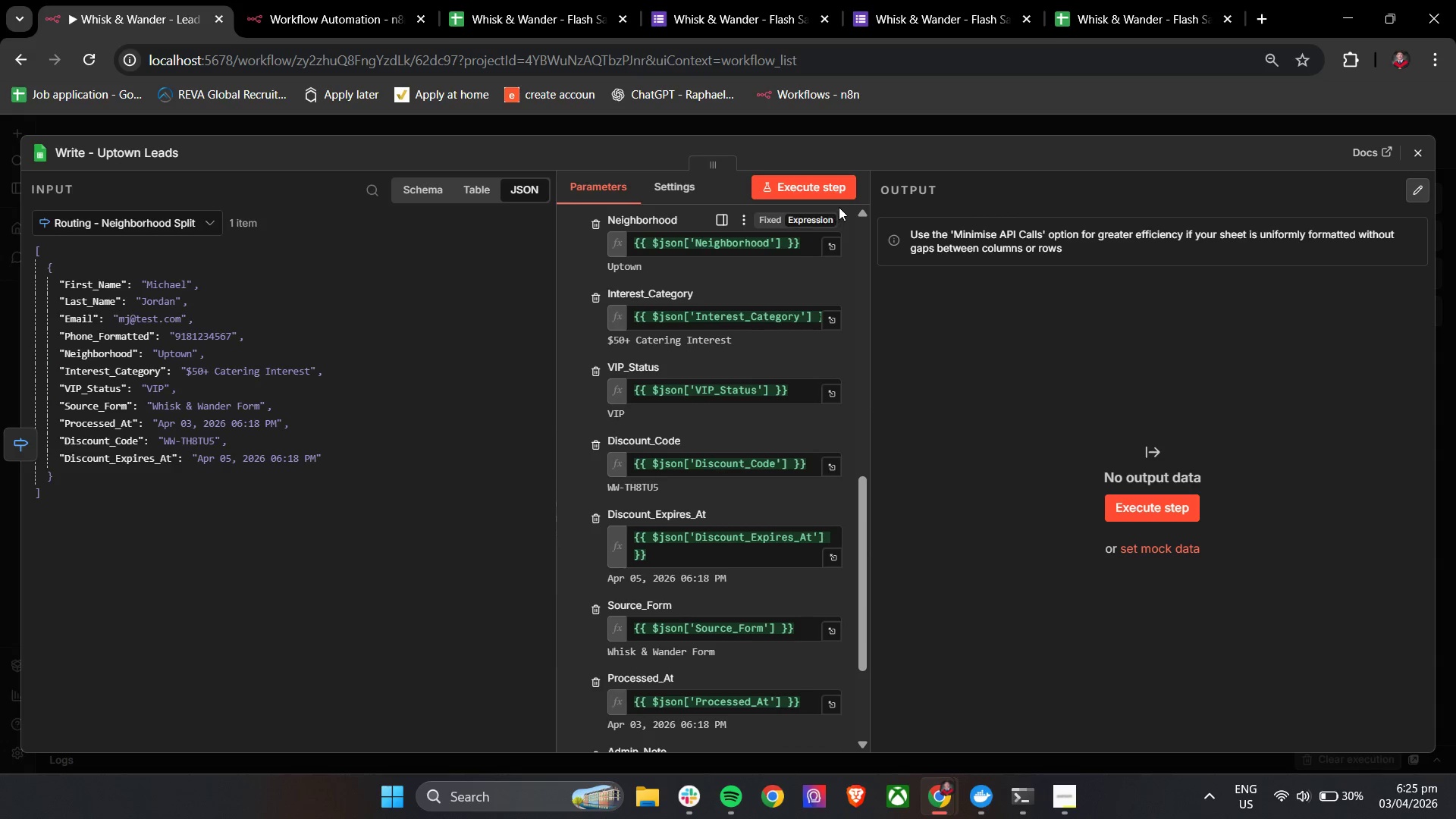 
left_click([843, 196])
 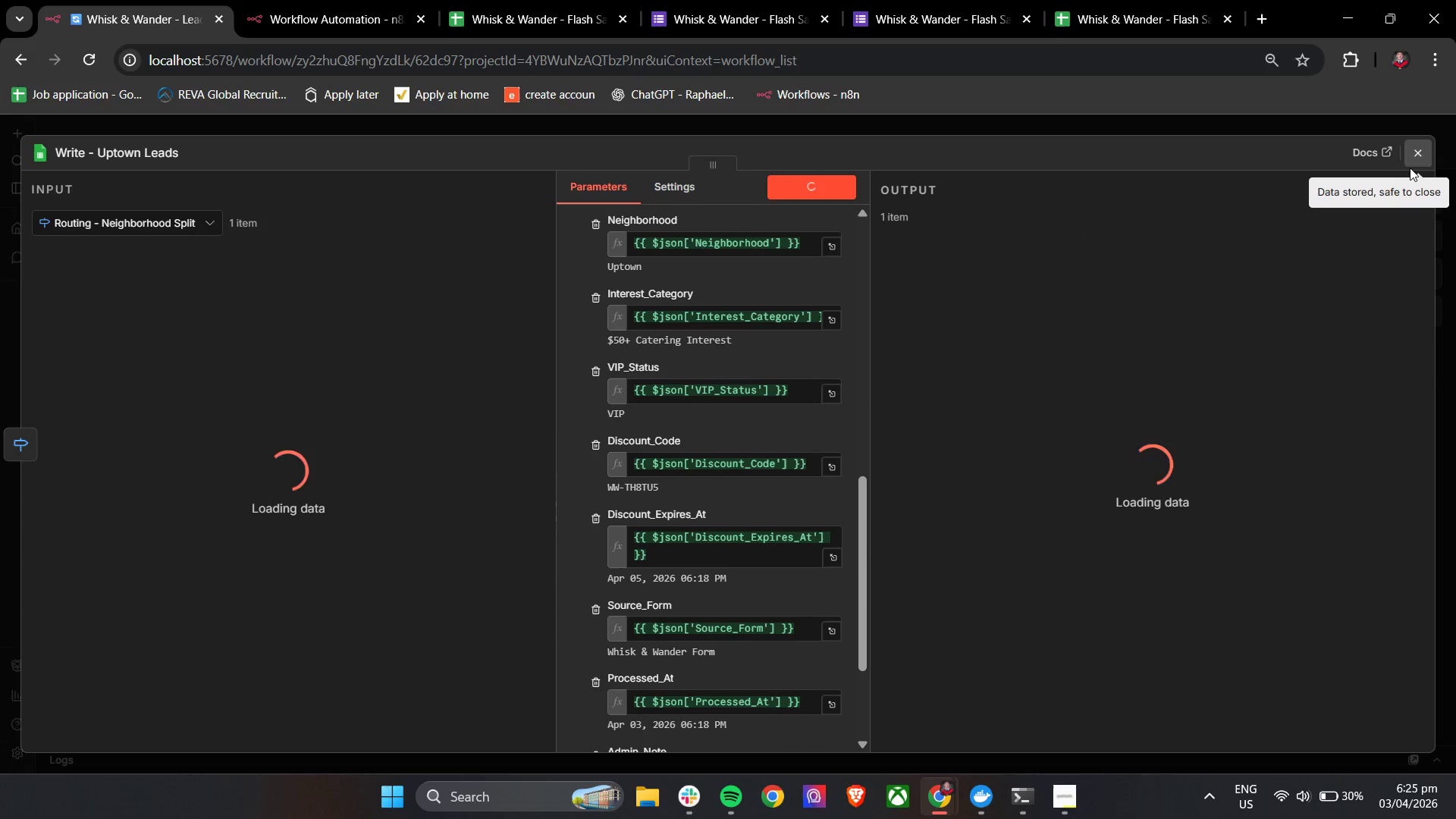 
left_click([1427, 165])
 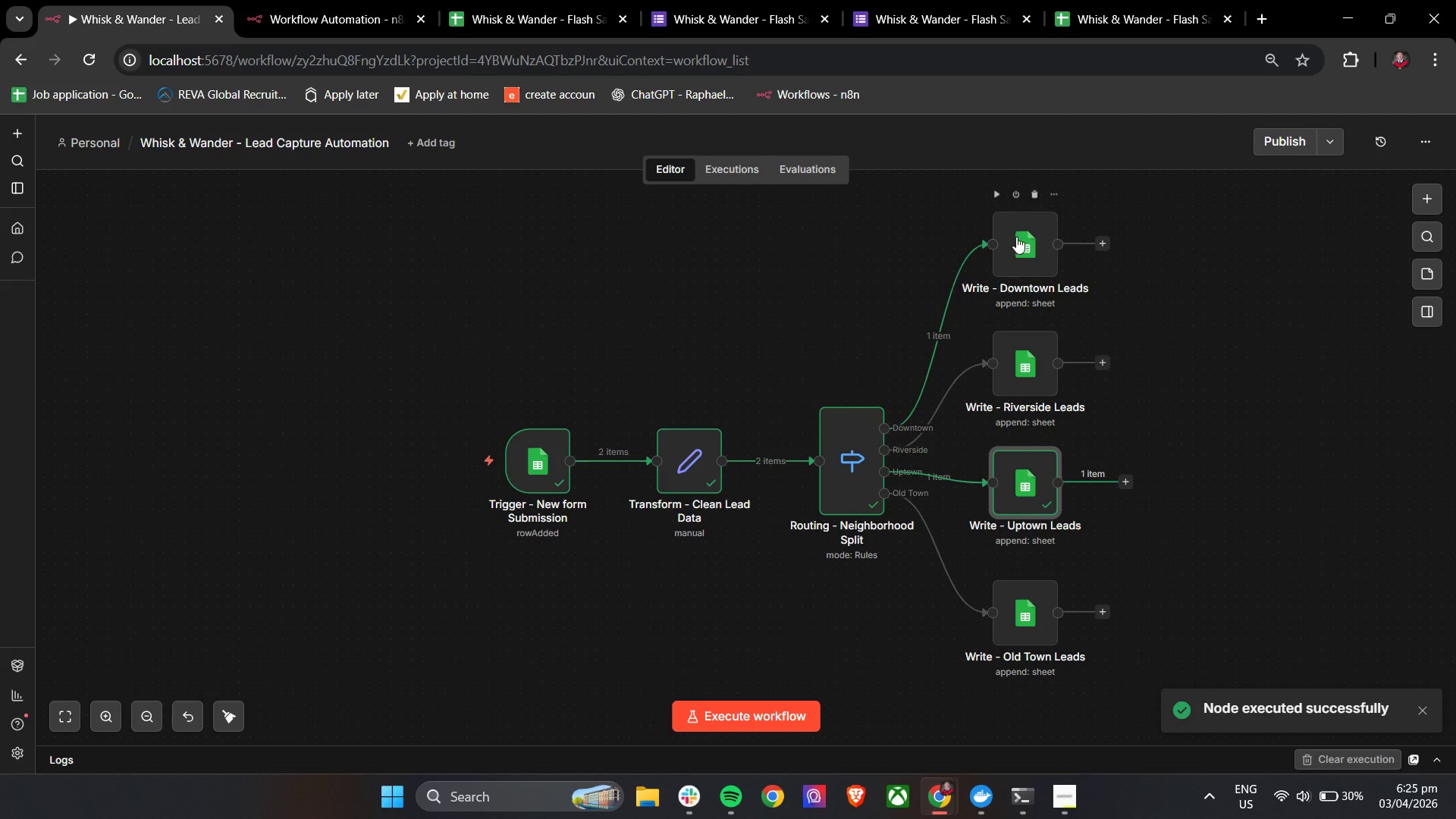 
double_click([1022, 256])
 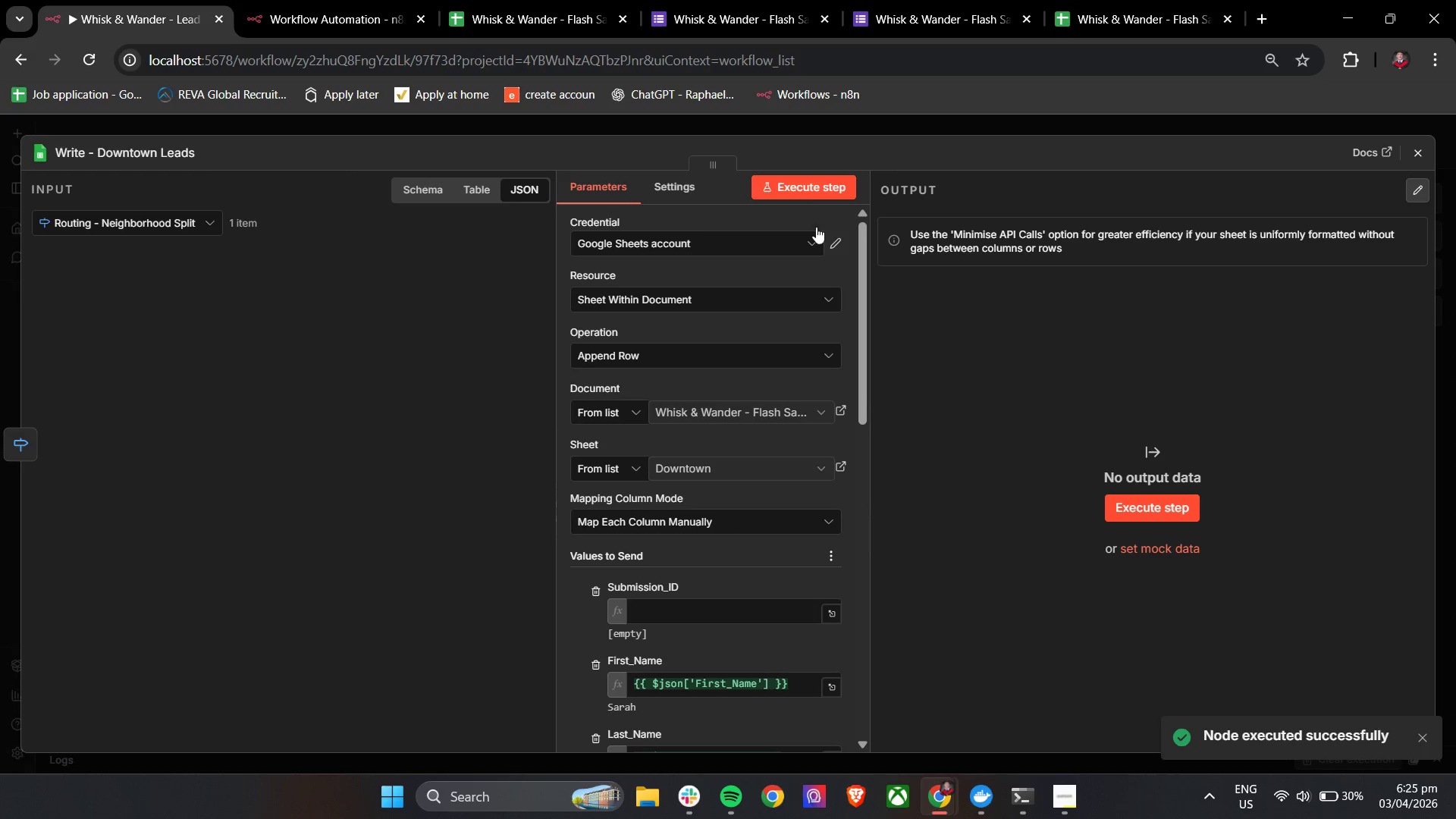 
left_click([789, 196])
 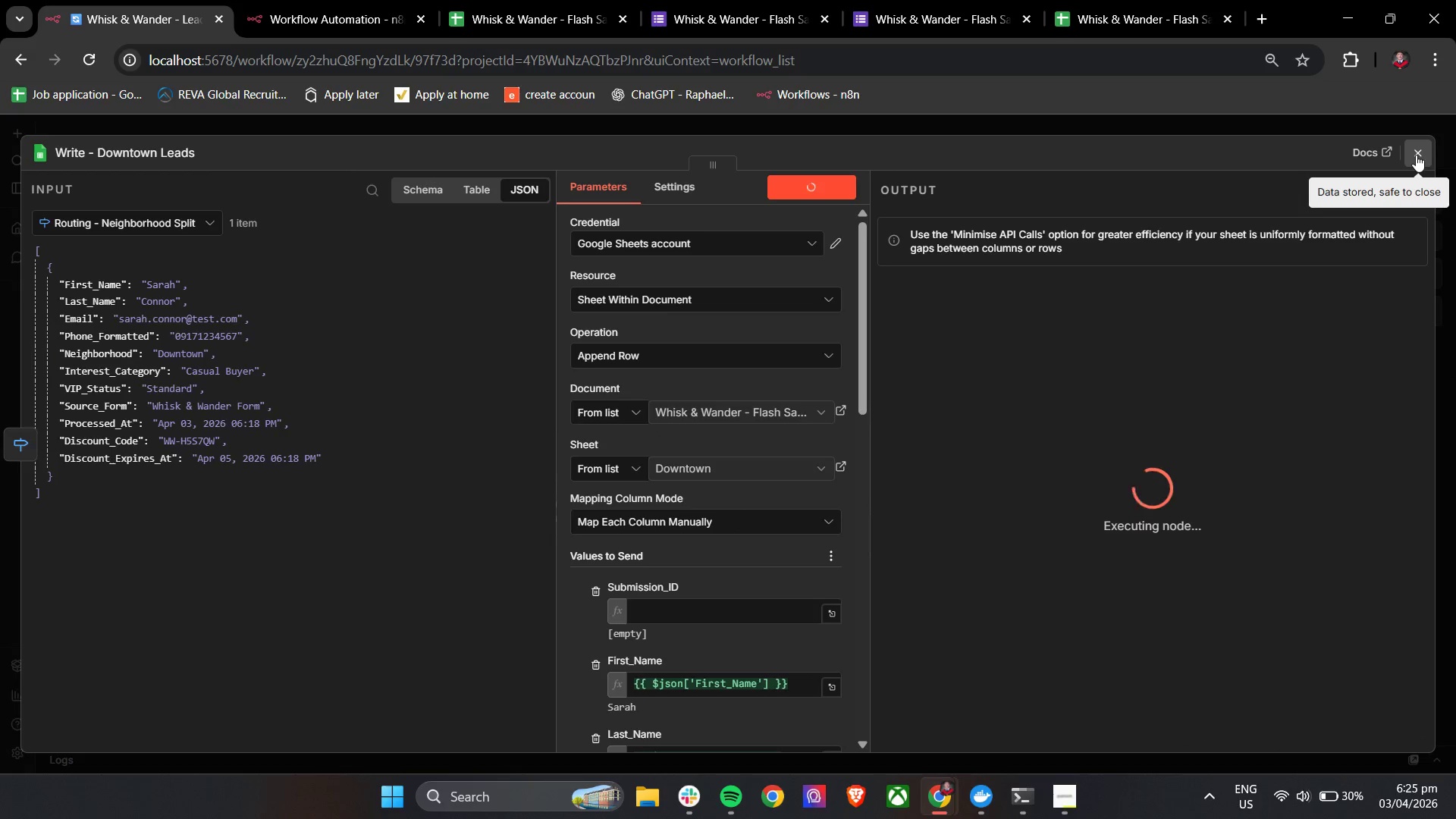 
left_click([1416, 155])
 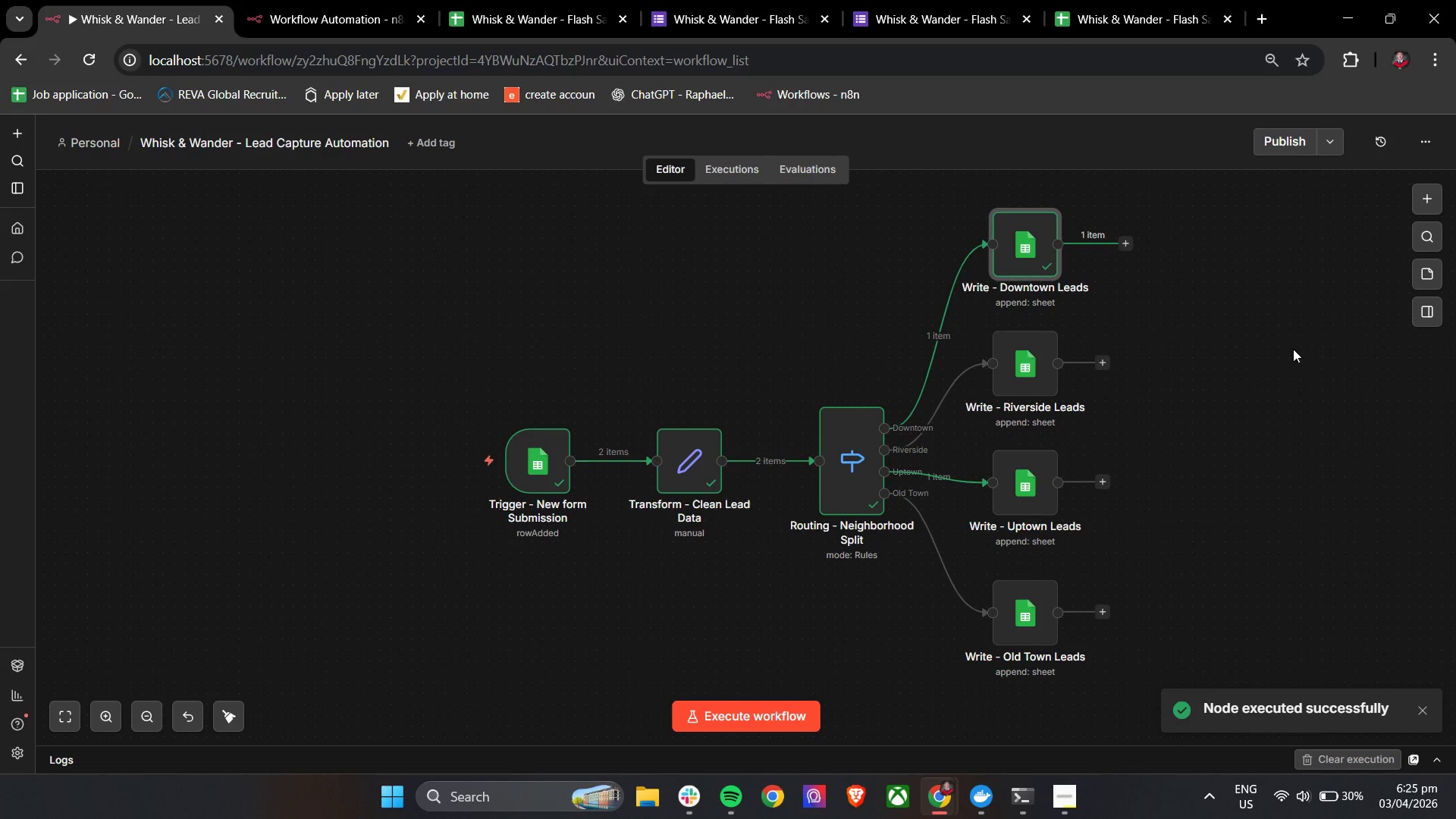 
hold_key(key=ControlLeft, duration=0.53)
 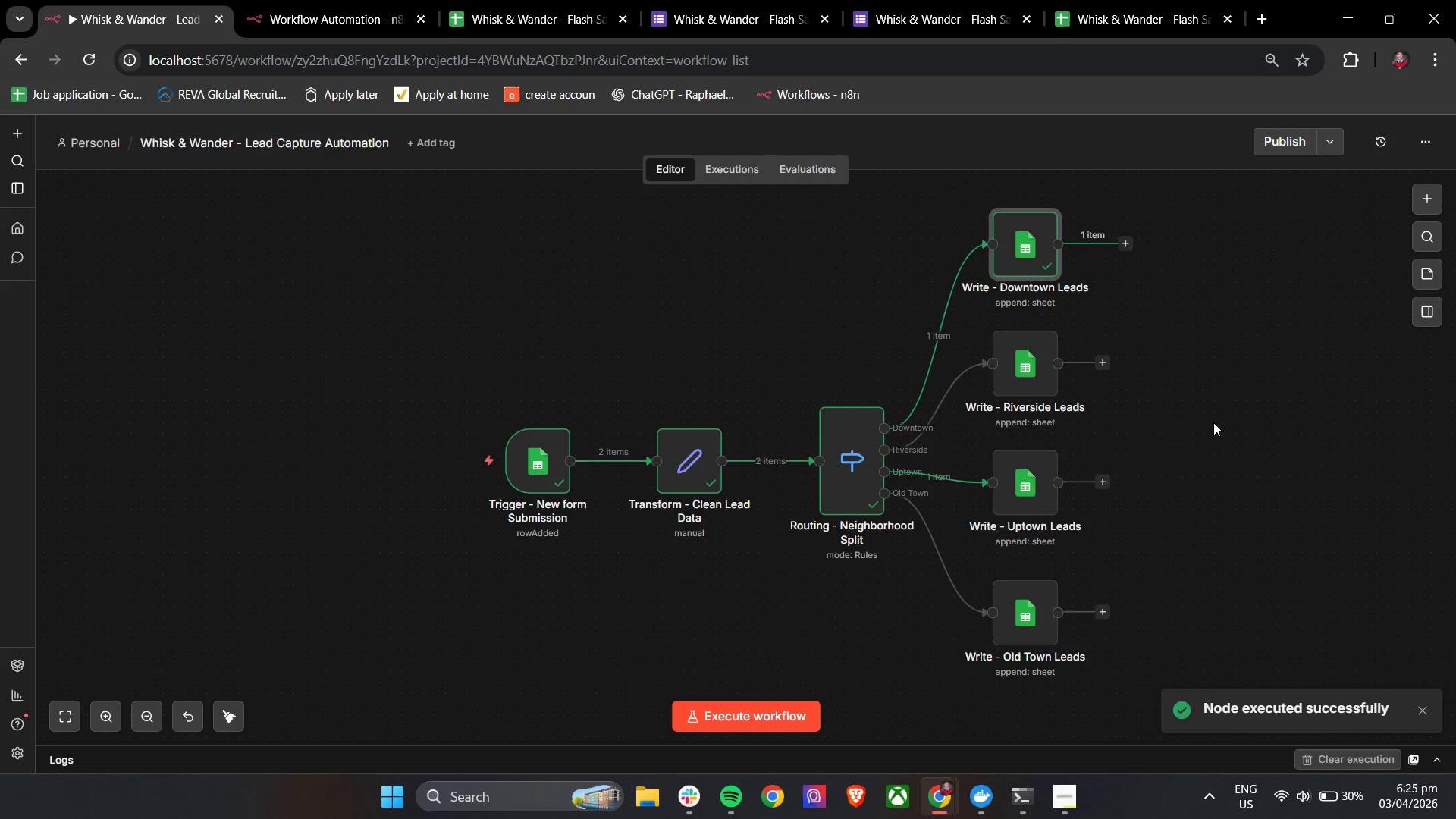 
hold_key(key=ControlLeft, duration=0.61)
left_click_drag(start_coordinate=[1229, 417], to_coordinate=[1131, 435])
 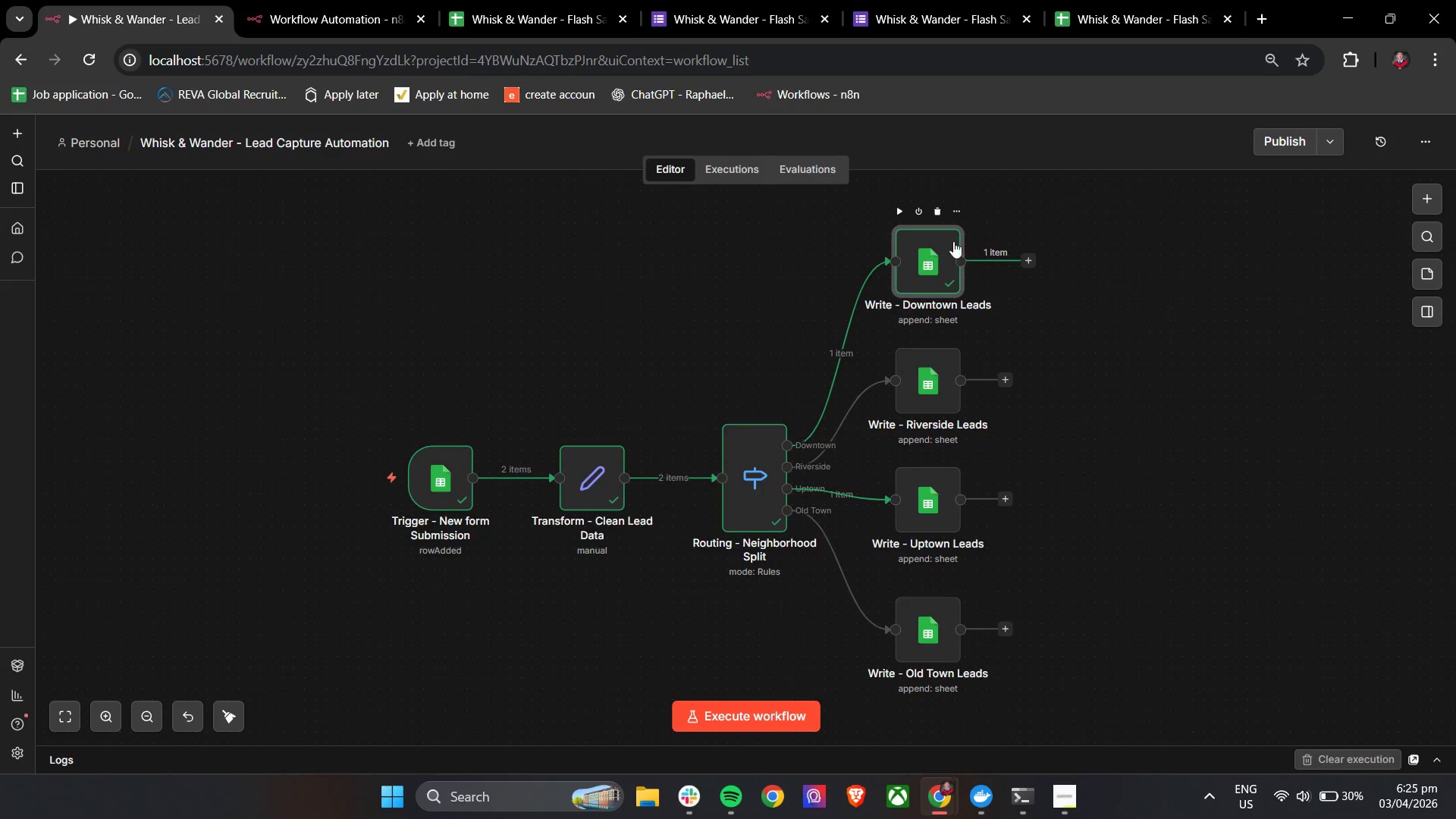 
left_click([1117, 0])
 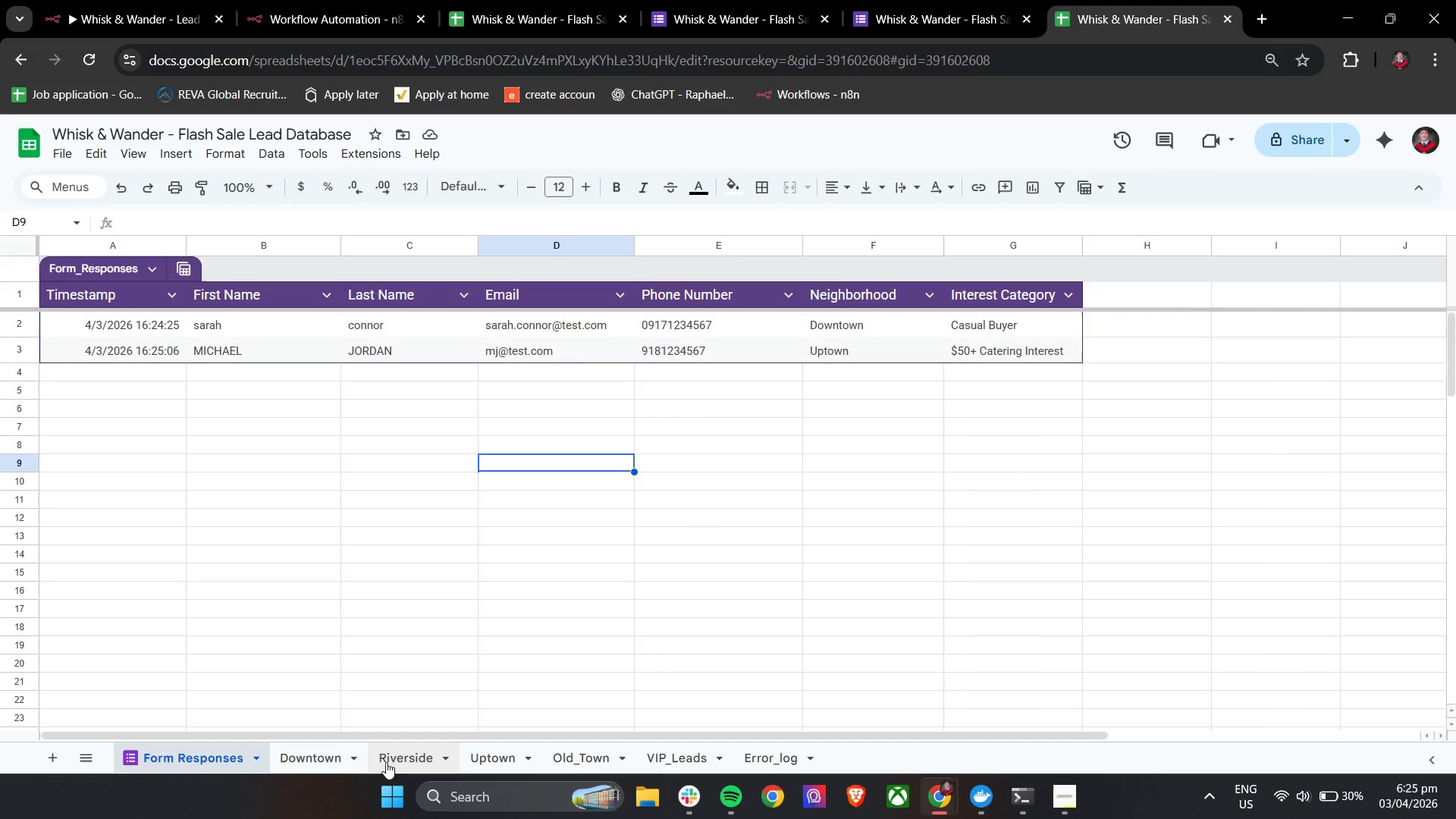 
left_click([335, 758])
 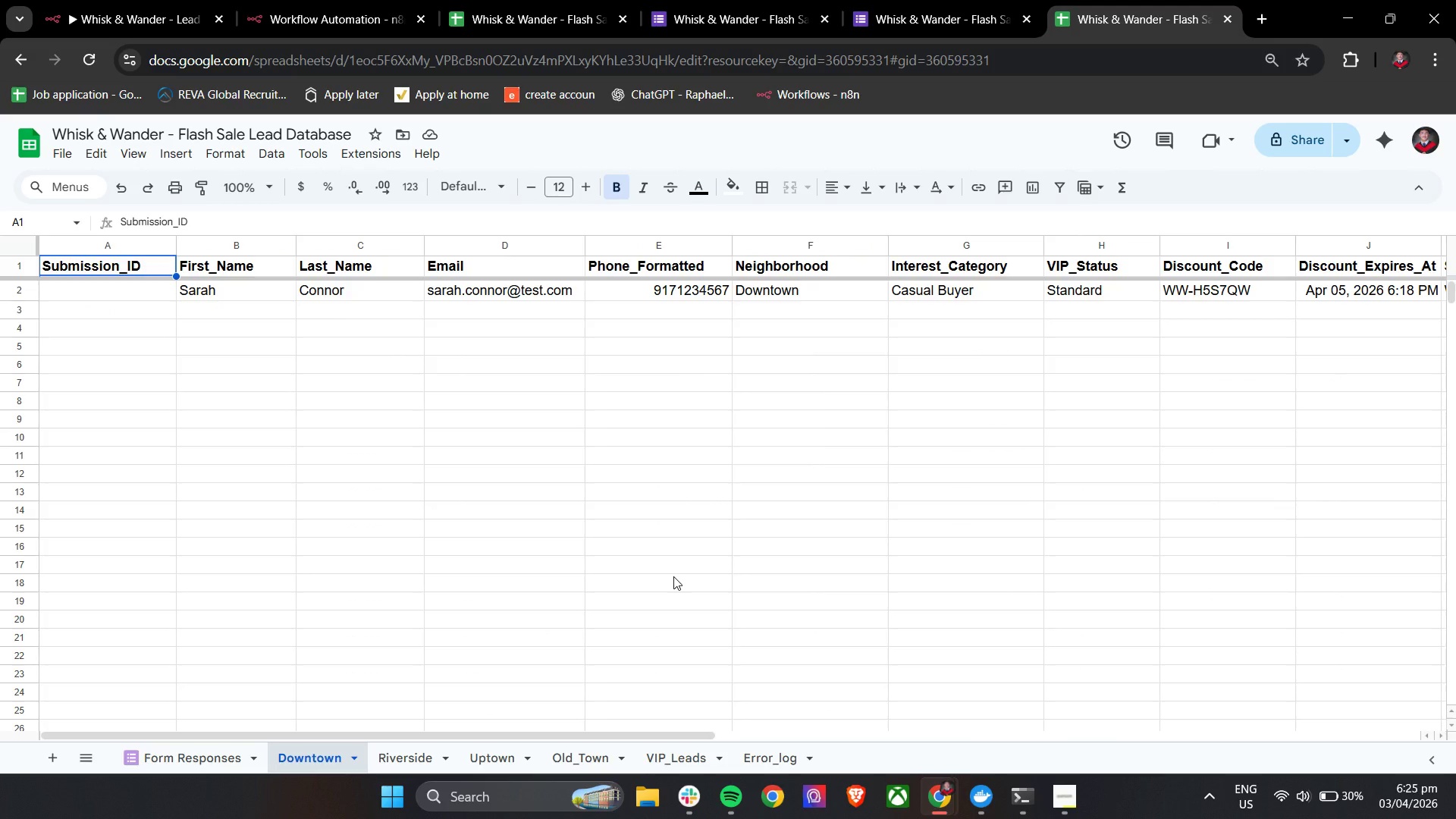 
hold_key(key=ShiftLeft, duration=1.52)
scroll: coordinate [673, 576], scroll_direction: down, amount: 3.0
 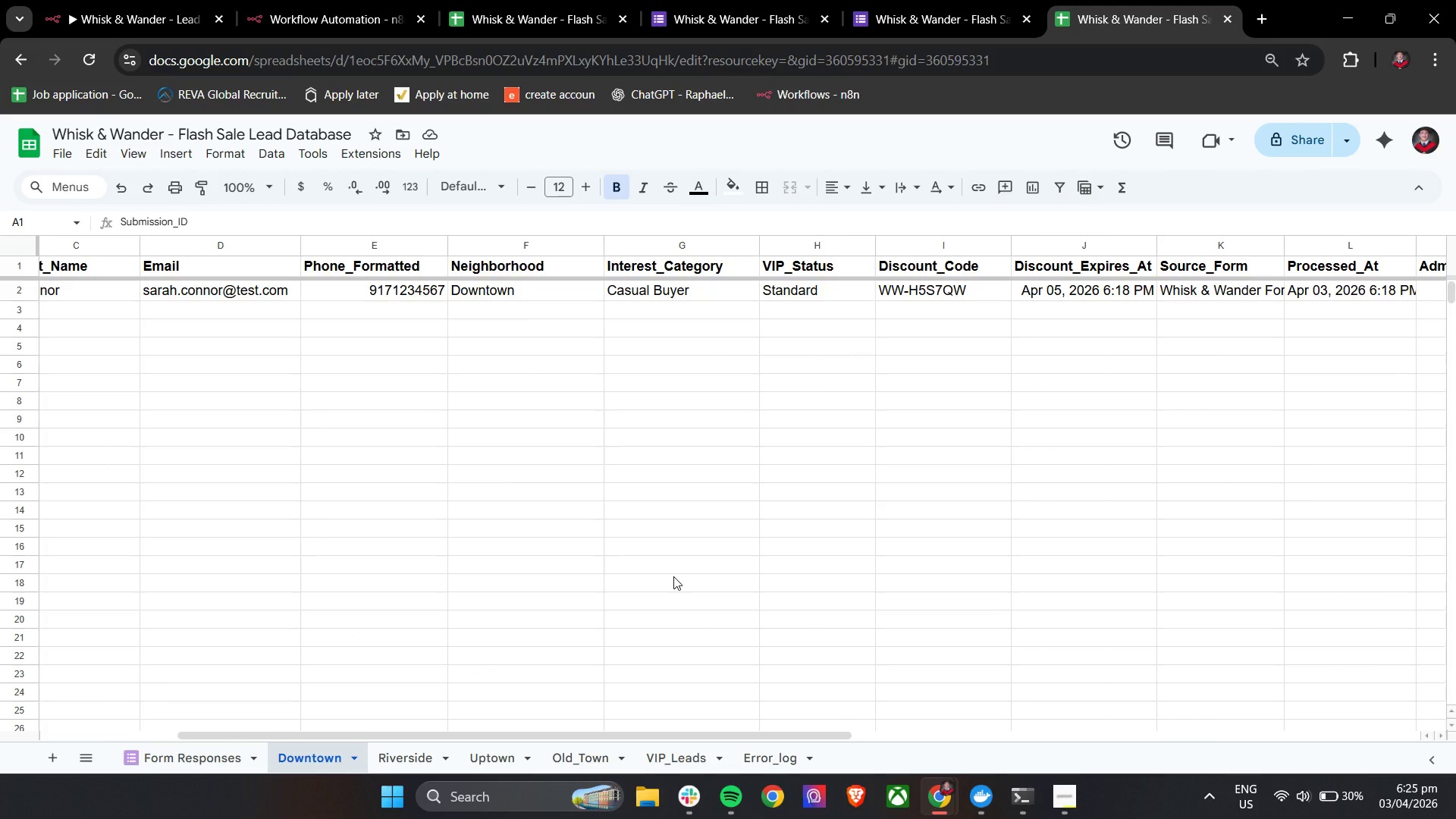 
hold_key(key=ShiftLeft, duration=0.55)
 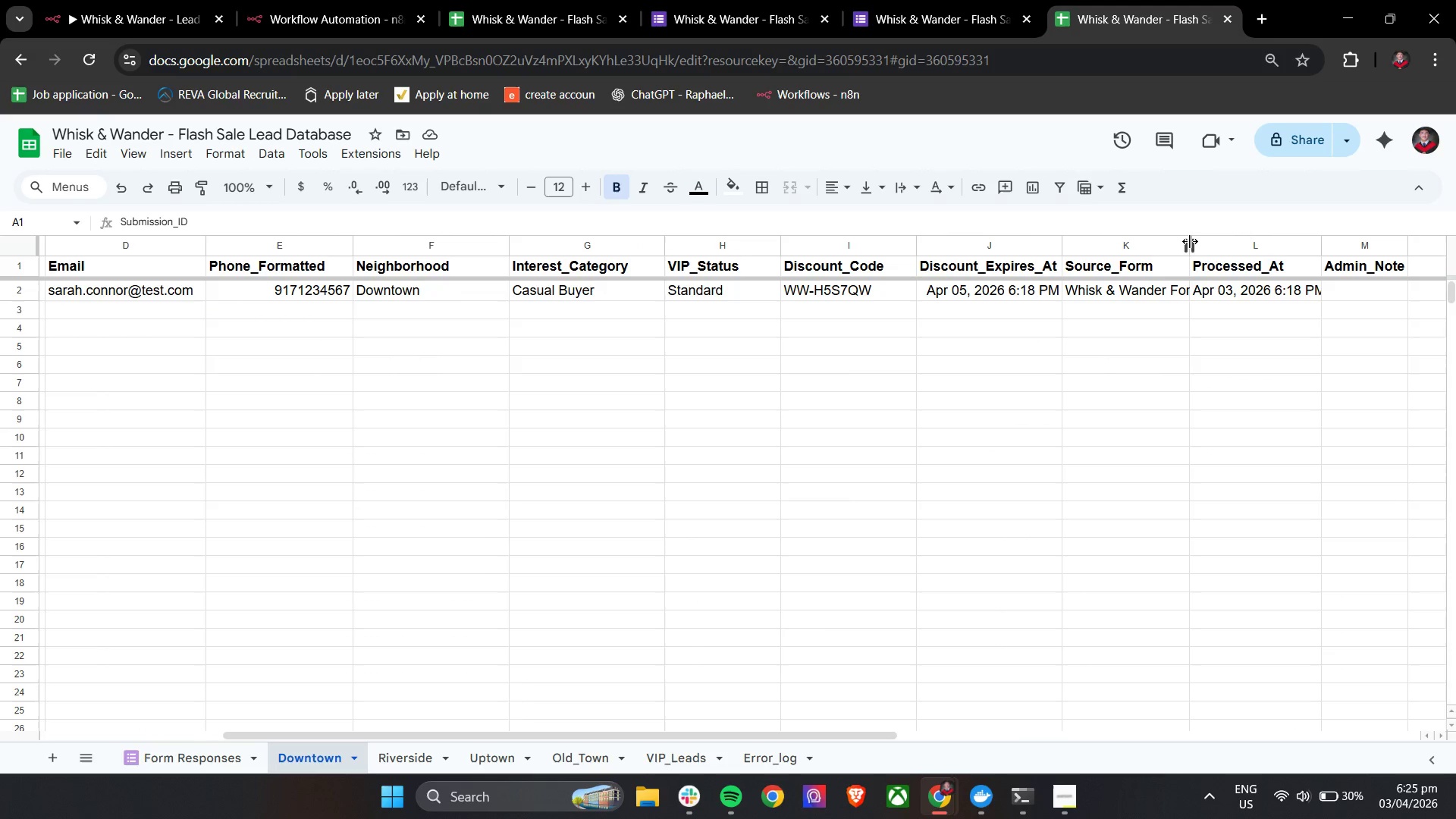 
left_click_drag(start_coordinate=[1190, 241], to_coordinate=[1210, 242])
 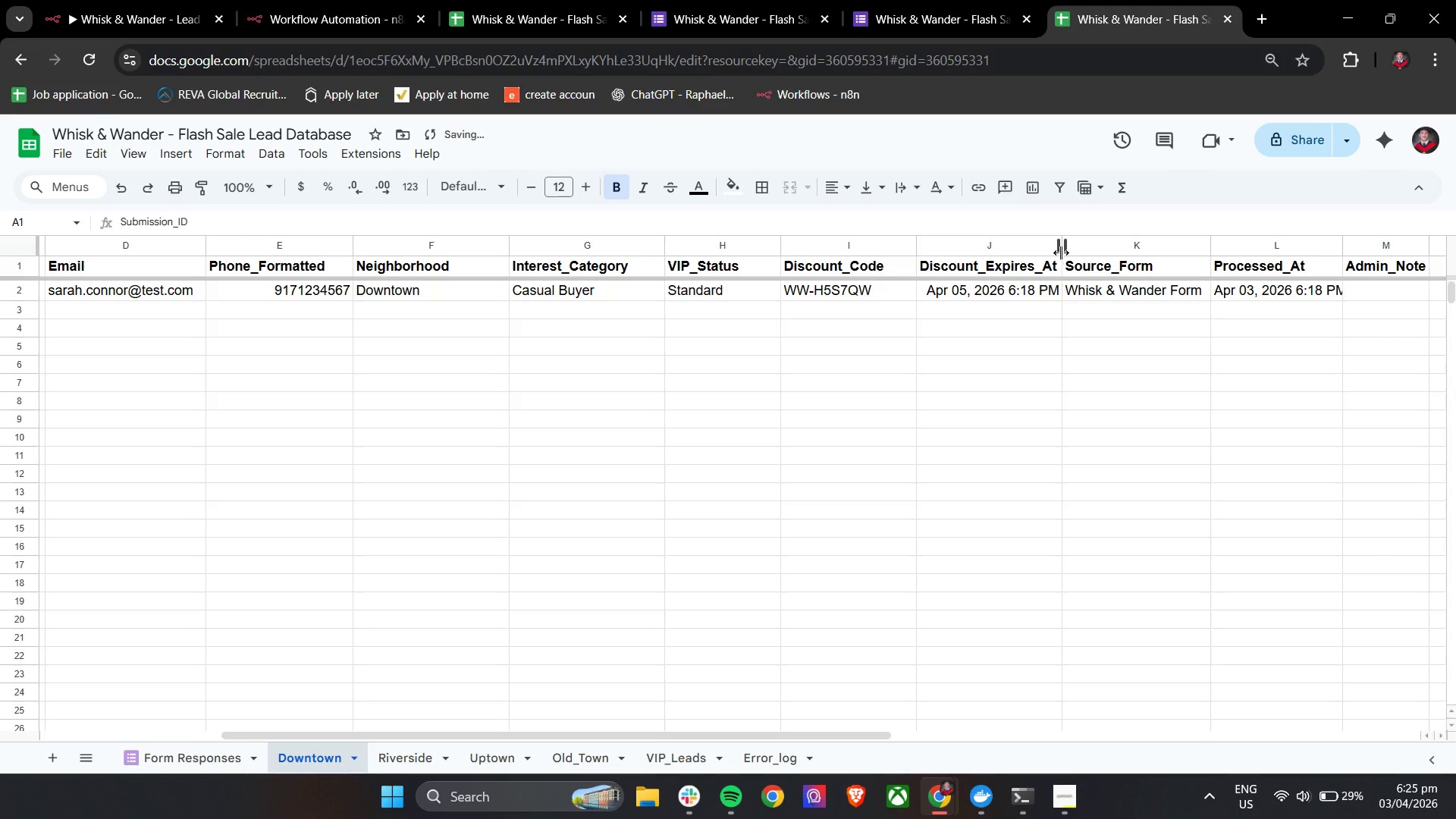 
left_click_drag(start_coordinate=[1061, 250], to_coordinate=[1070, 250])
 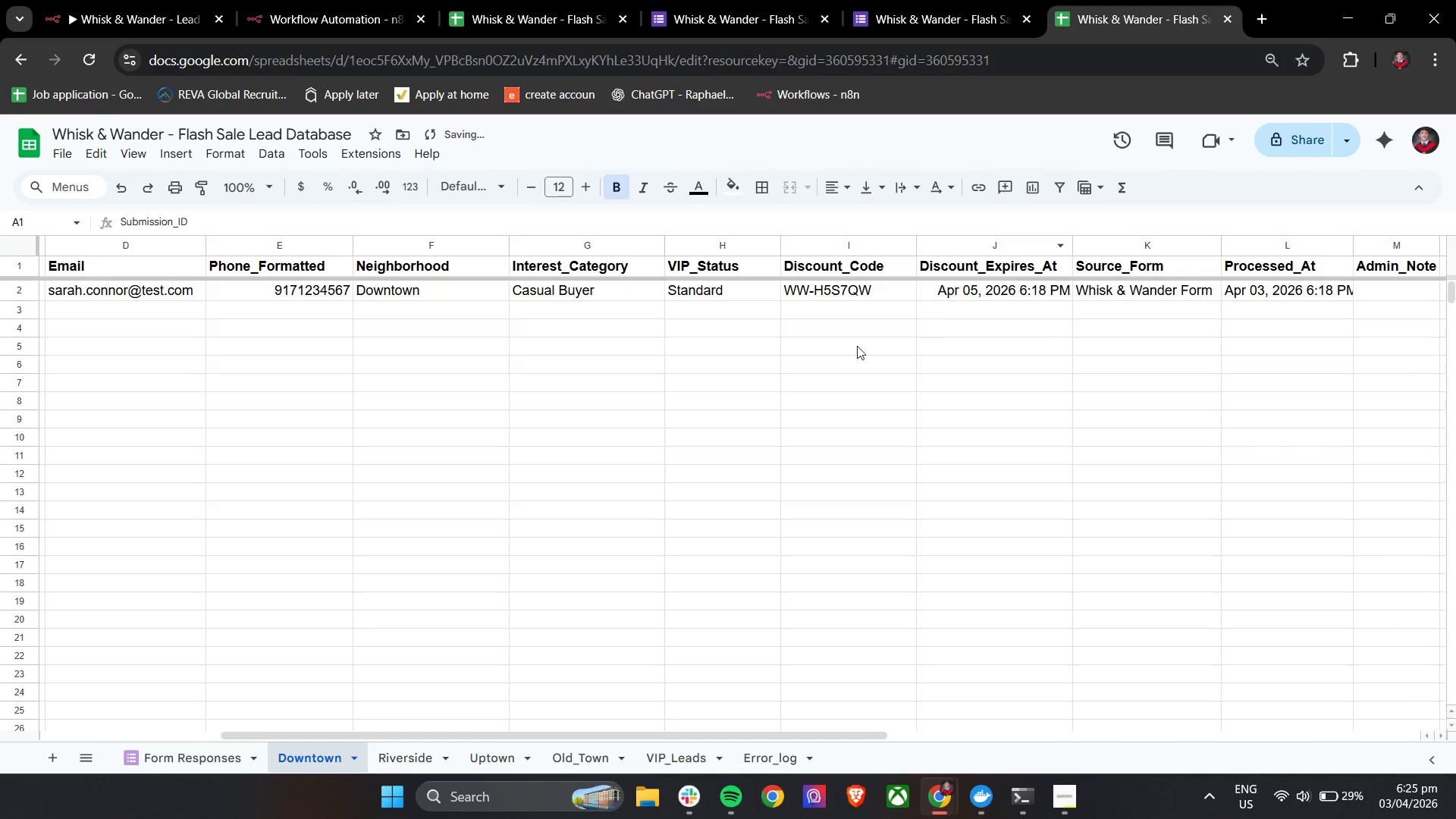 
left_click([827, 346])
 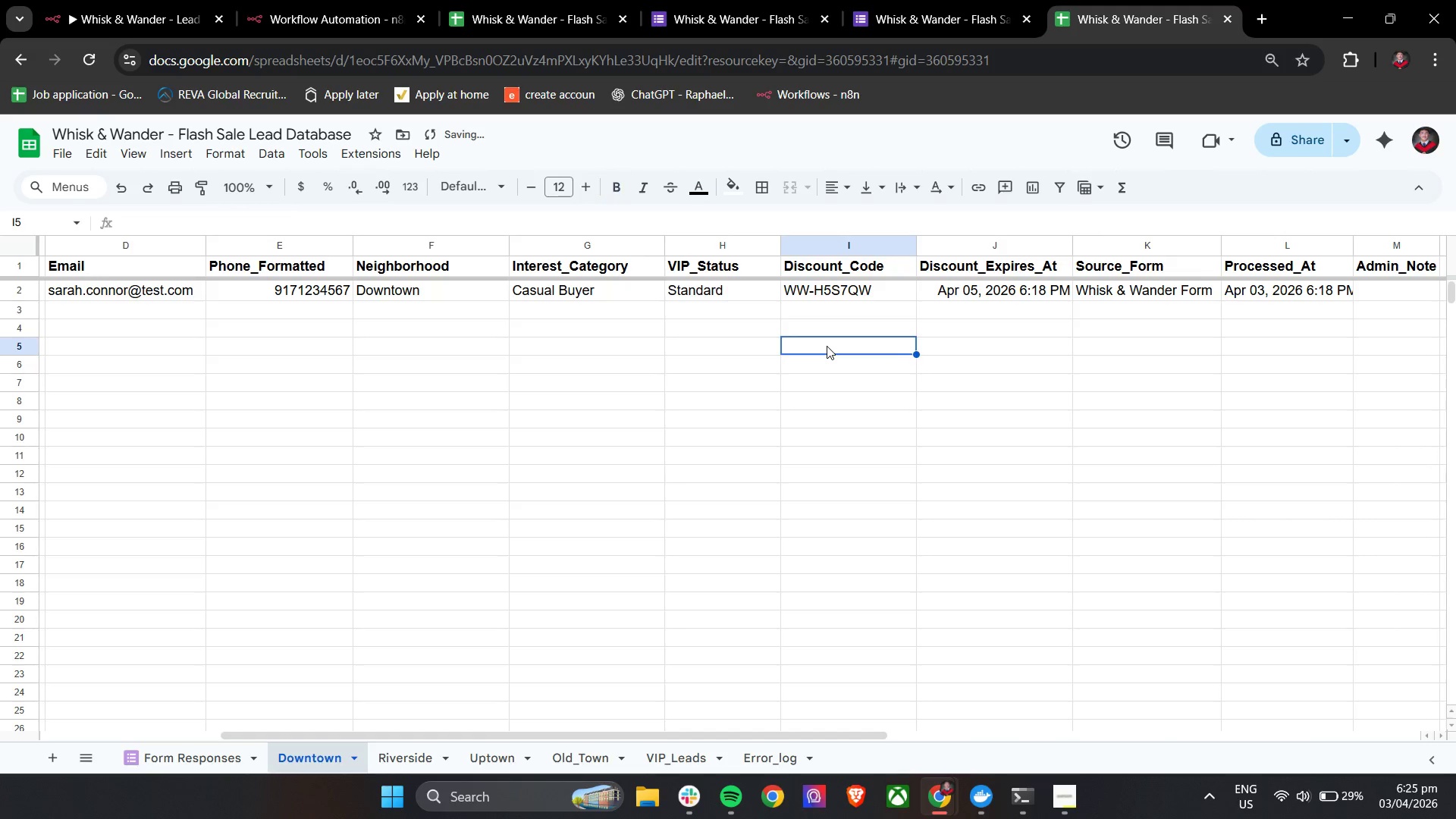 
hold_key(key=ShiftLeft, duration=1.33)
scroll: coordinate [827, 346], scroll_direction: up, amount: 6.0
 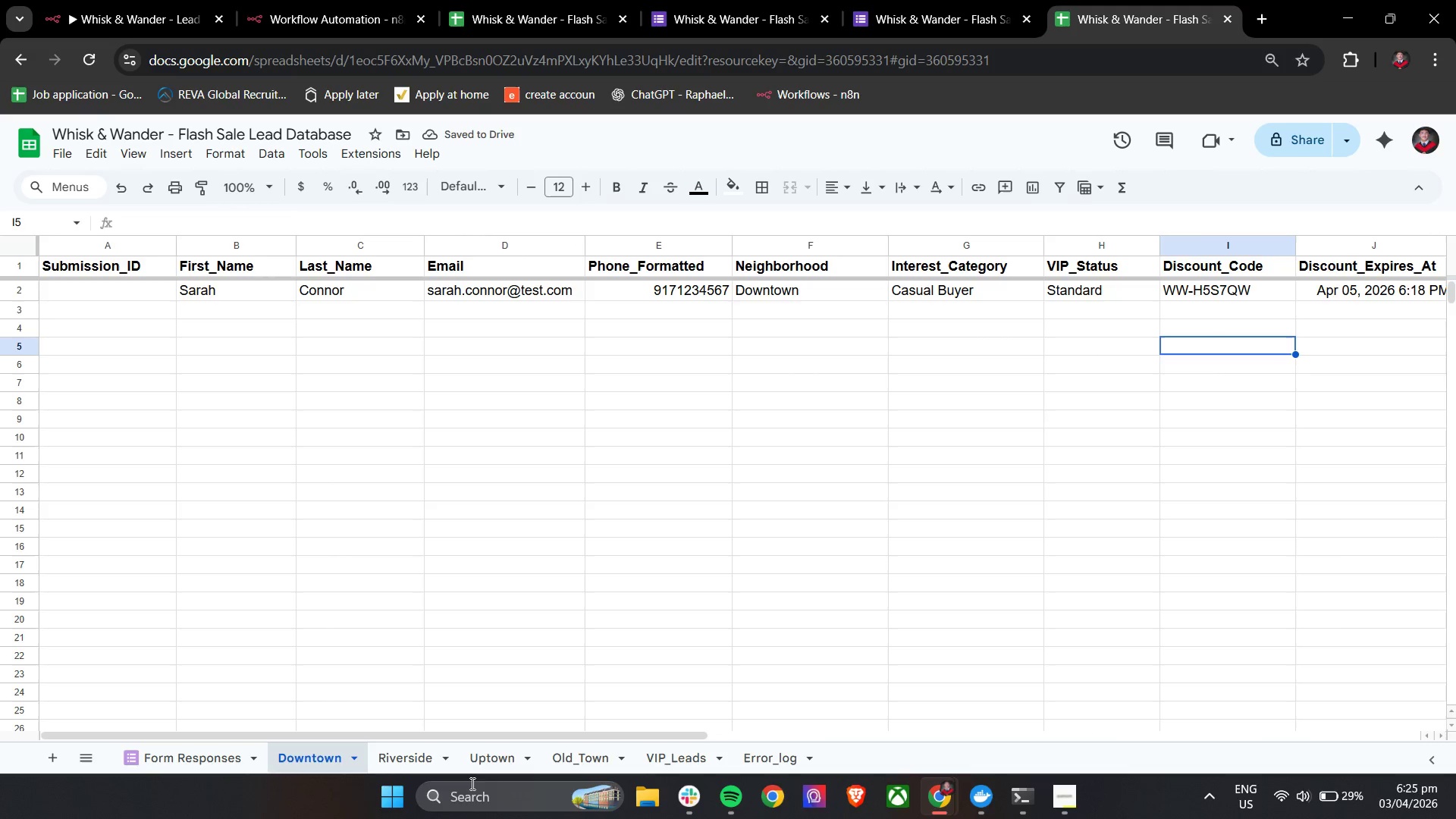 
left_click([487, 763])
 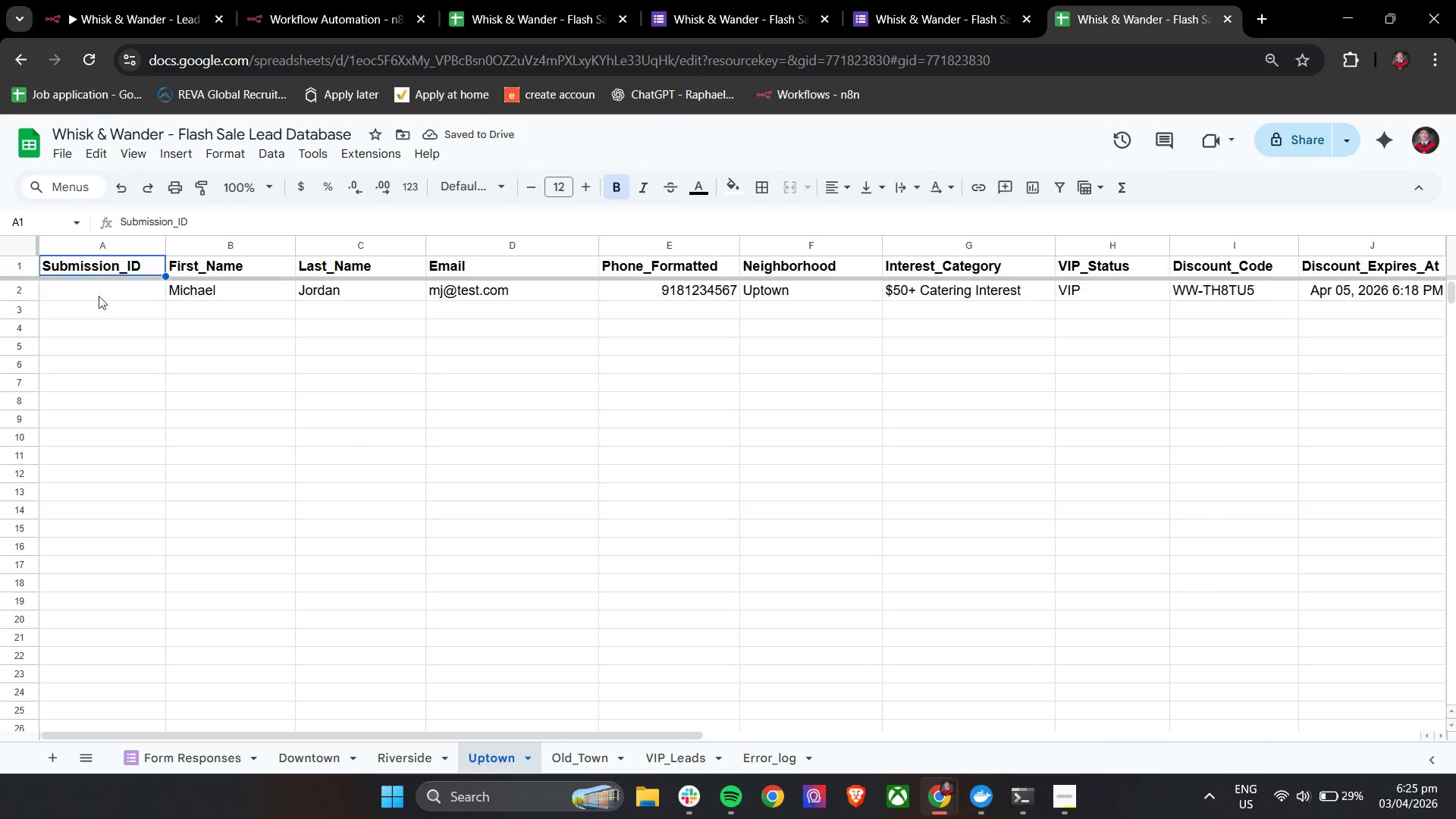 
left_click([26, 293])
 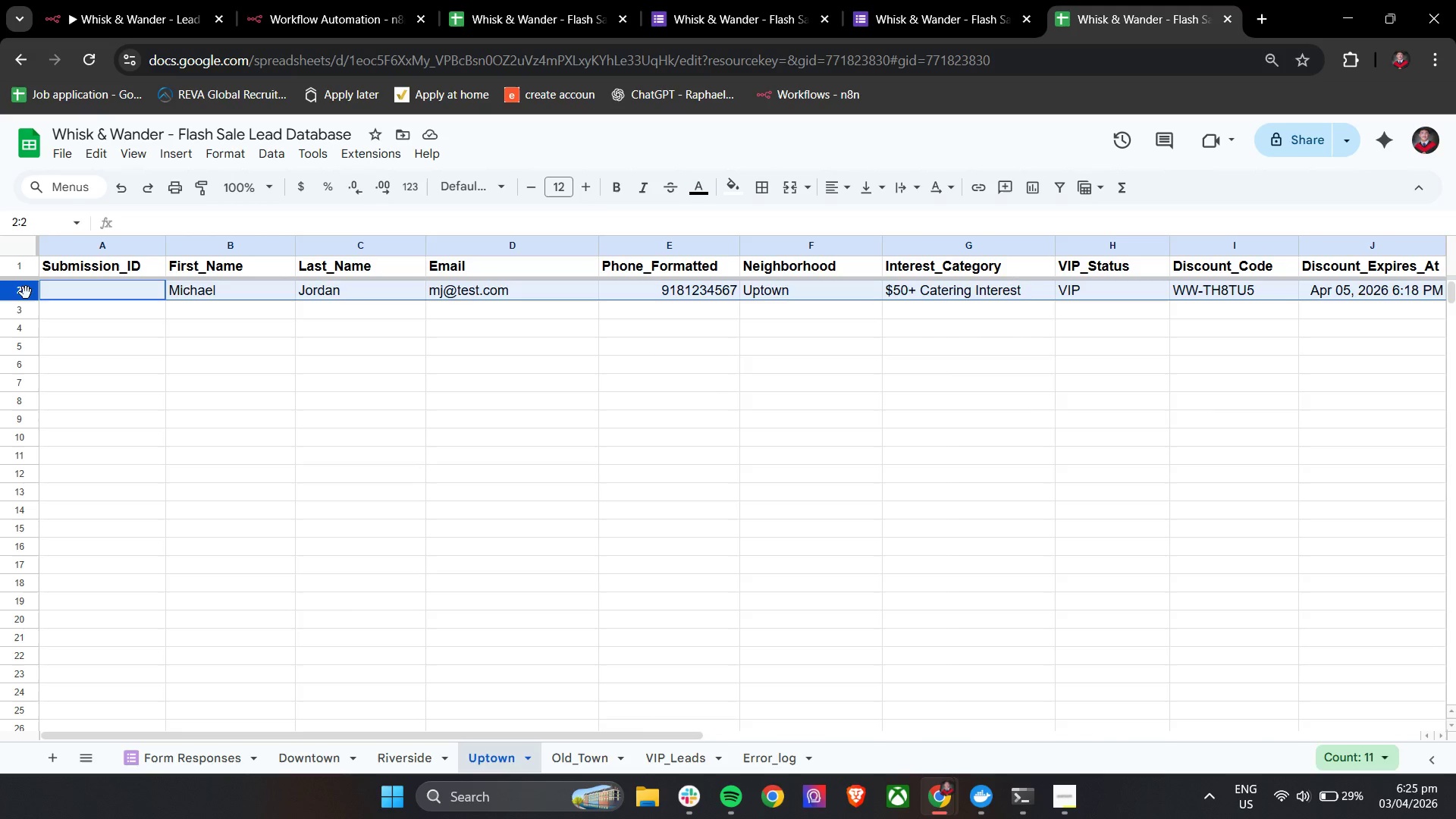 
key(Backspace)
 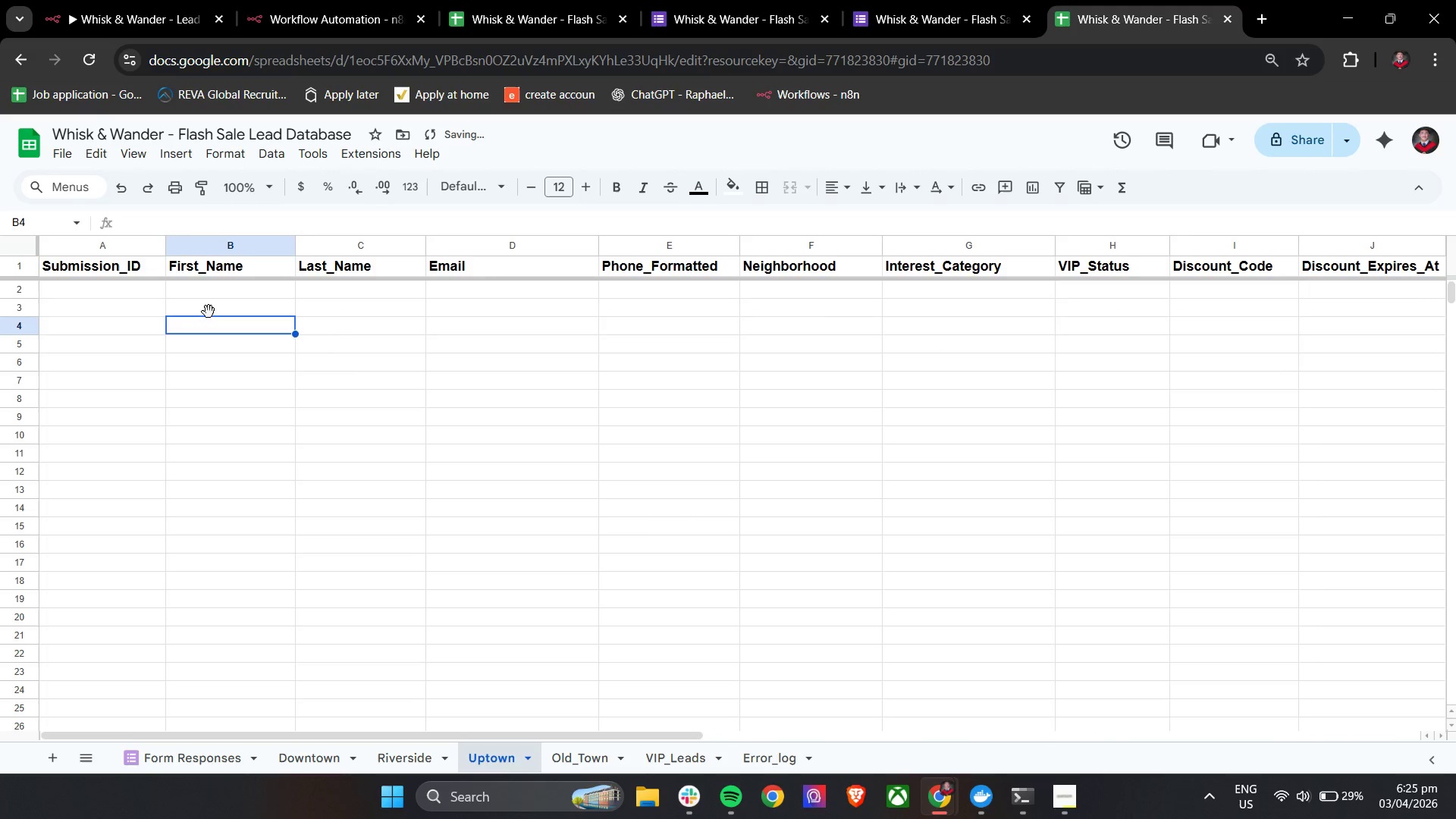 
double_click([196, 279])
 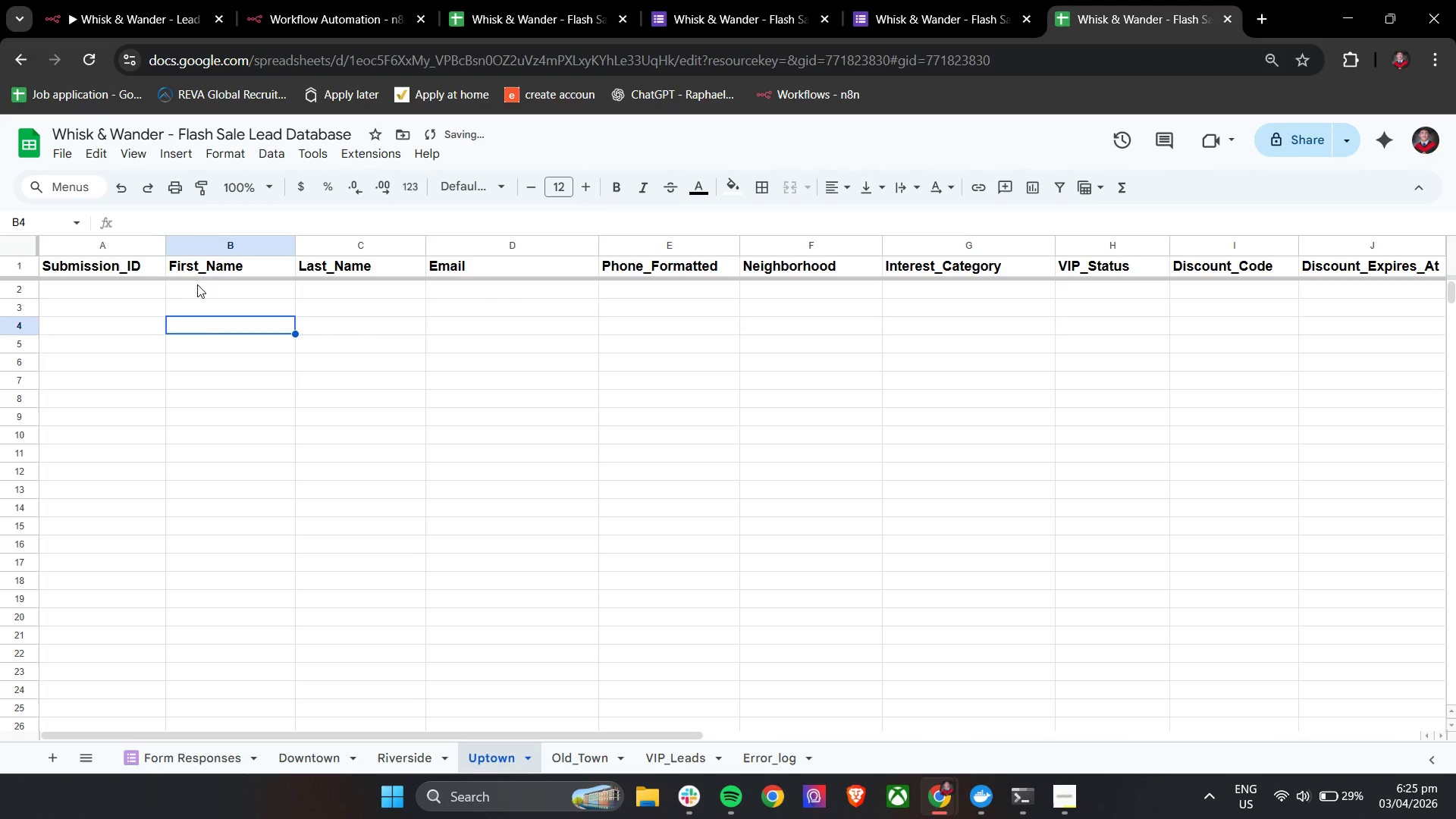 
triple_click([199, 287])
 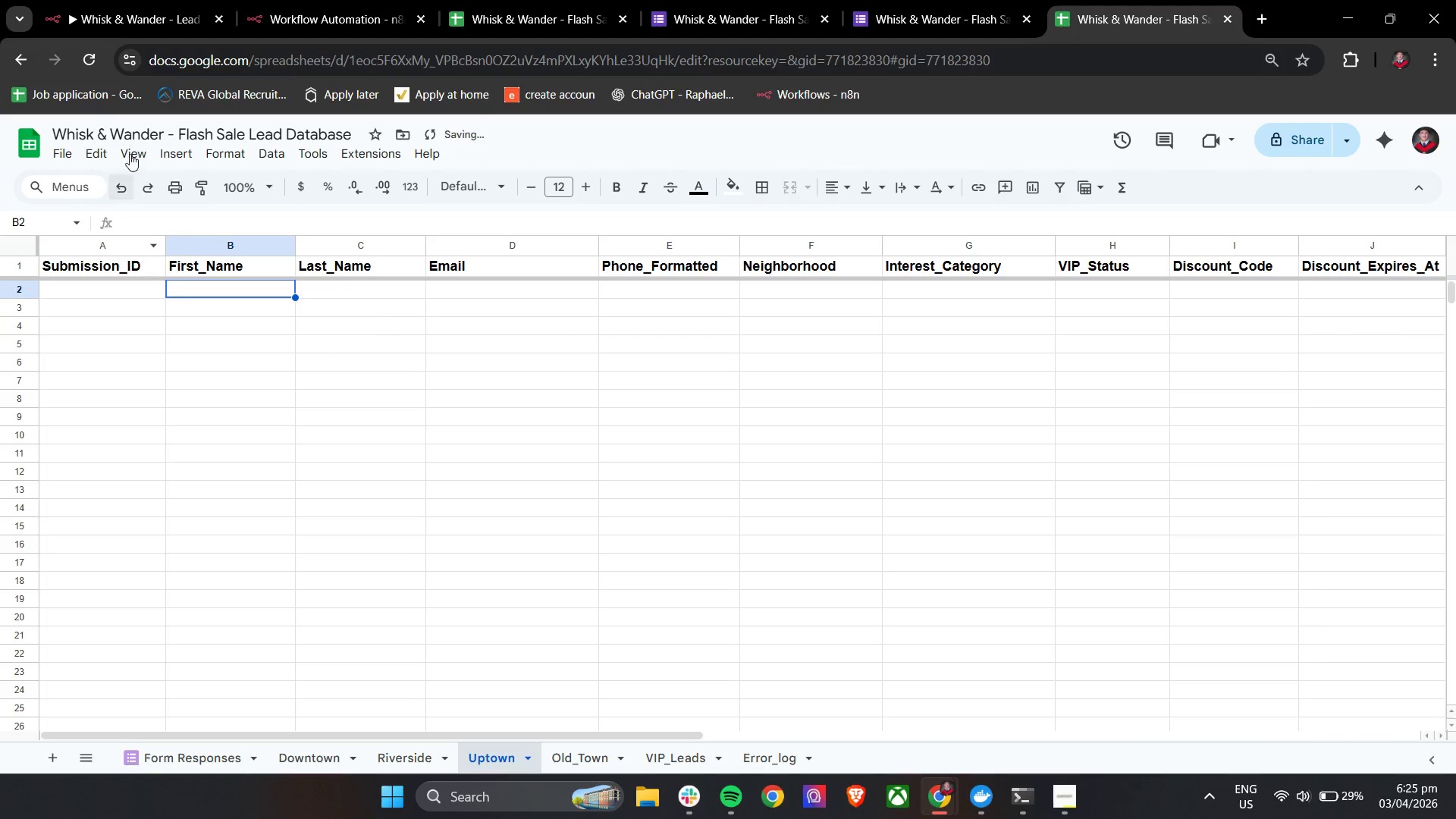 
left_click([115, 0])
 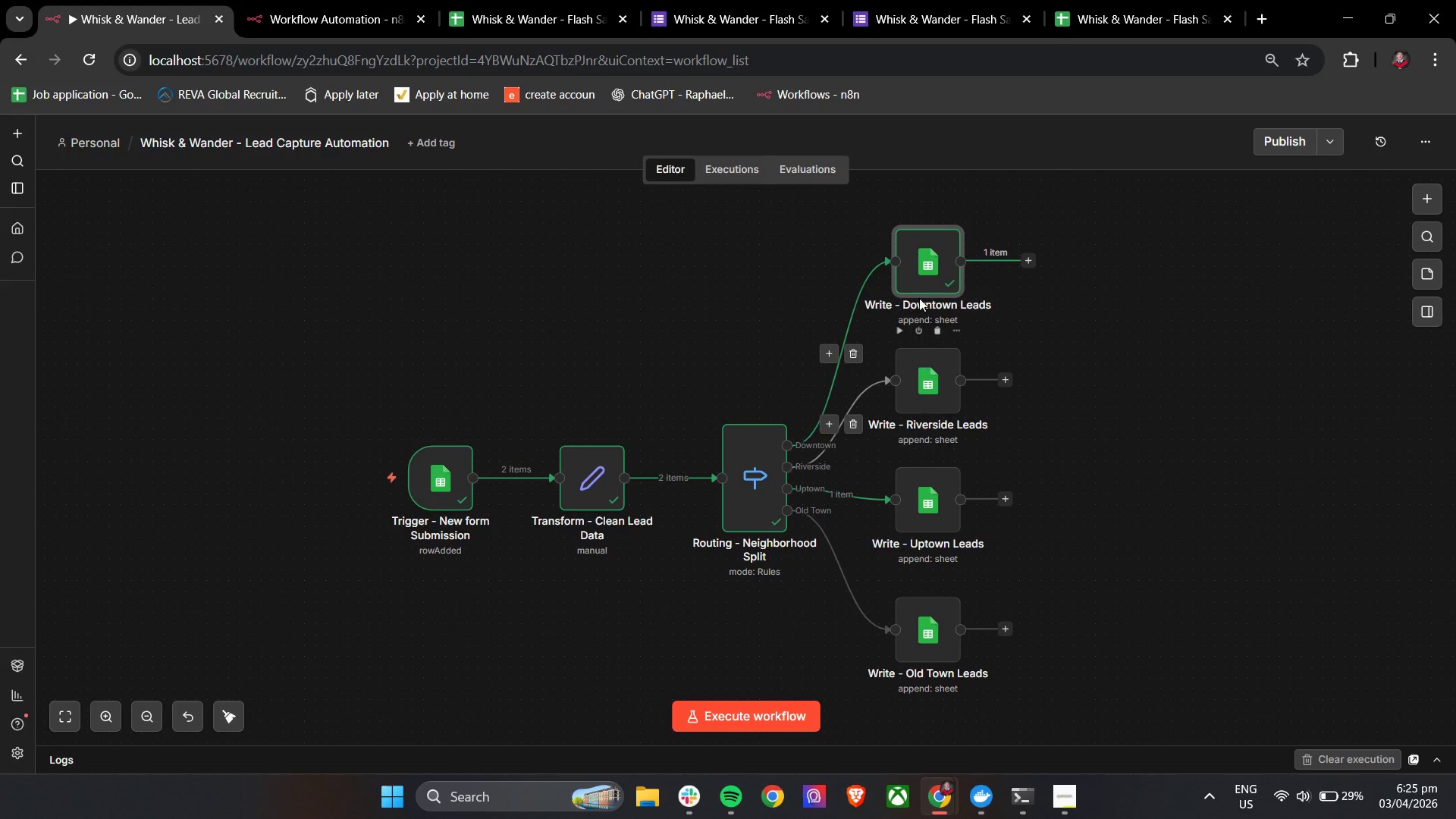 
double_click([921, 281])
 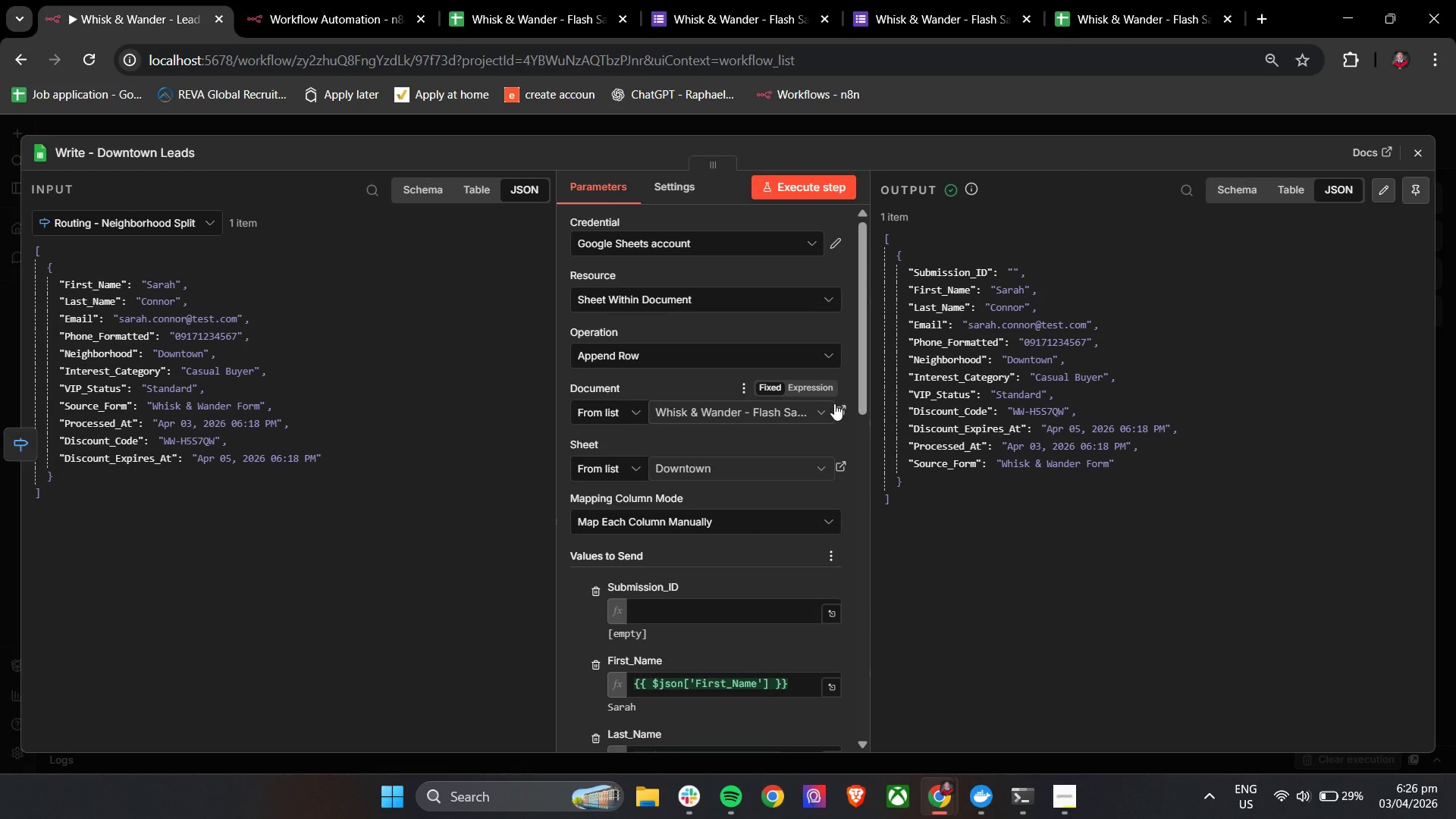 
wait(13.77)
 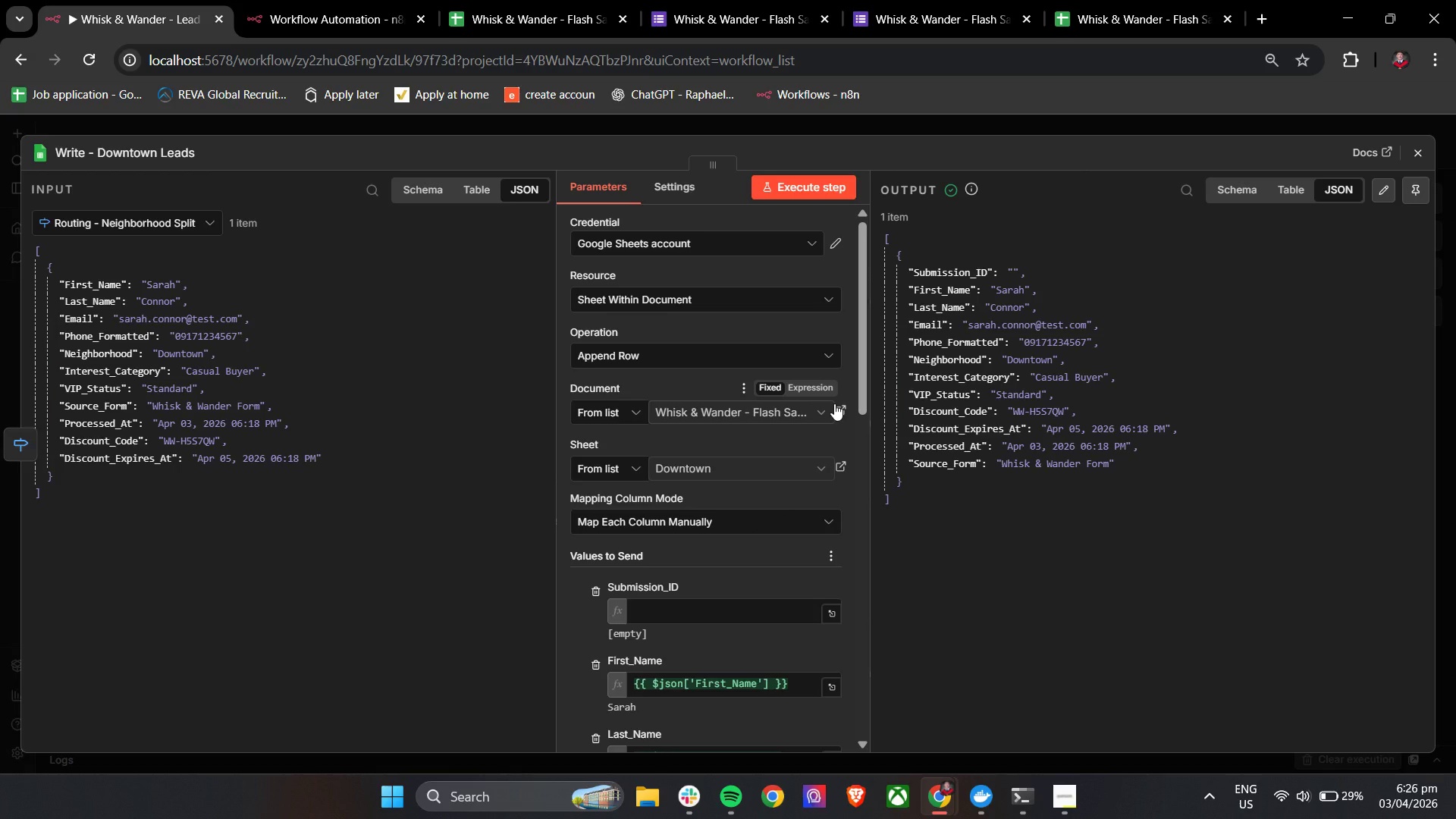 
left_click([1426, 149])
 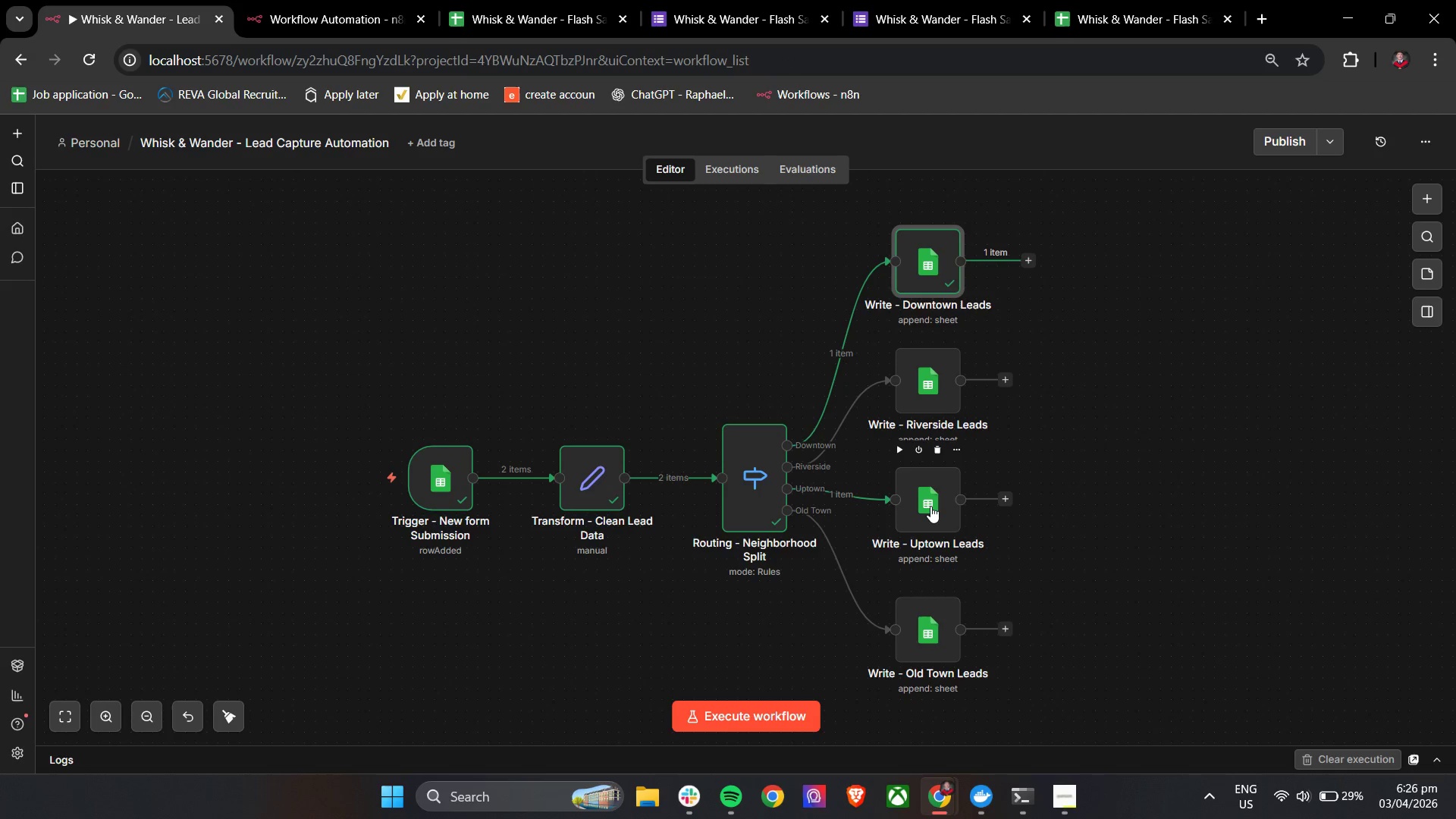 
double_click([931, 506])
 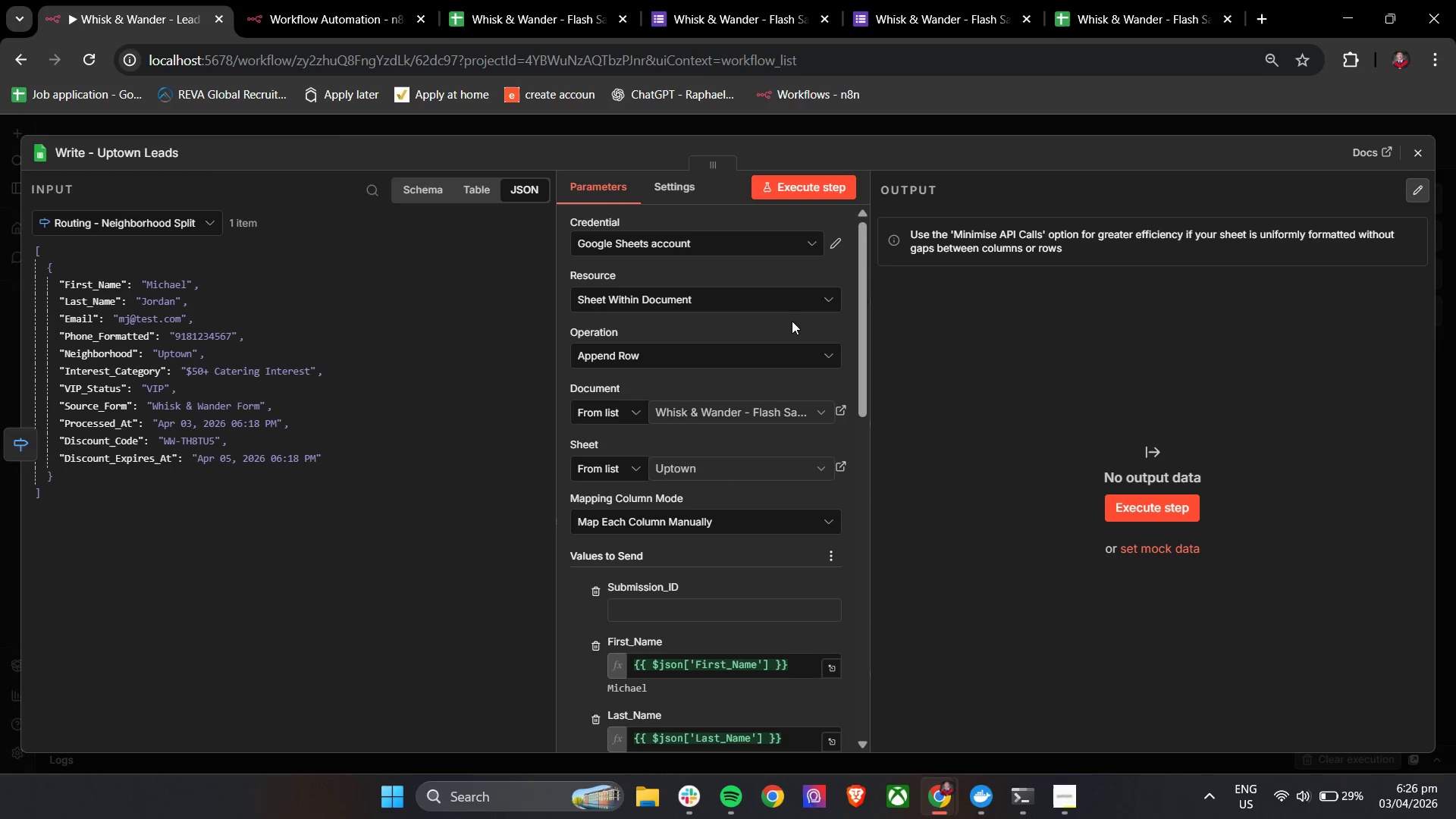 
left_click([811, 190])
 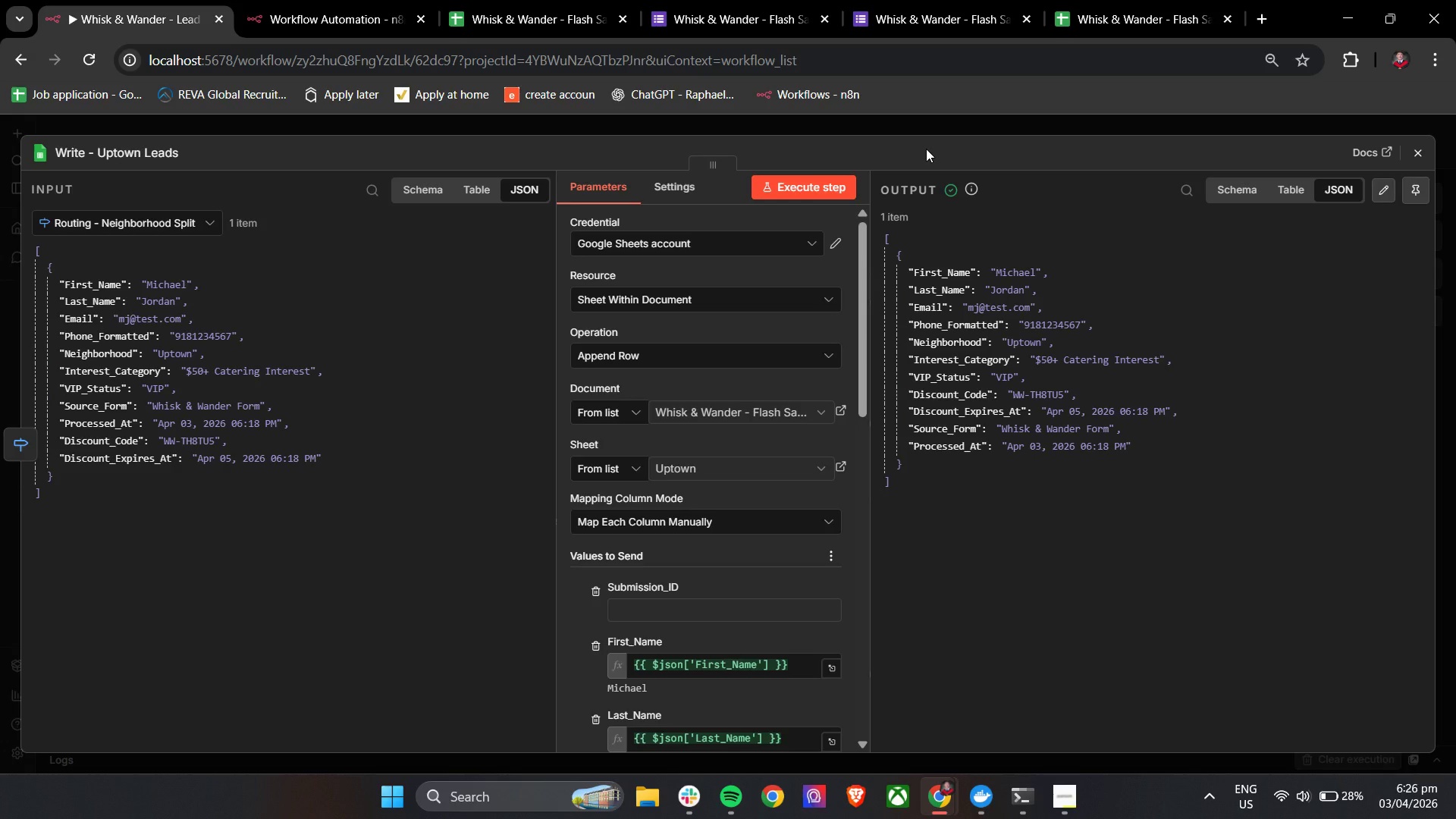 
wait(28.39)
 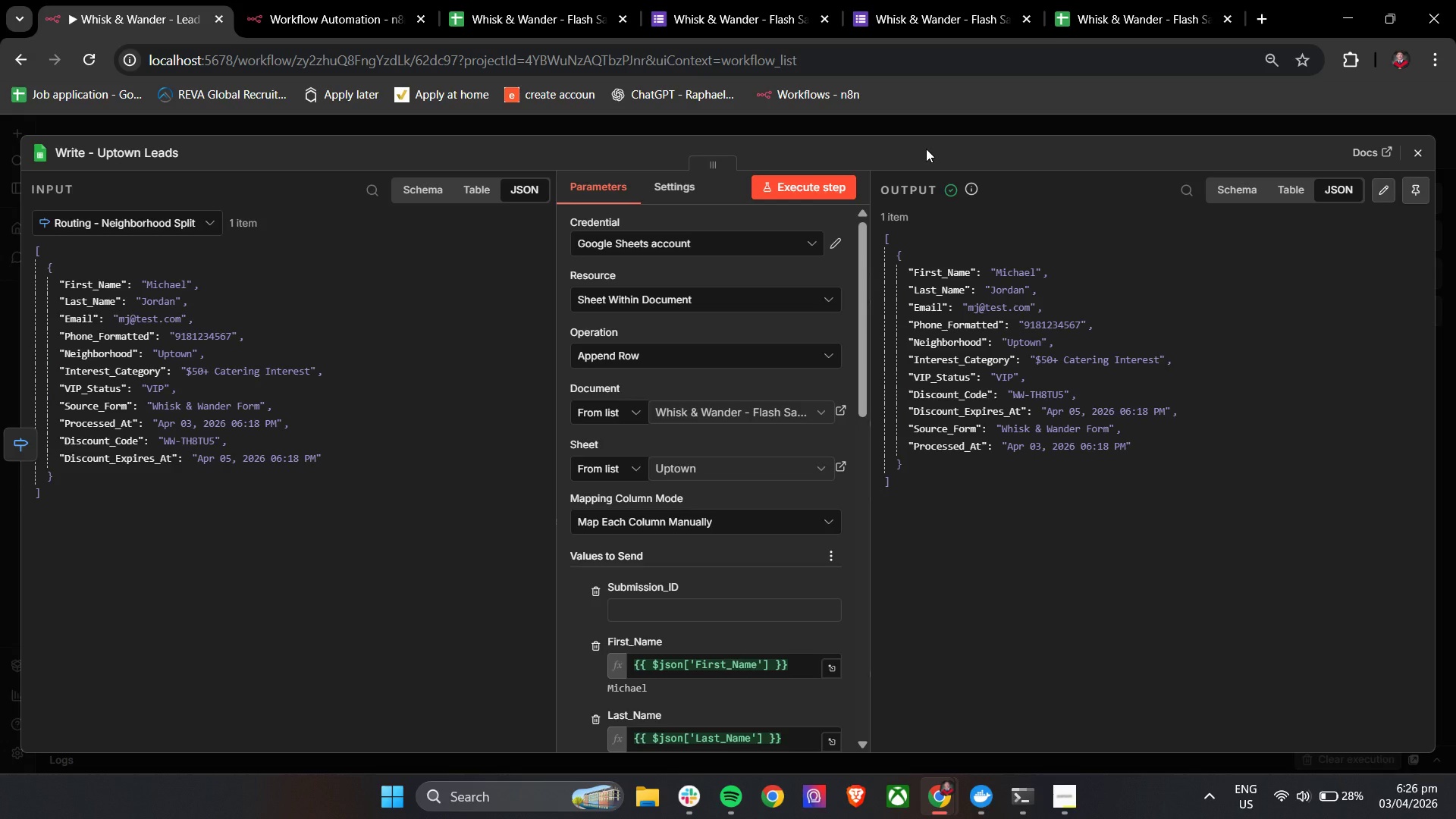 
left_click([540, 0])
 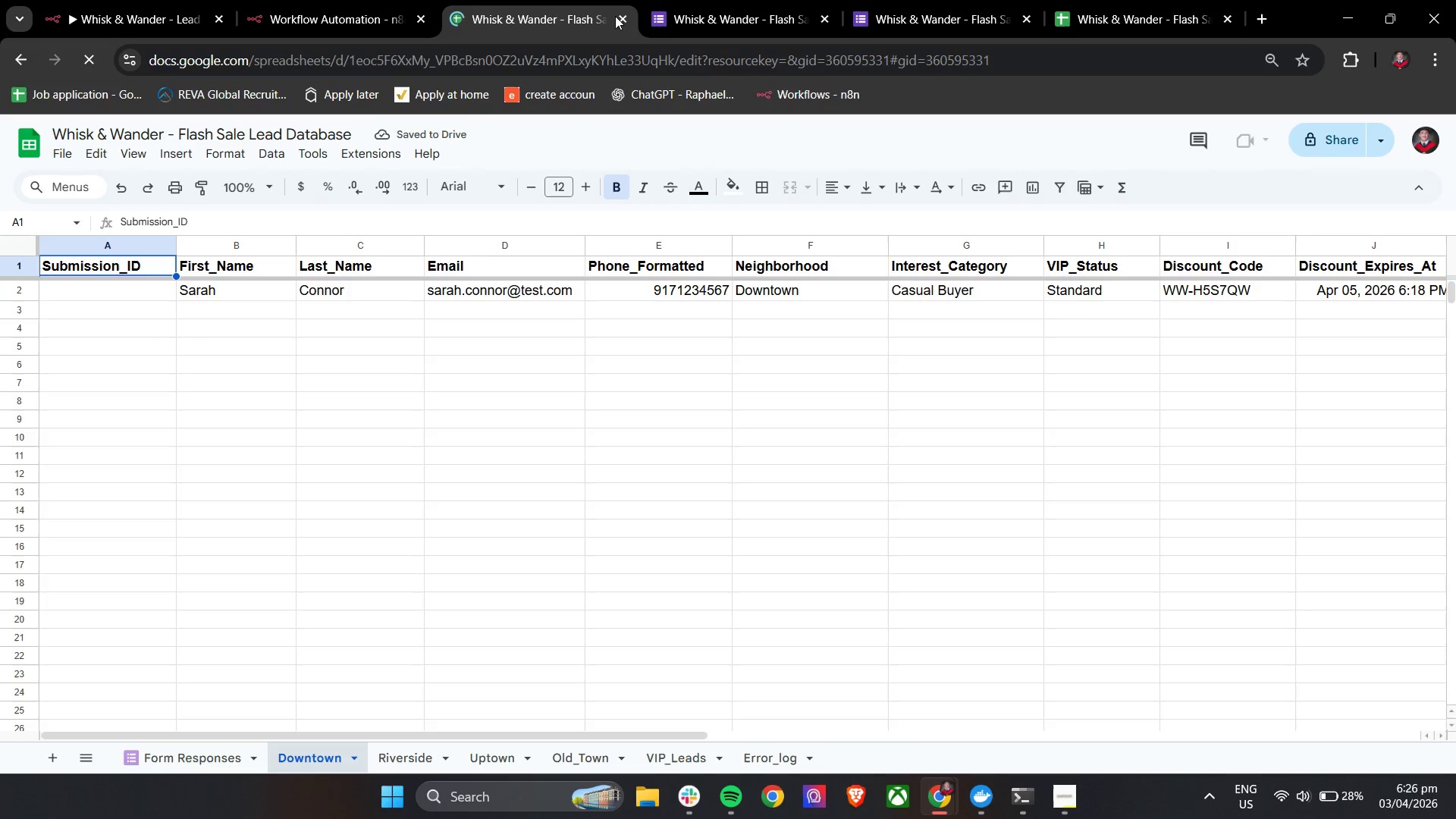 
left_click([622, 17])
 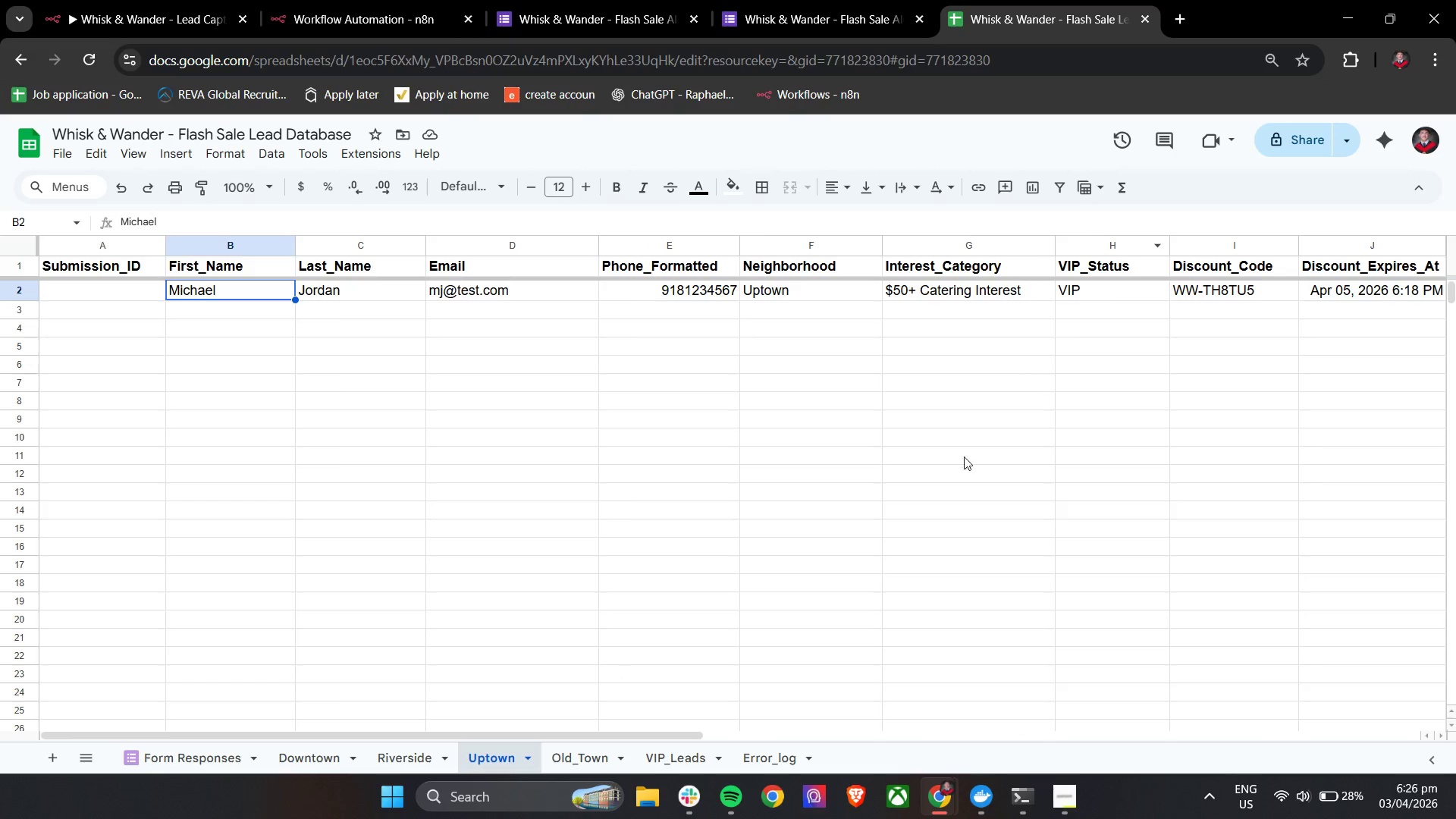 
wait(5.36)
 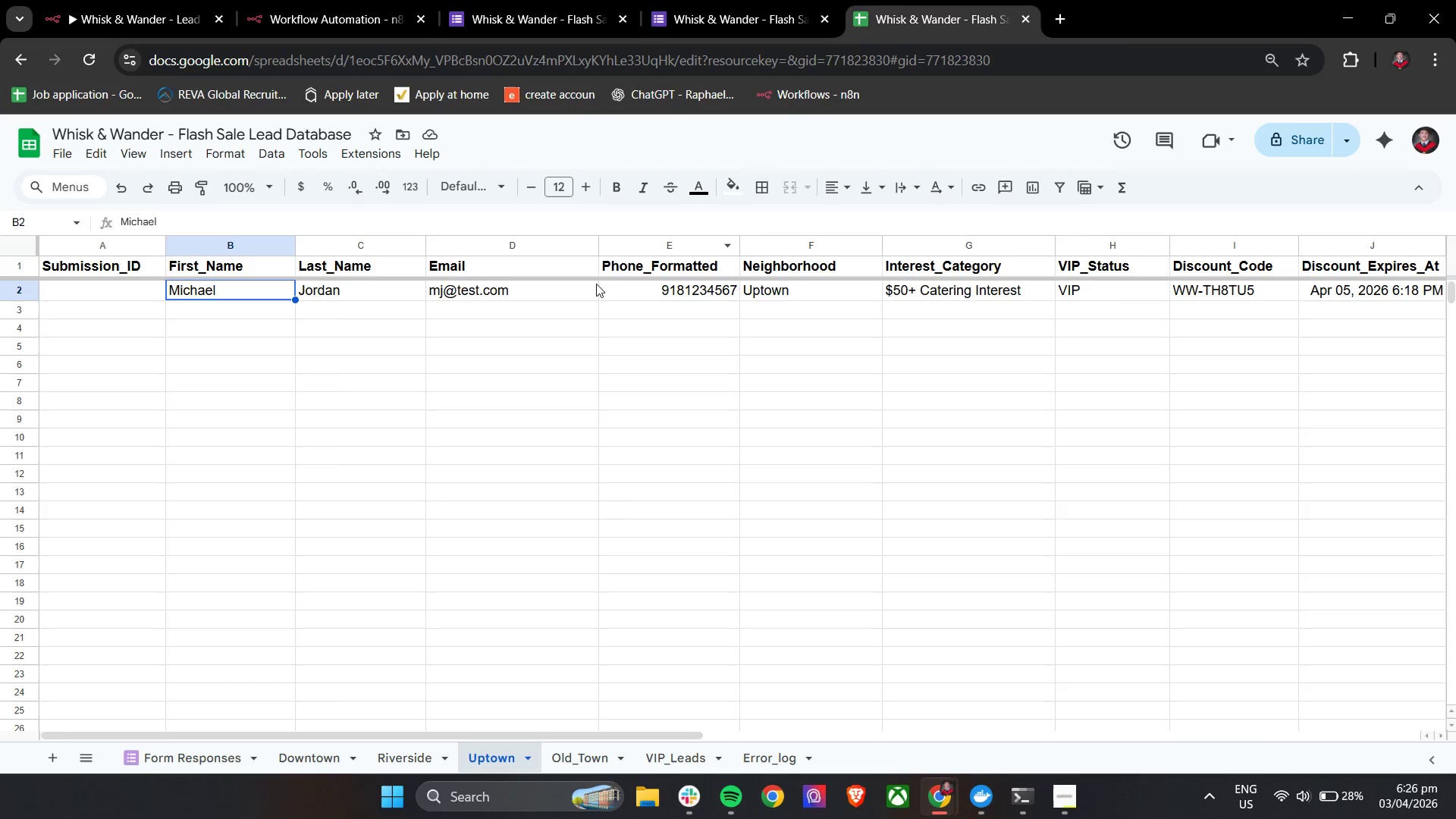 
left_click_drag(start_coordinate=[667, 737], to_coordinate=[924, 738])
 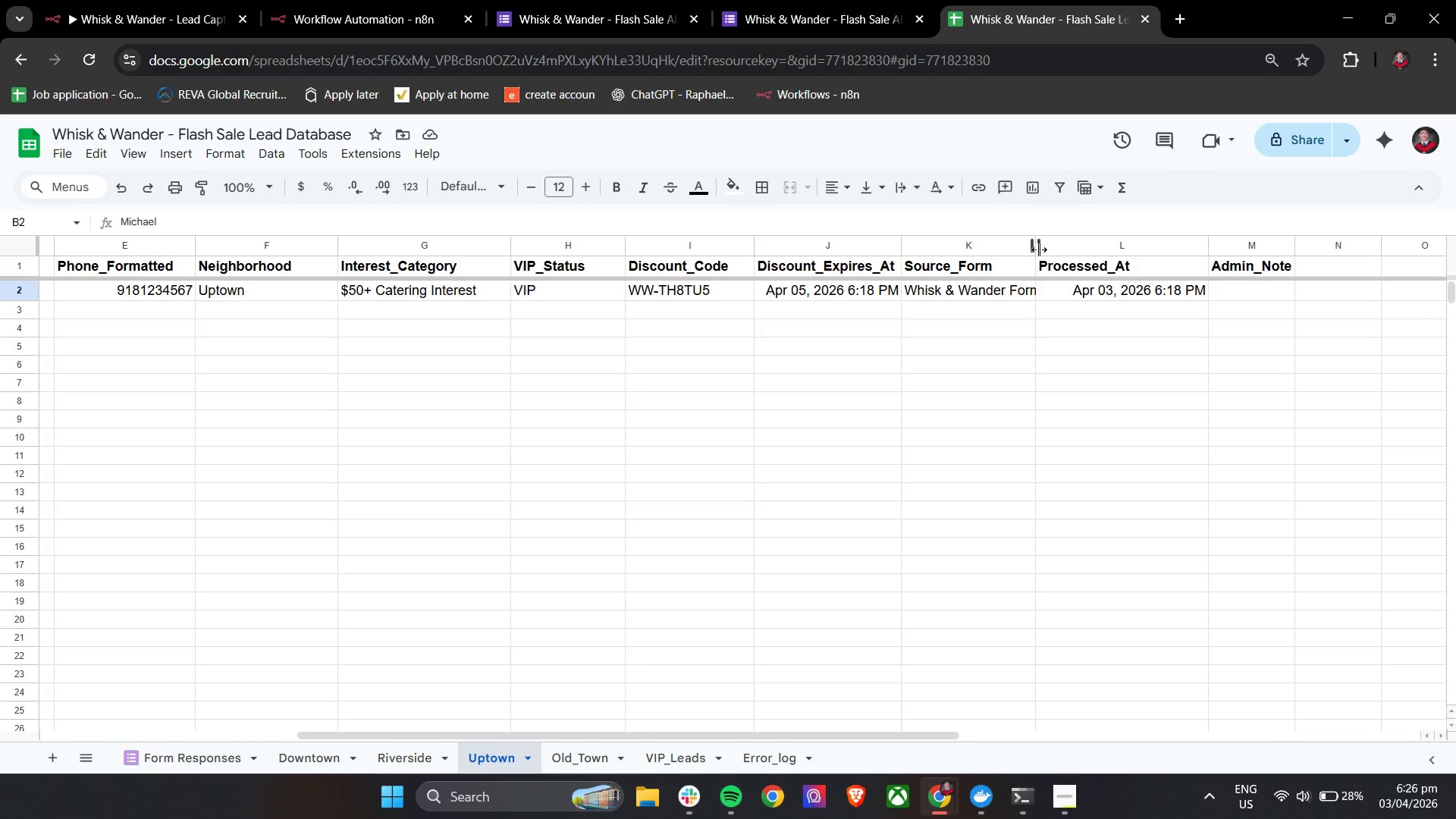 
left_click_drag(start_coordinate=[1037, 249], to_coordinate=[1056, 249])
 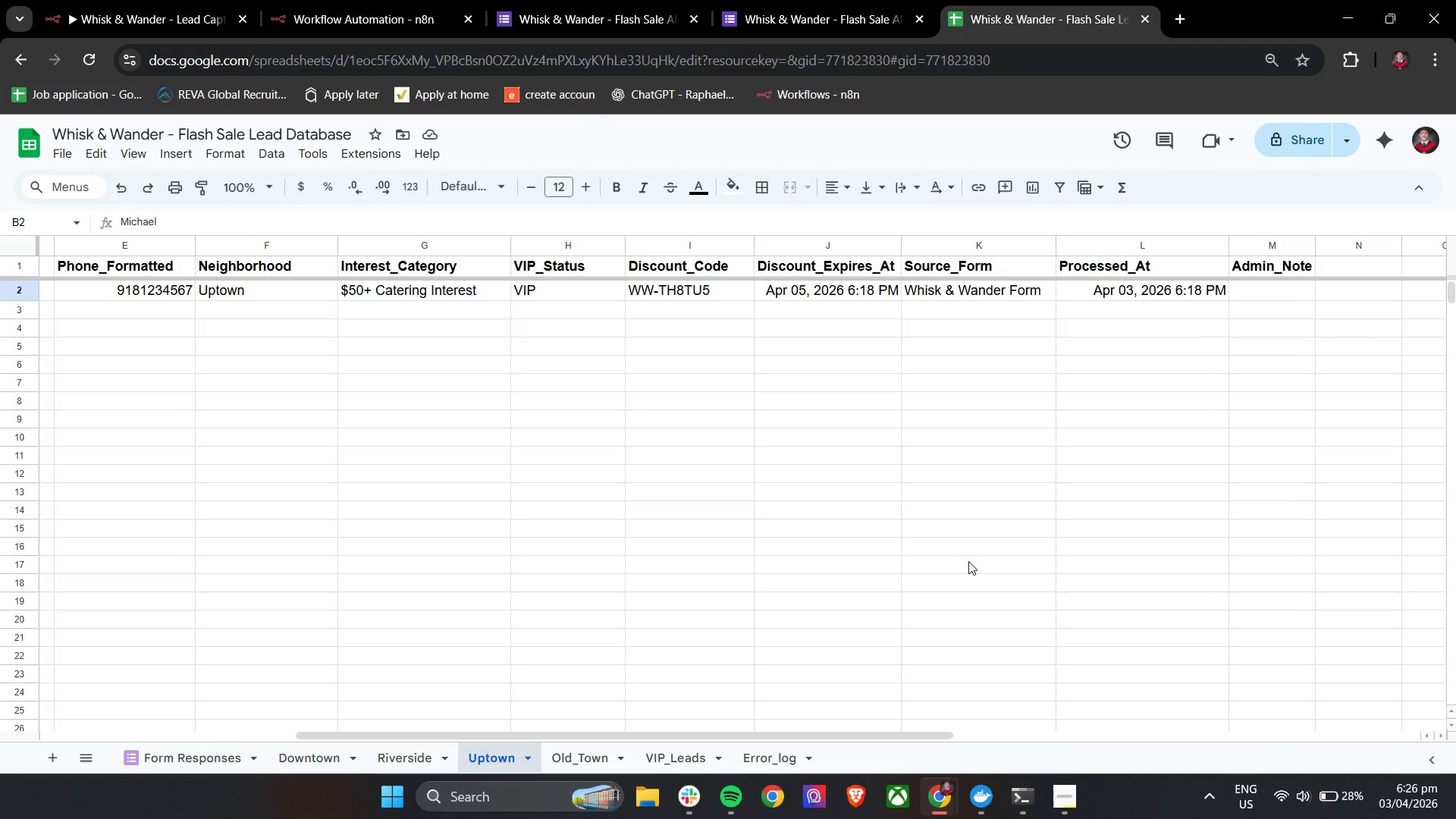 
wait(11.5)
 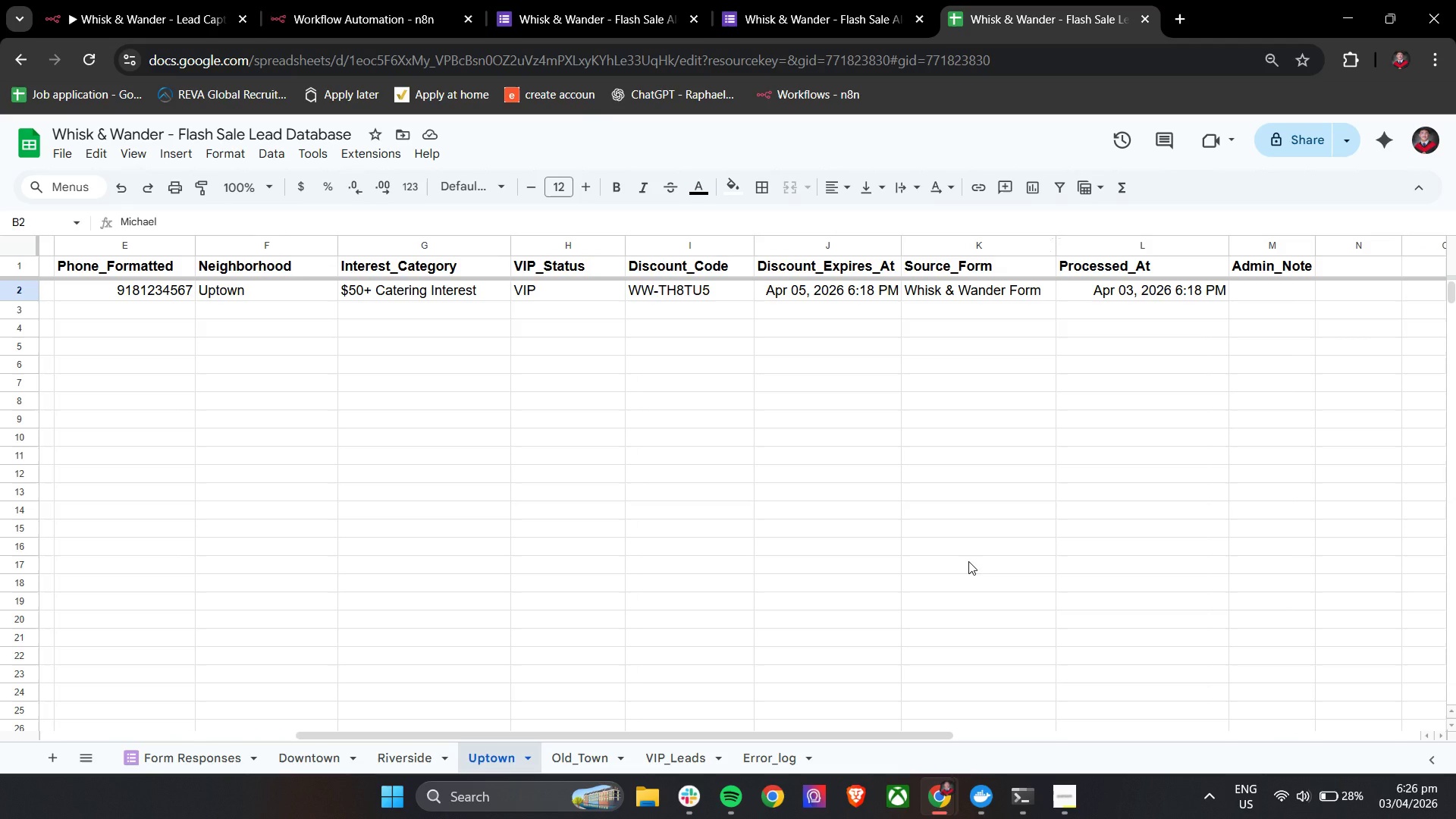 
left_click([187, 0])
 